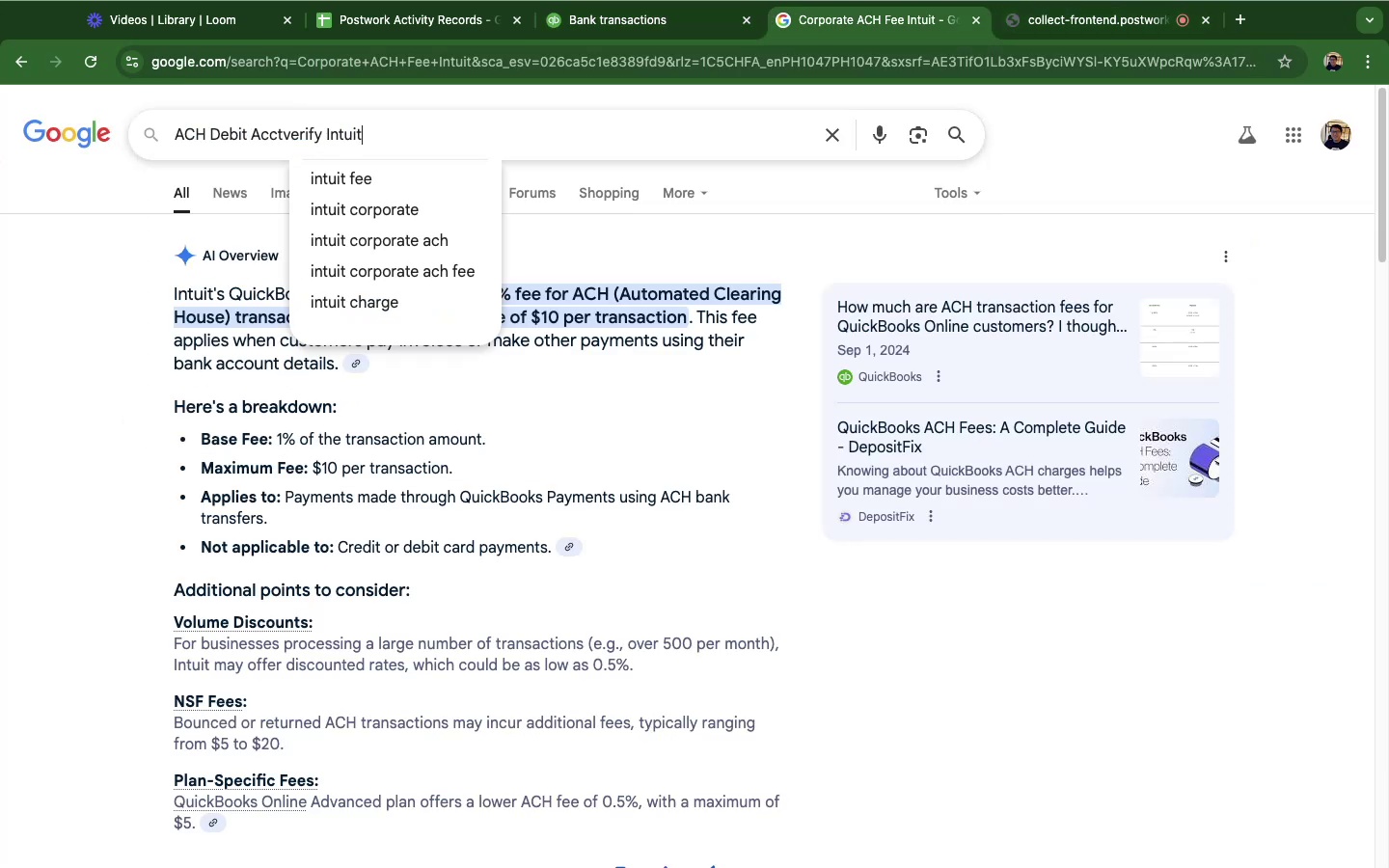 
key(Enter)
 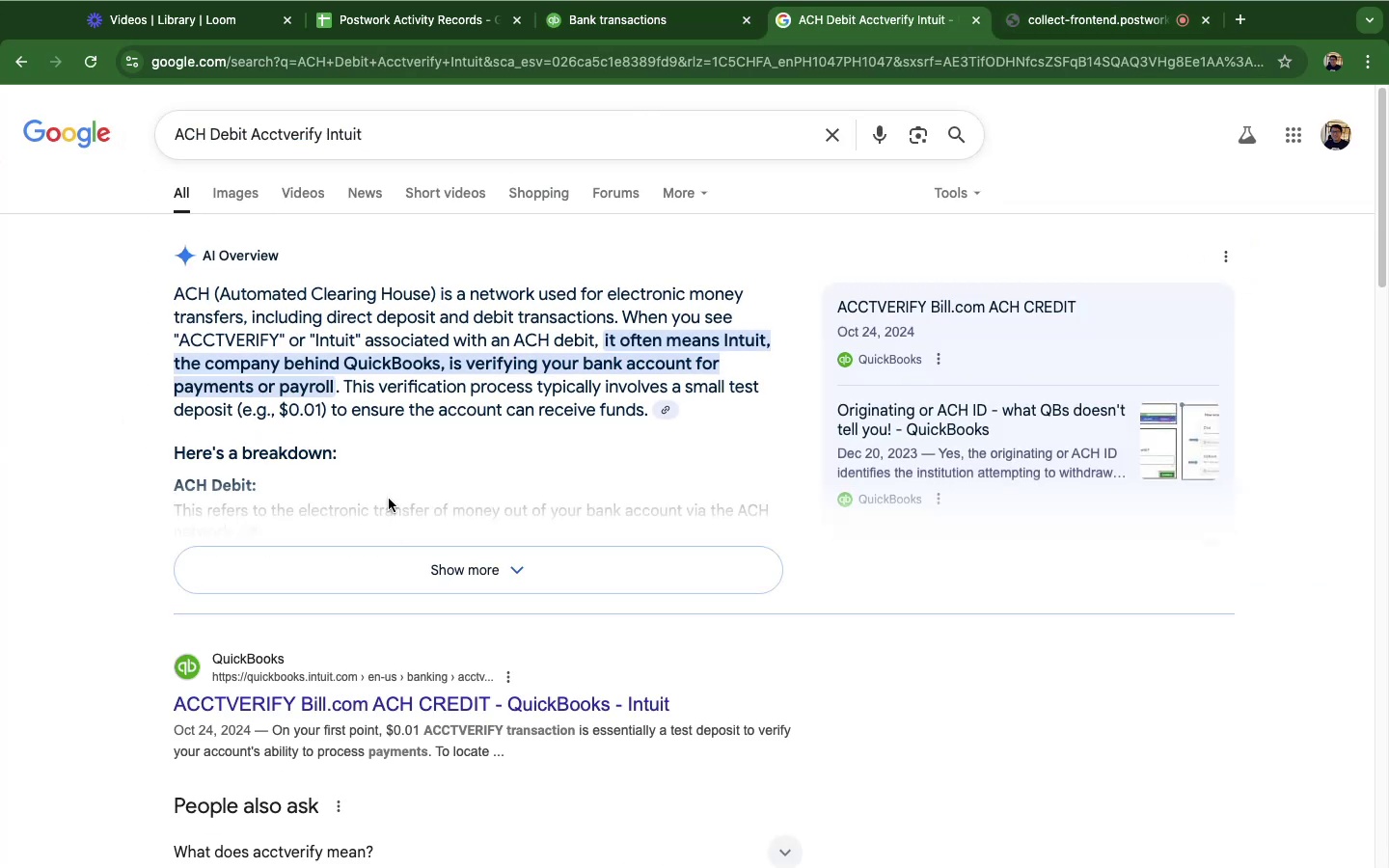 
wait(5.89)
 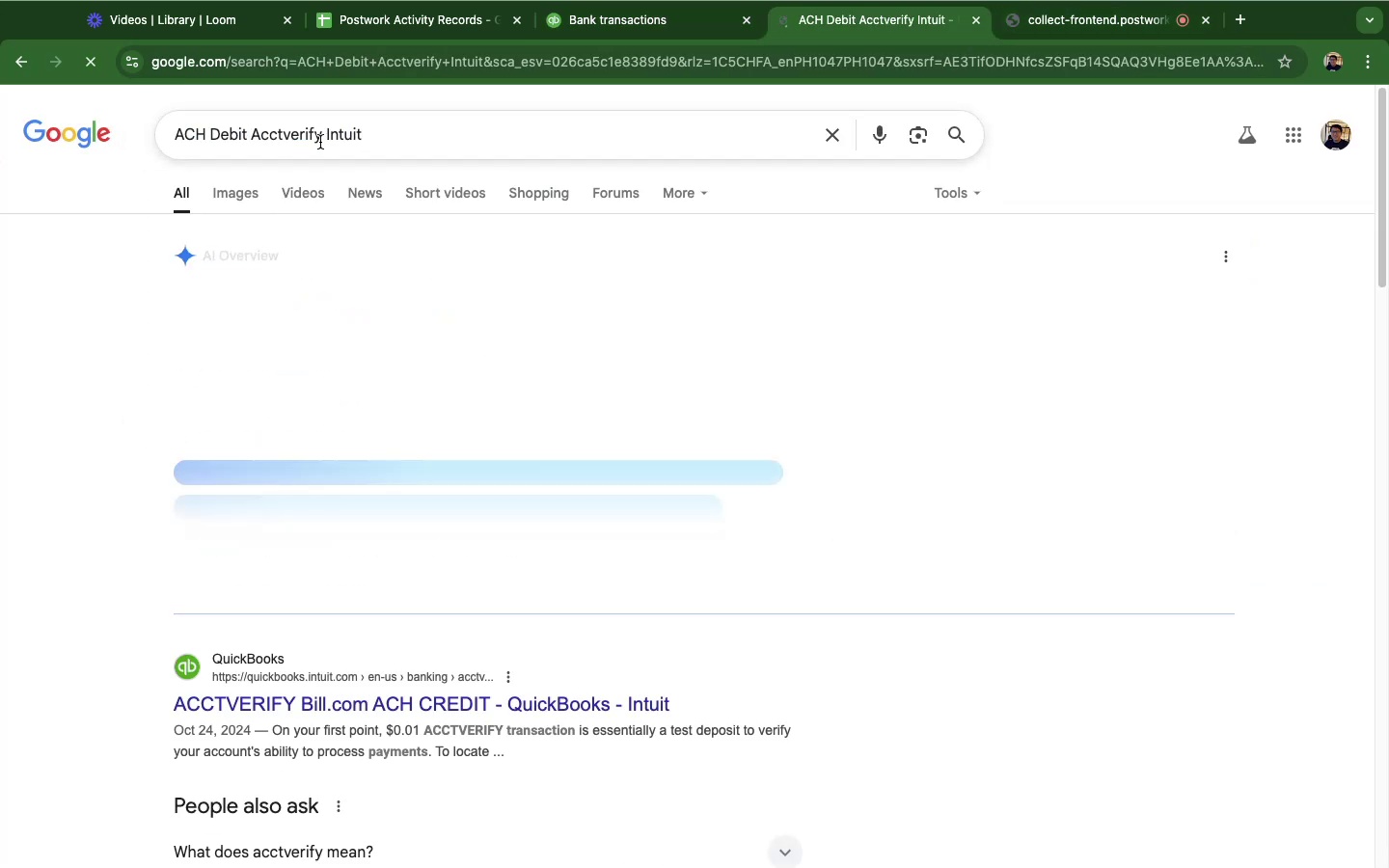 
left_click([485, 580])
 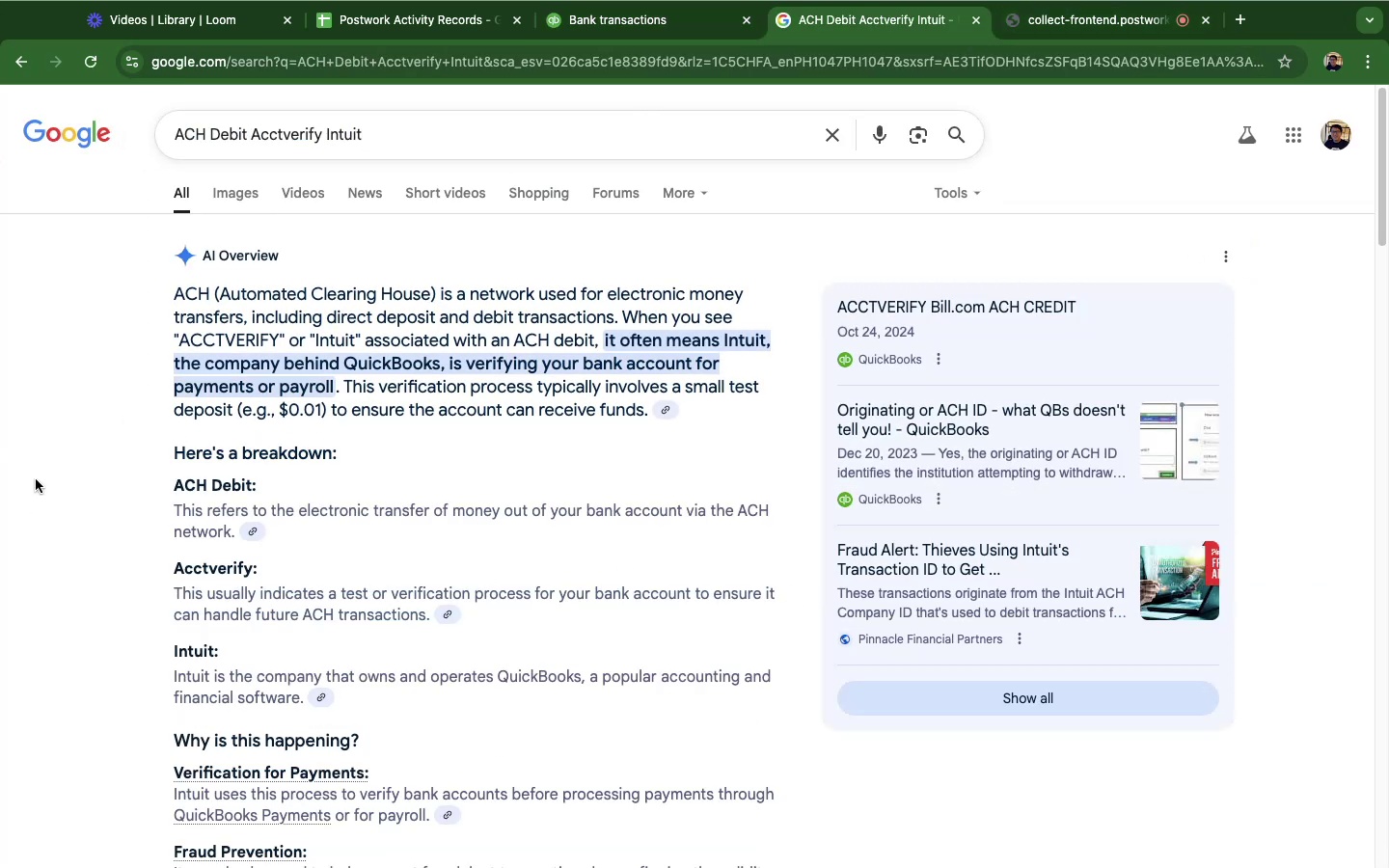 
left_click([11, 444])
 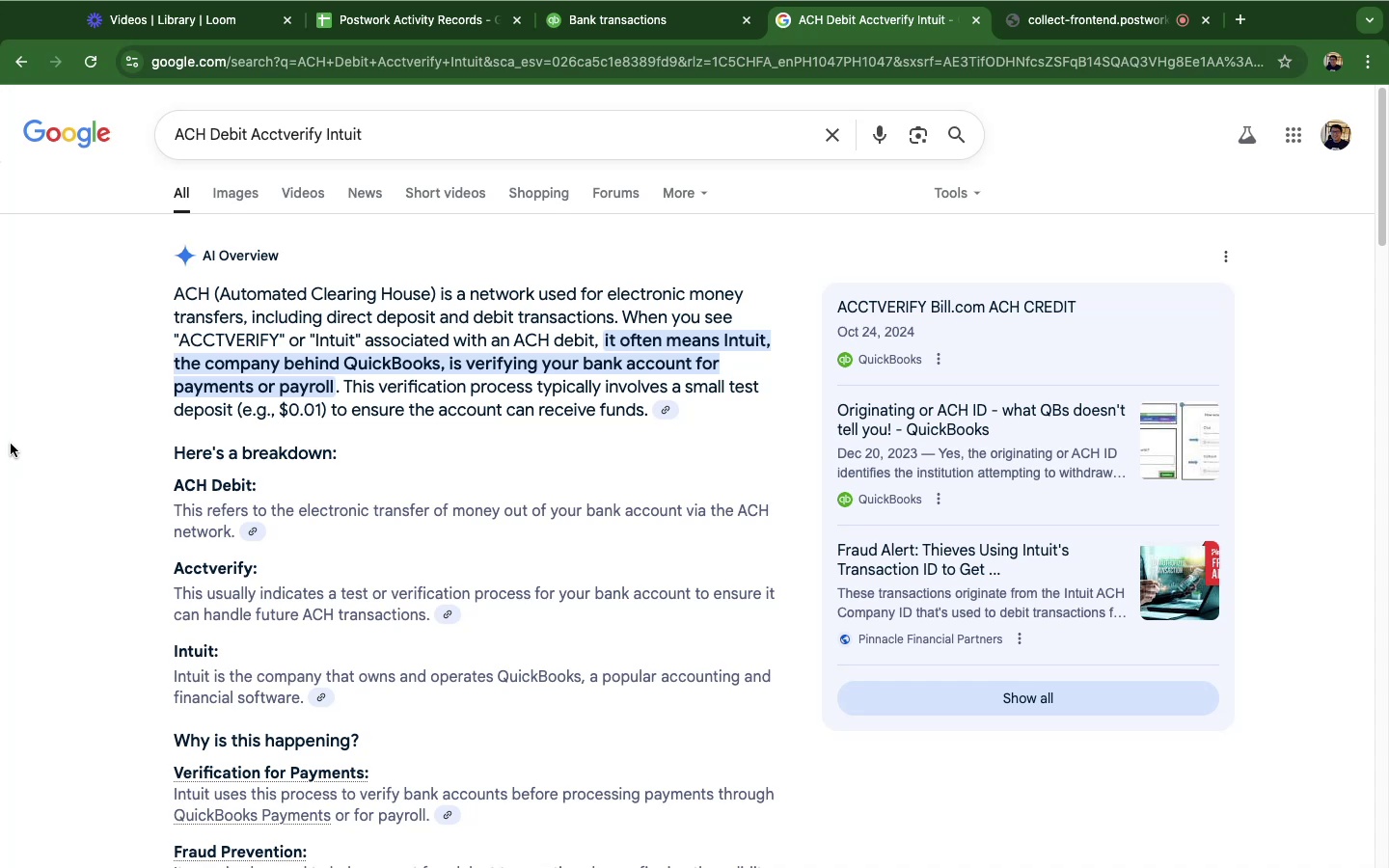 
right_click([11, 444])
 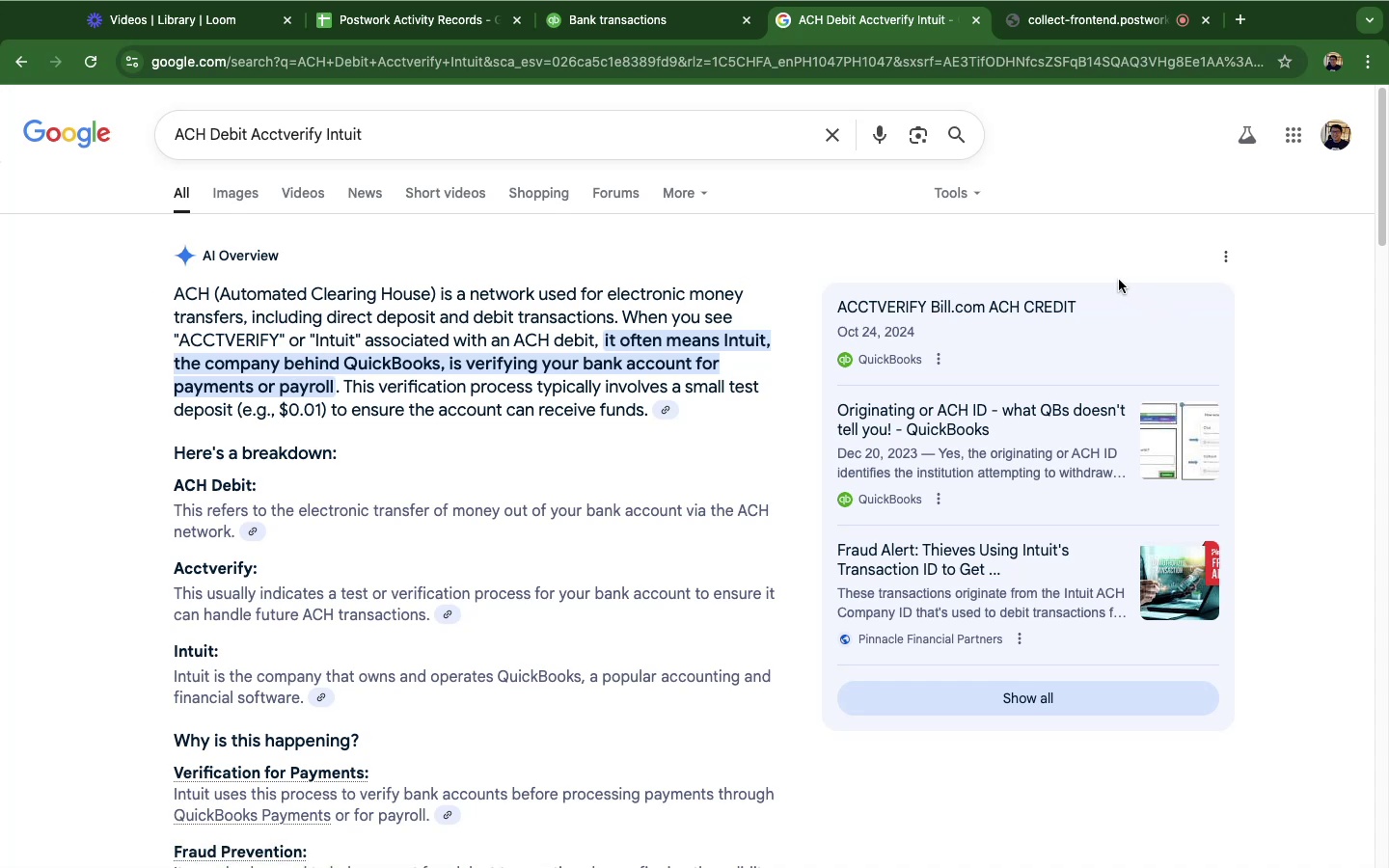 
wait(31.14)
 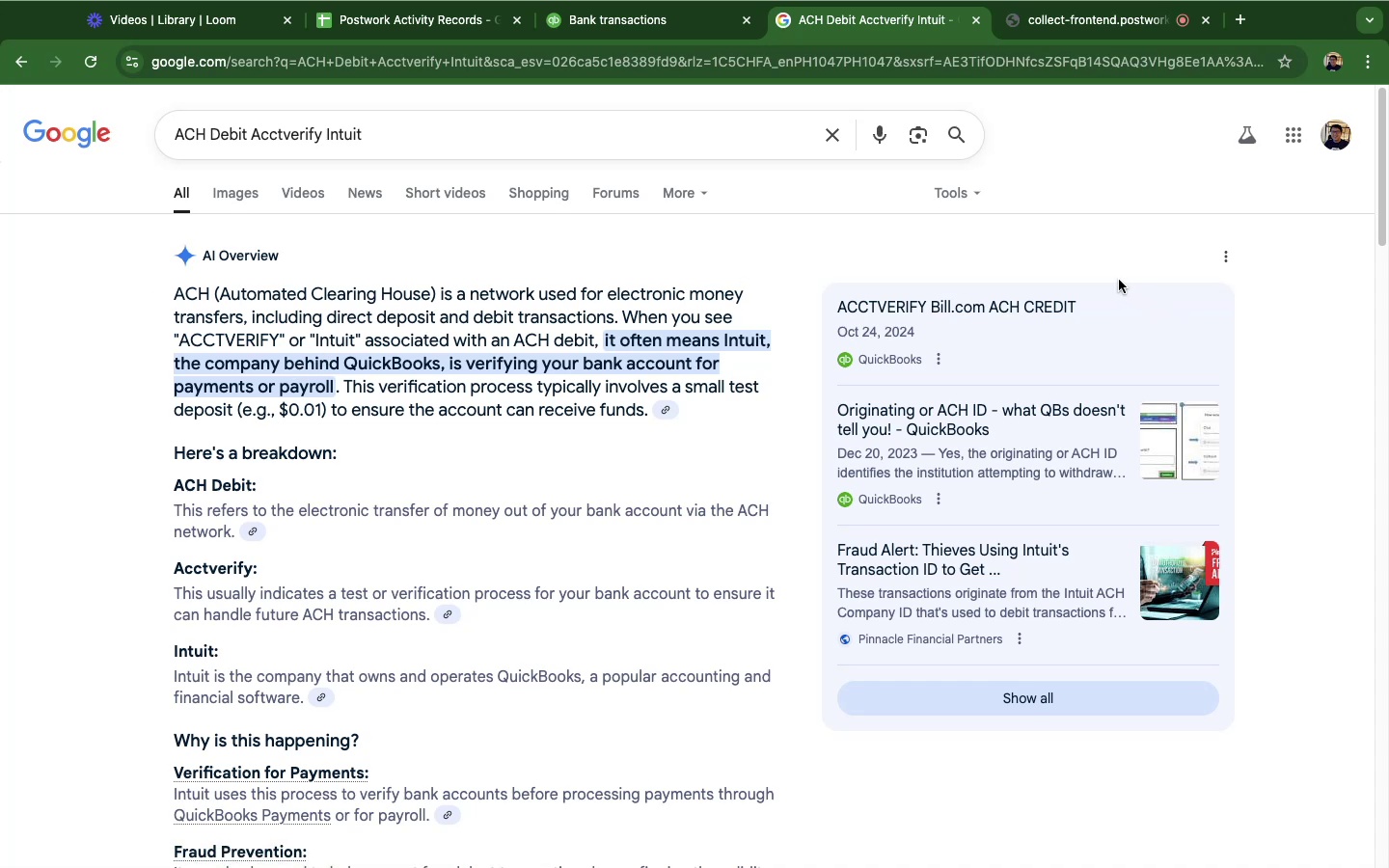 
left_click([607, 29])
 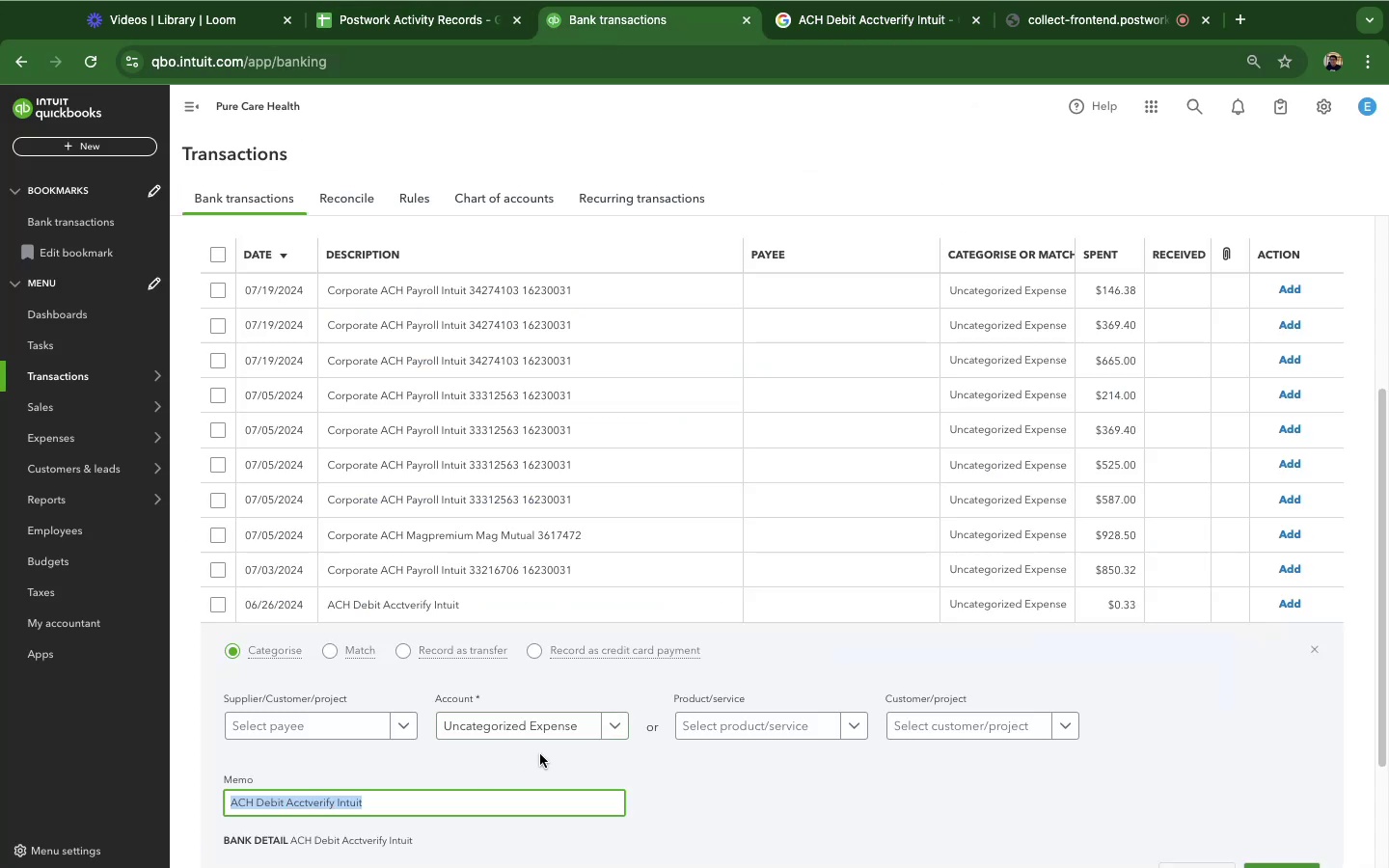 
left_click([570, 741])
 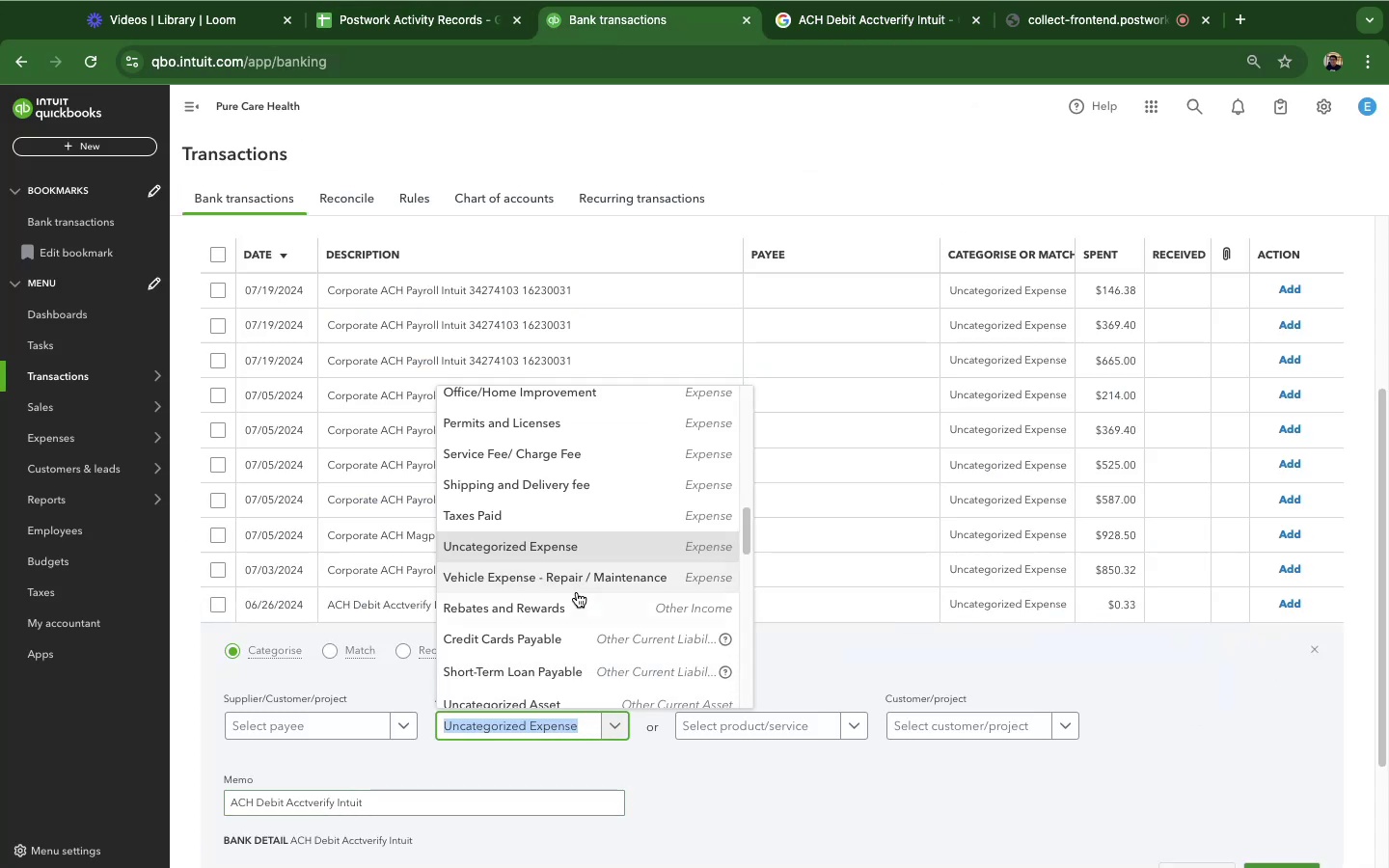 
type(inf)
 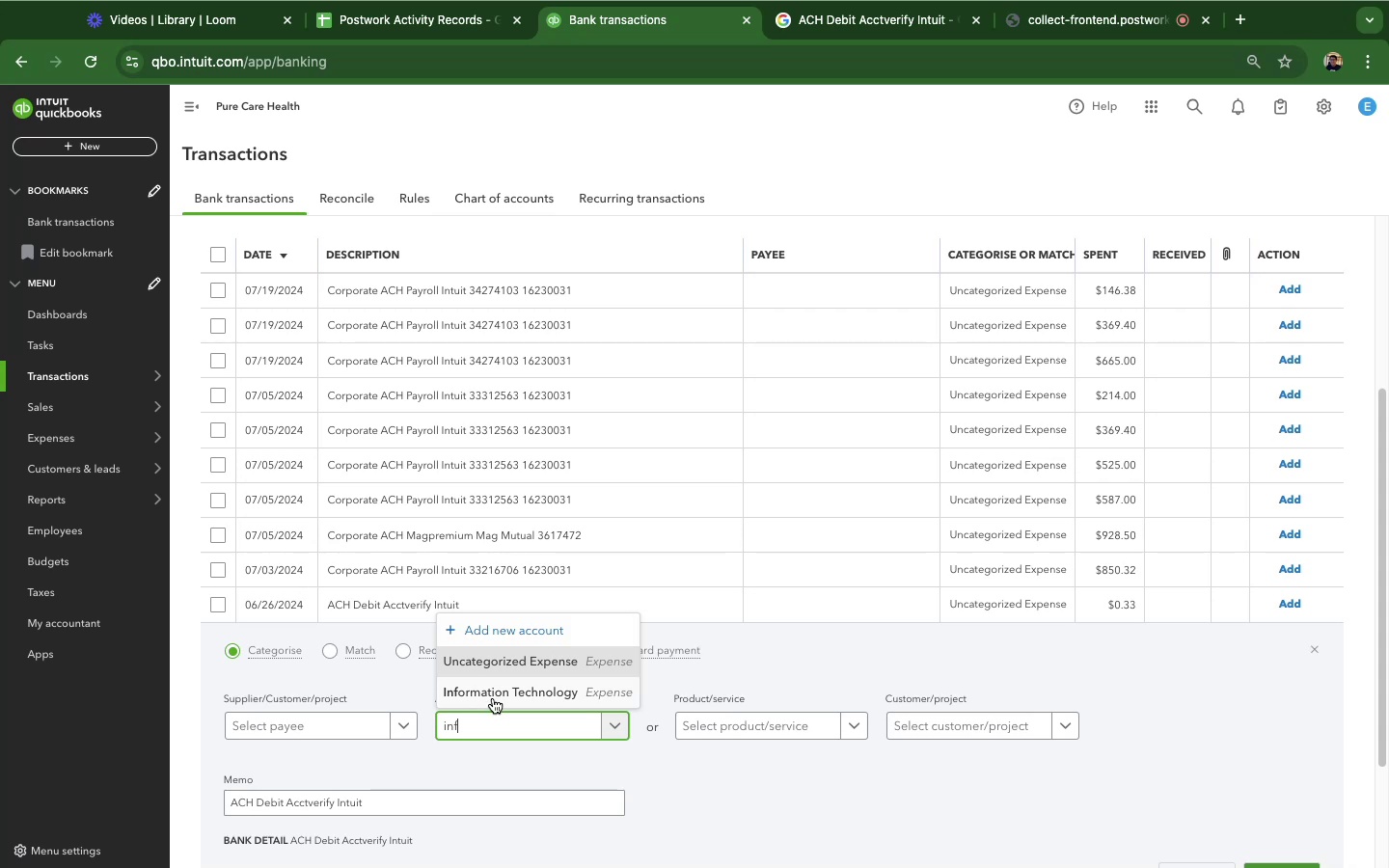 
left_click([495, 694])
 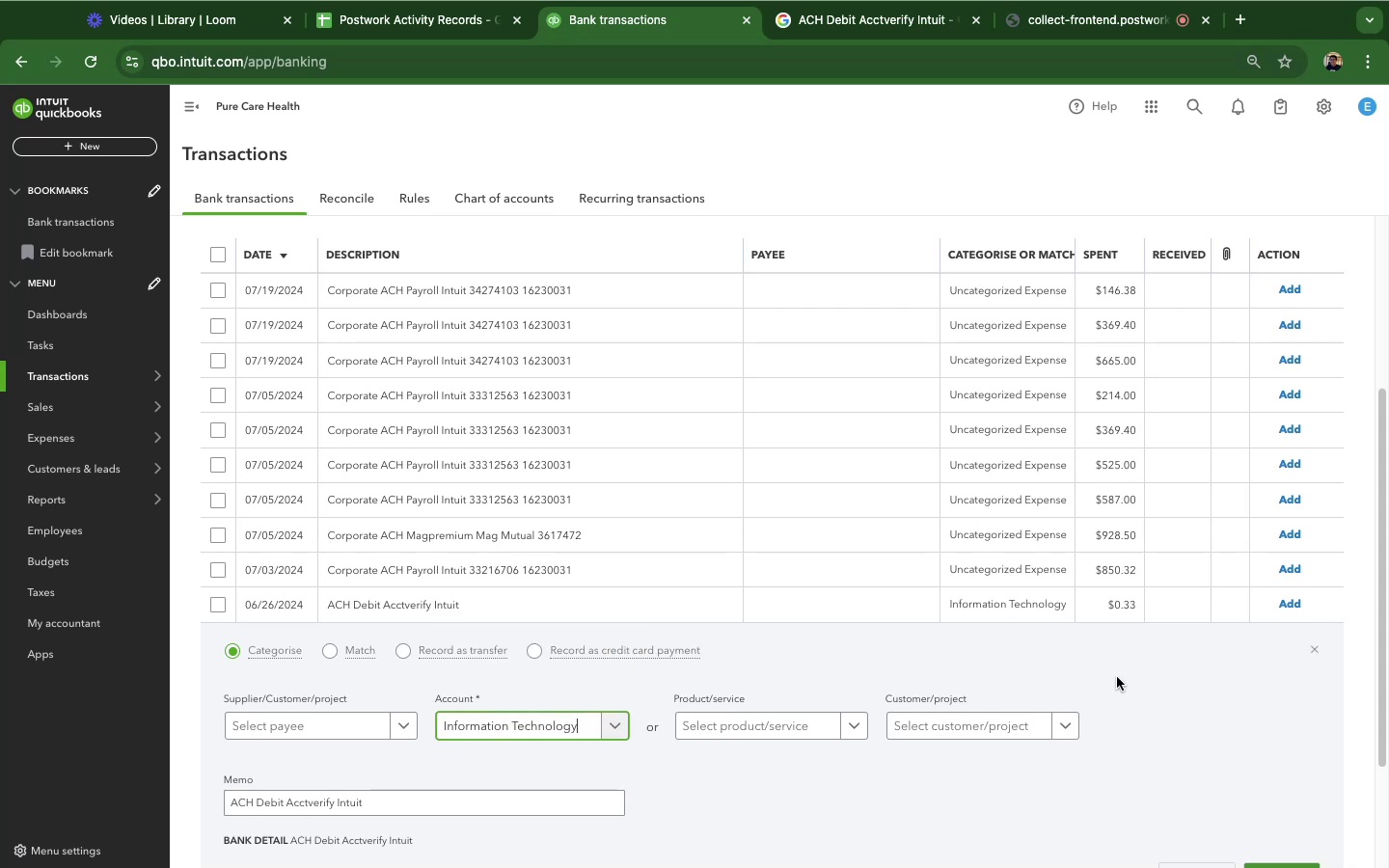 
scroll: coordinate [1117, 677], scroll_direction: down, amount: 4.0
 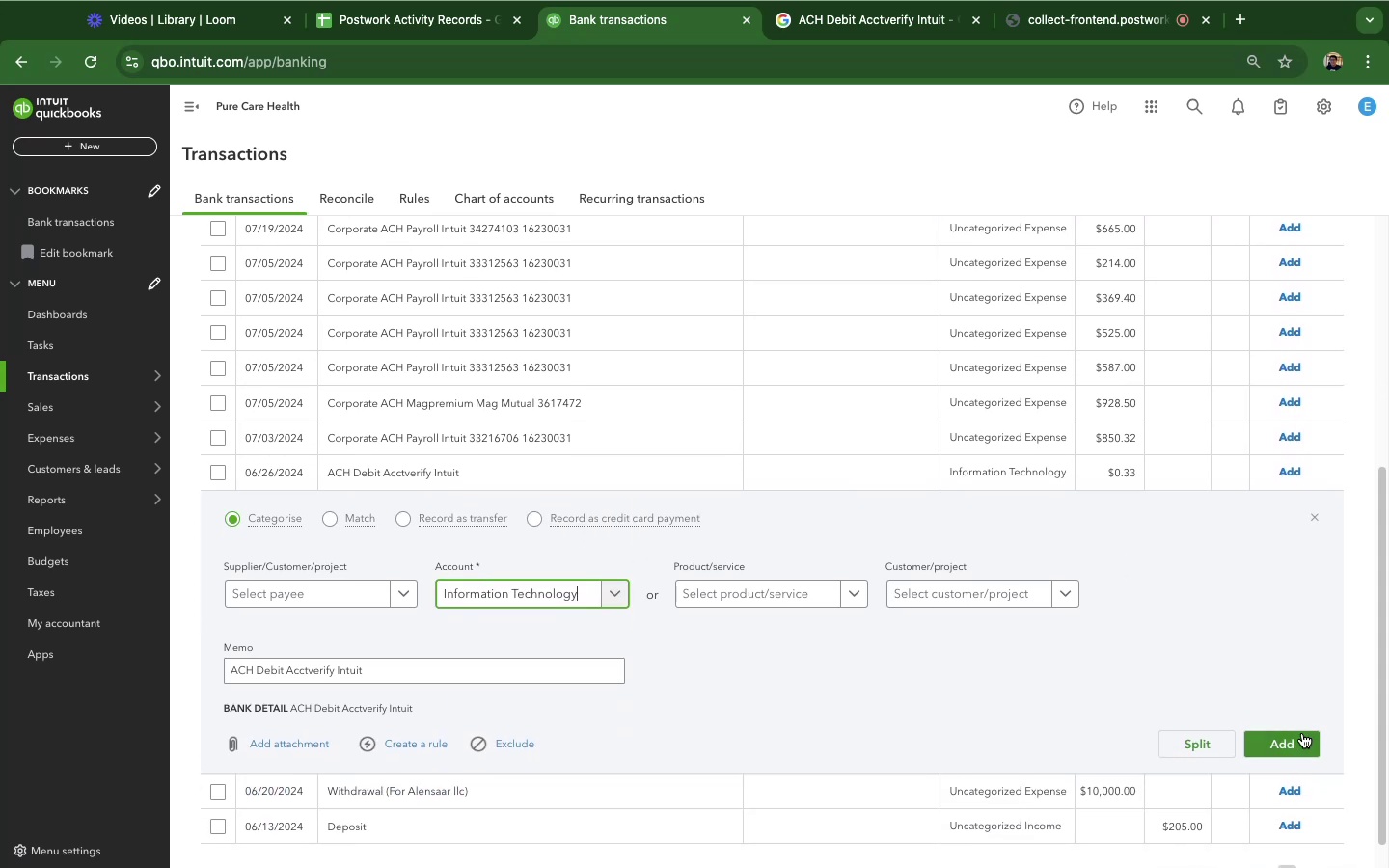 
left_click([1302, 733])
 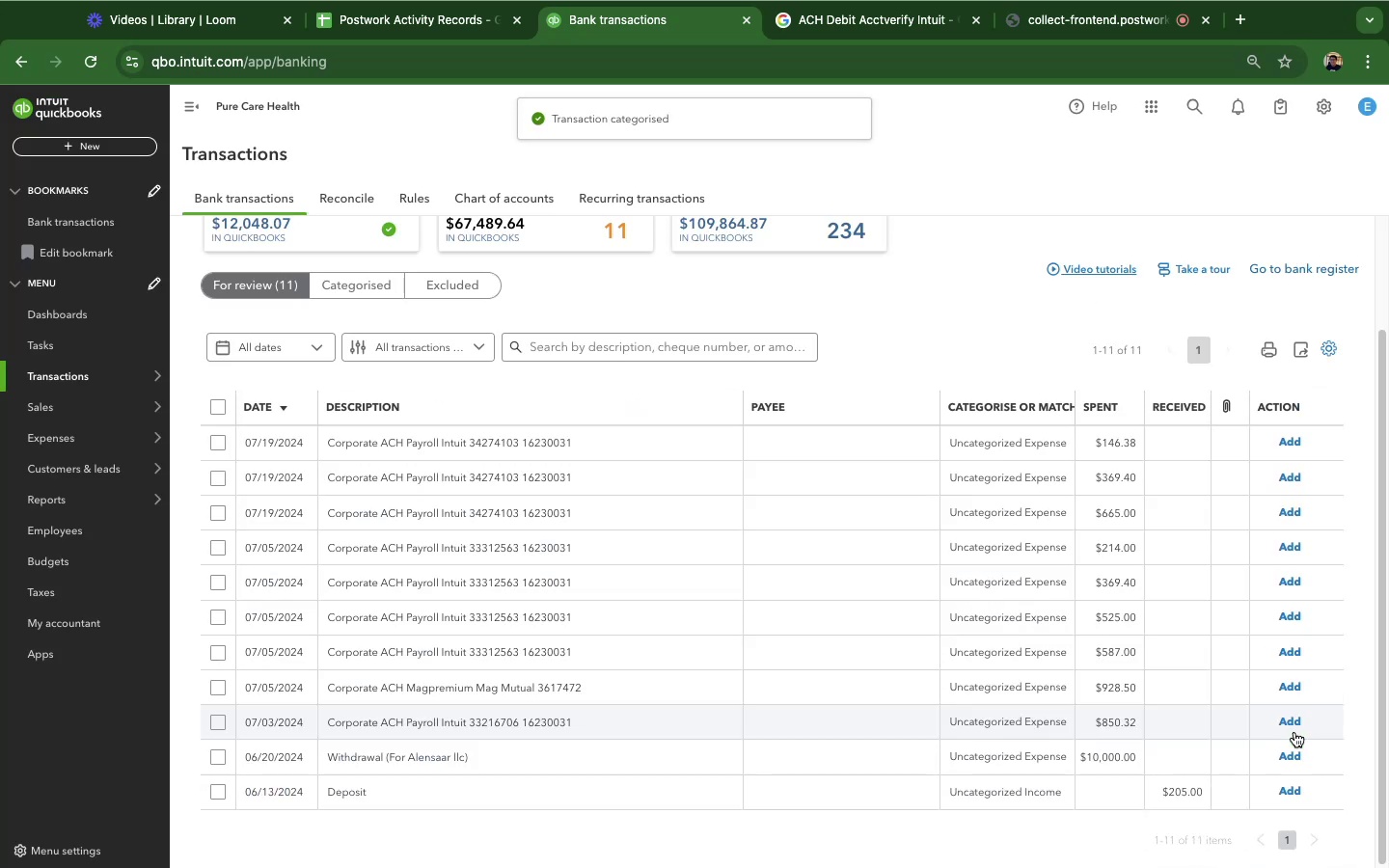 
wait(8.13)
 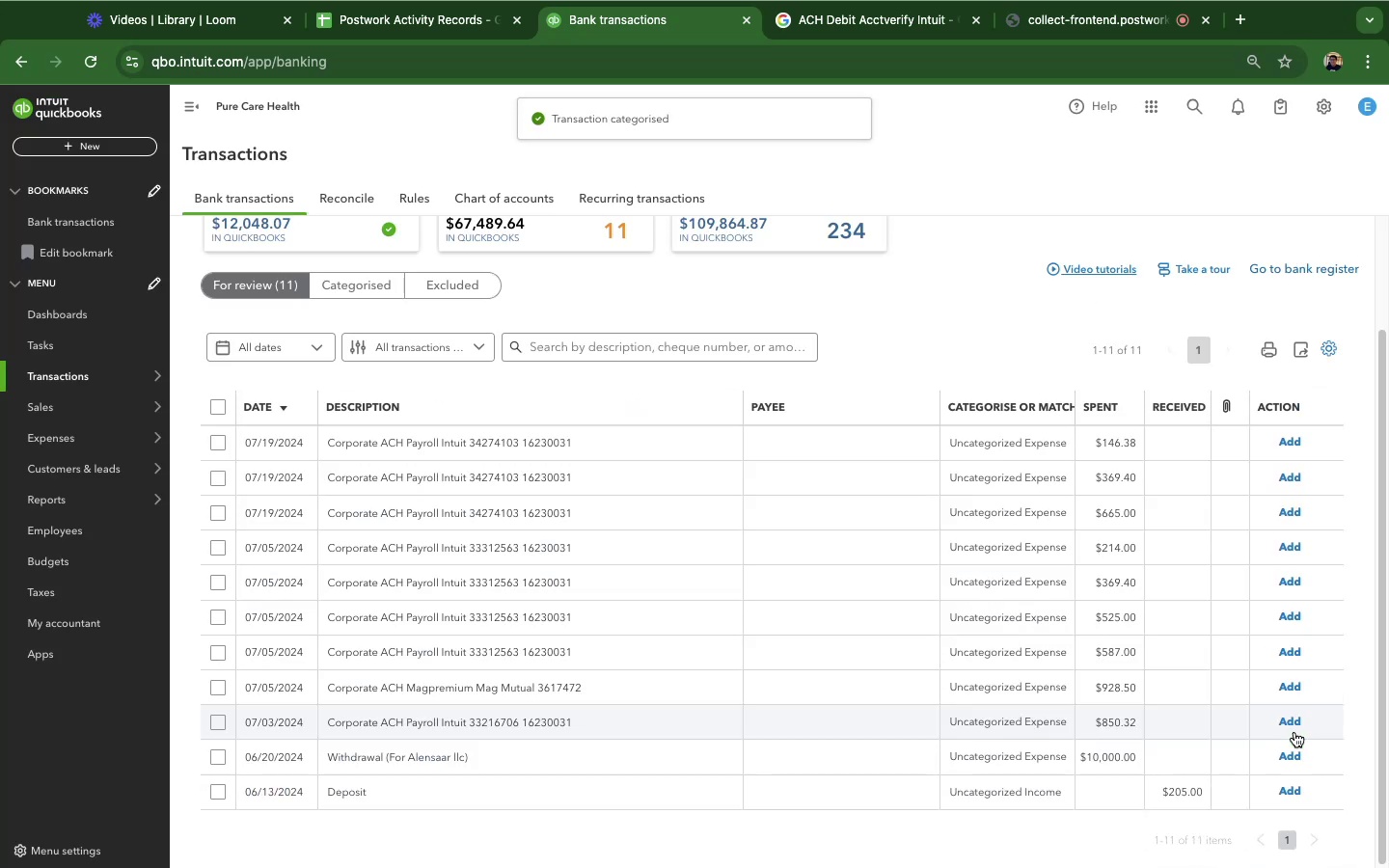 
double_click([360, 811])
 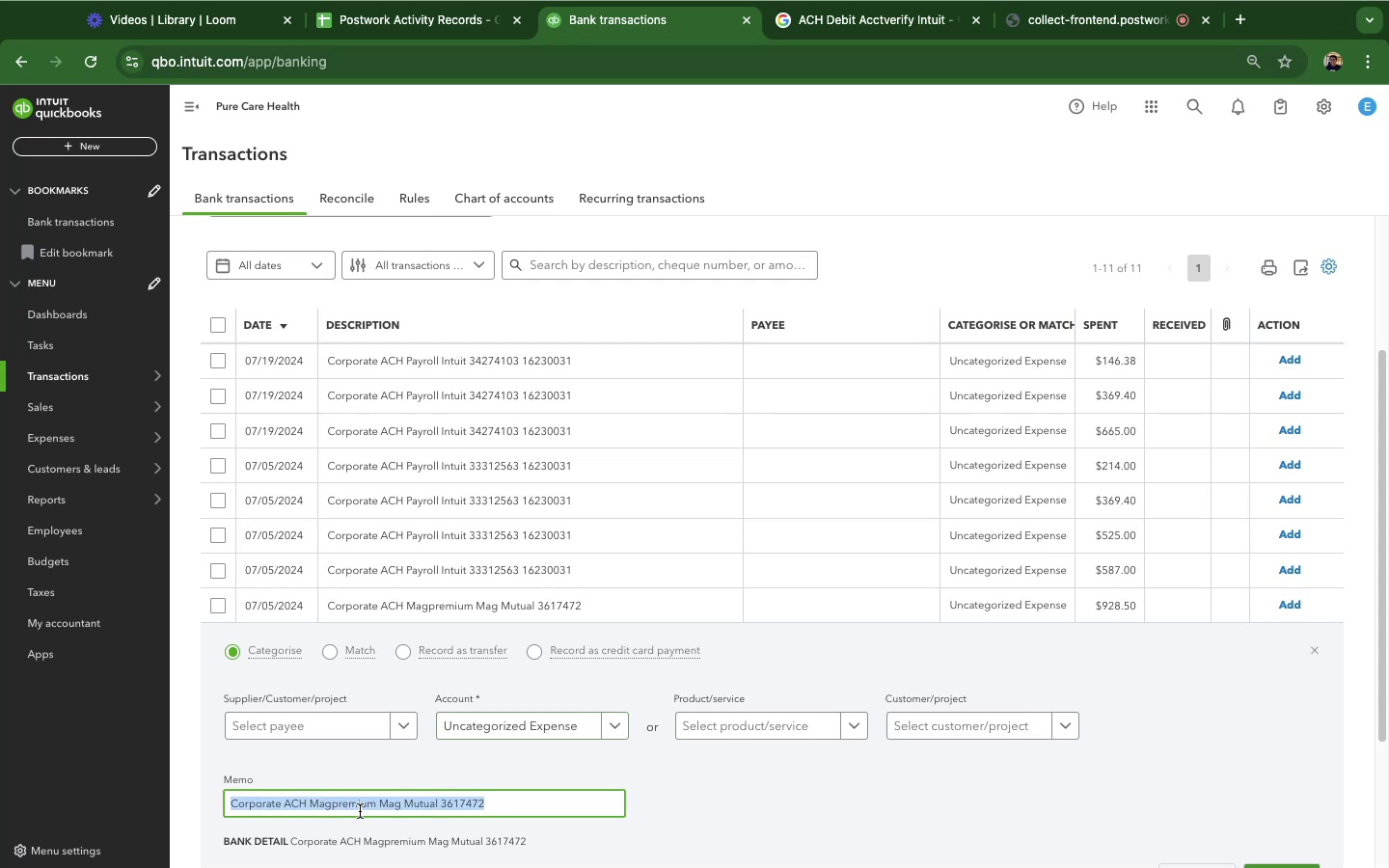 
triple_click([360, 811])
 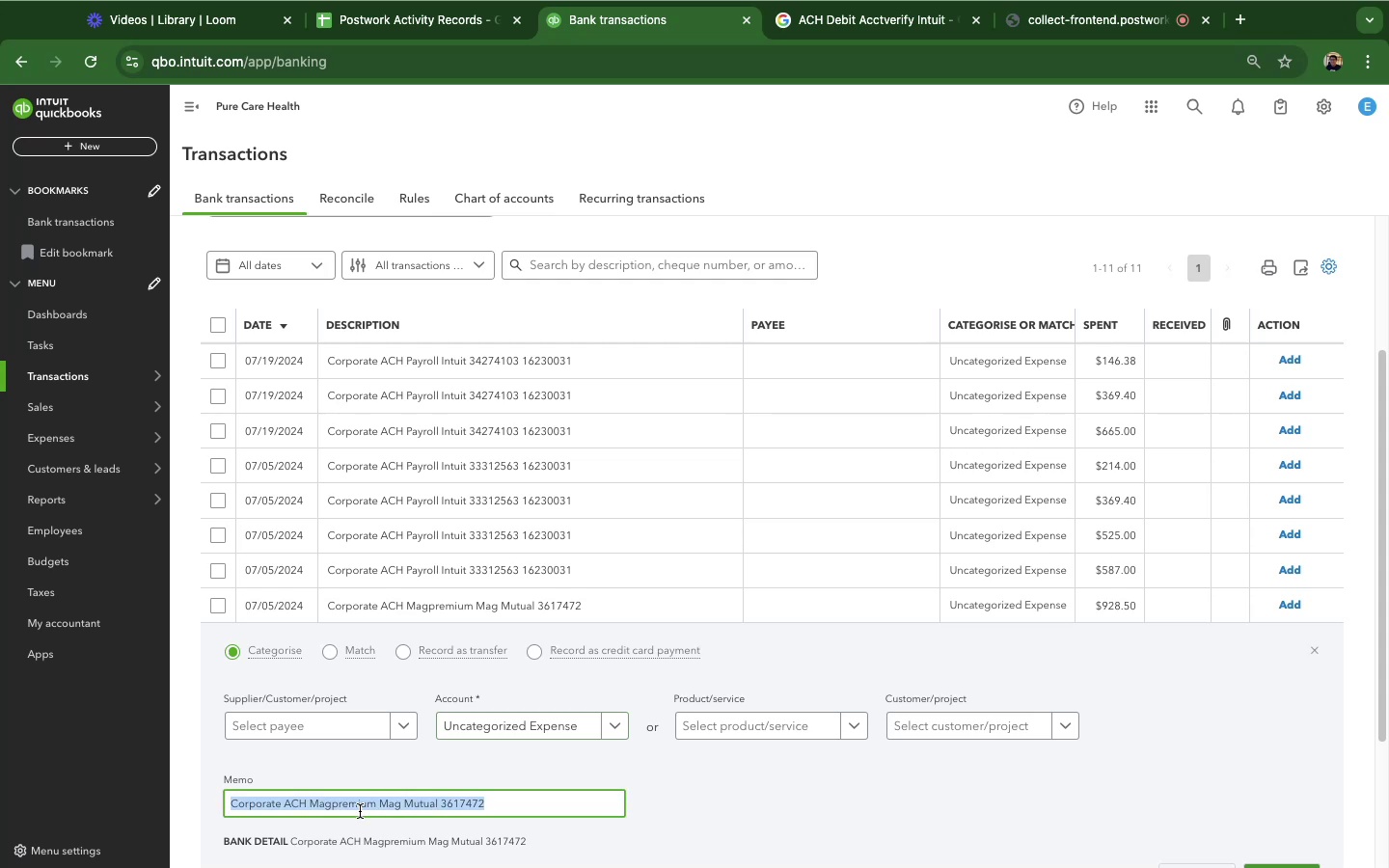 
triple_click([360, 811])
 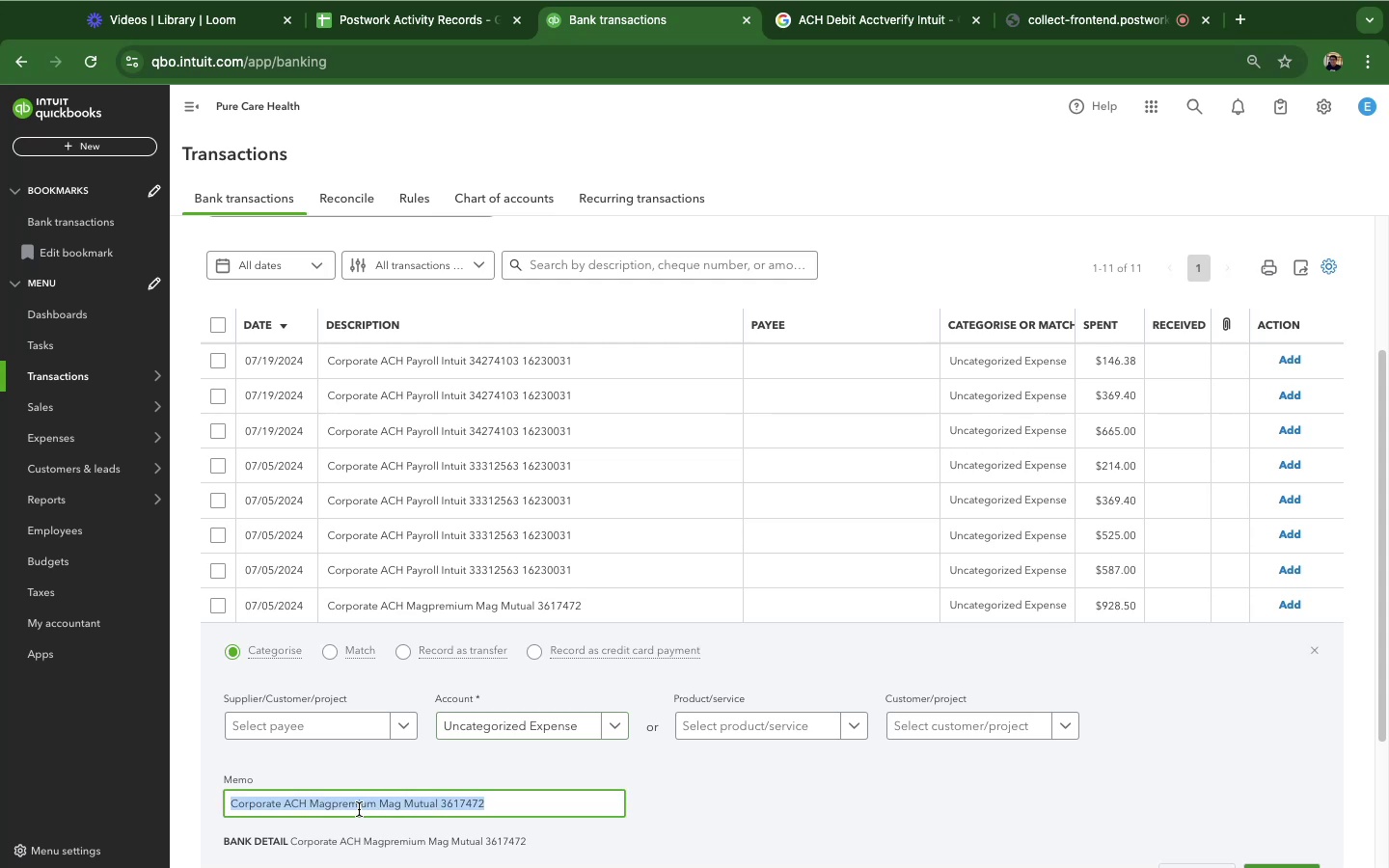 
key(Meta+C)
 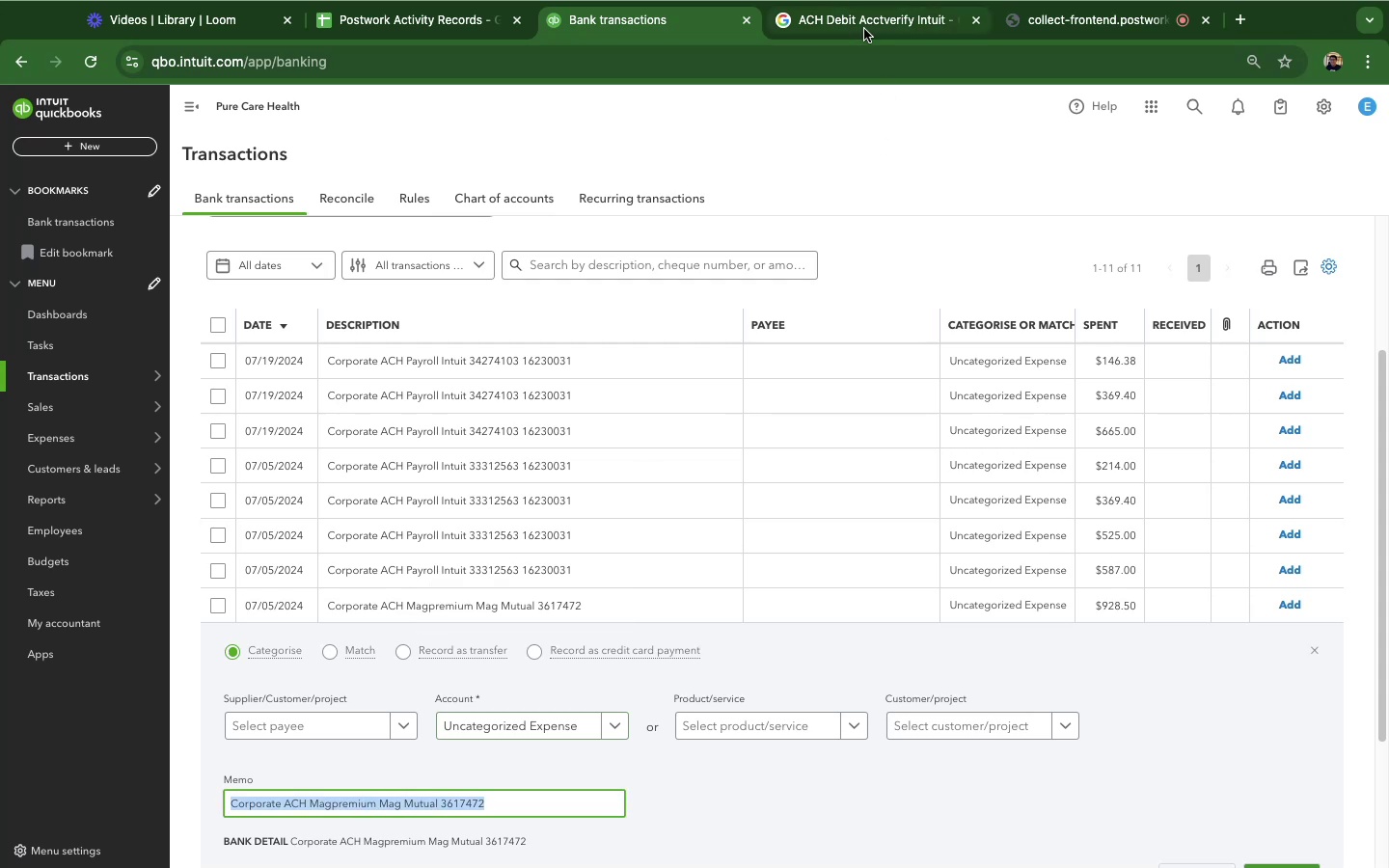 
left_click([864, 29])
 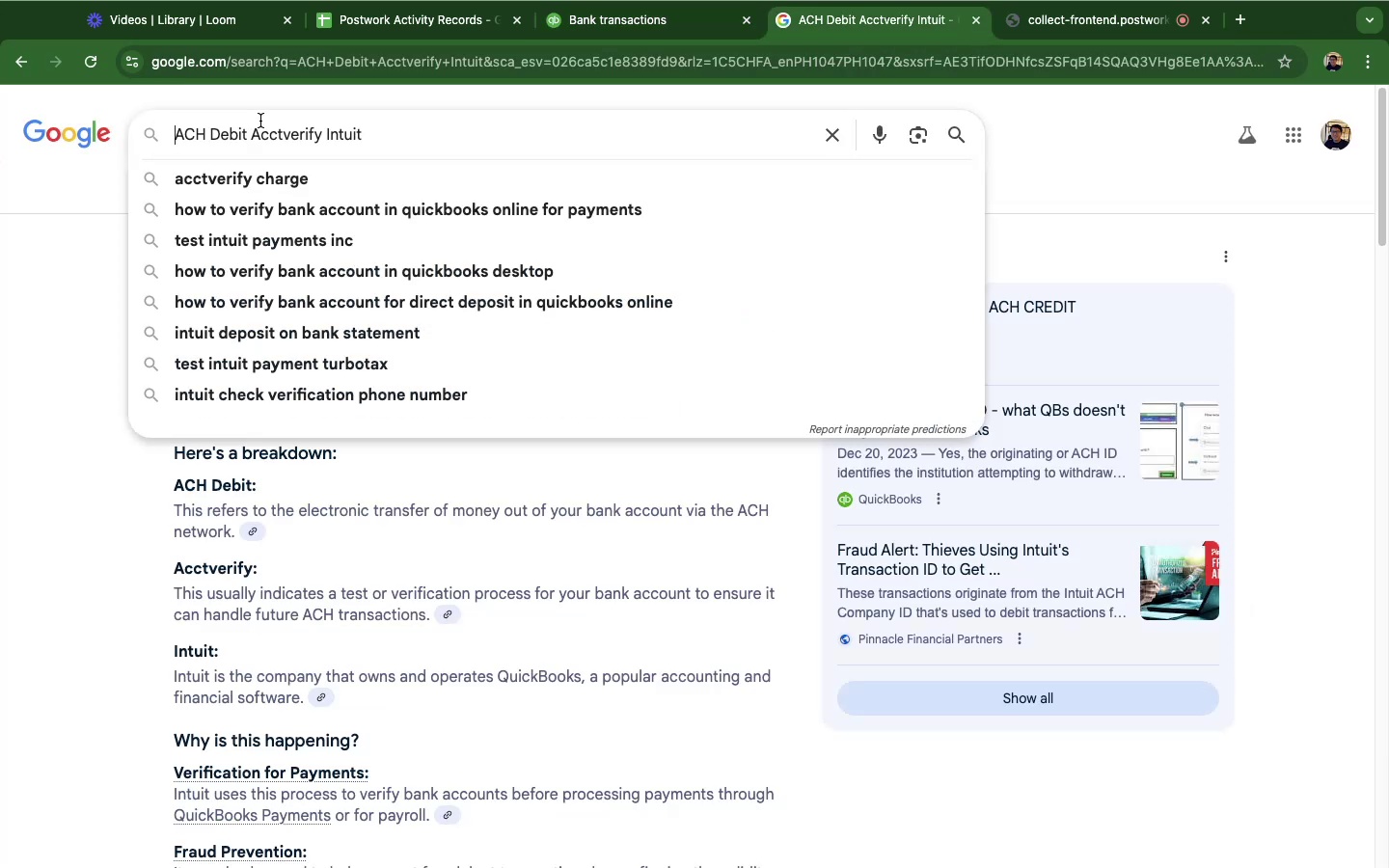 
double_click([259, 129])
 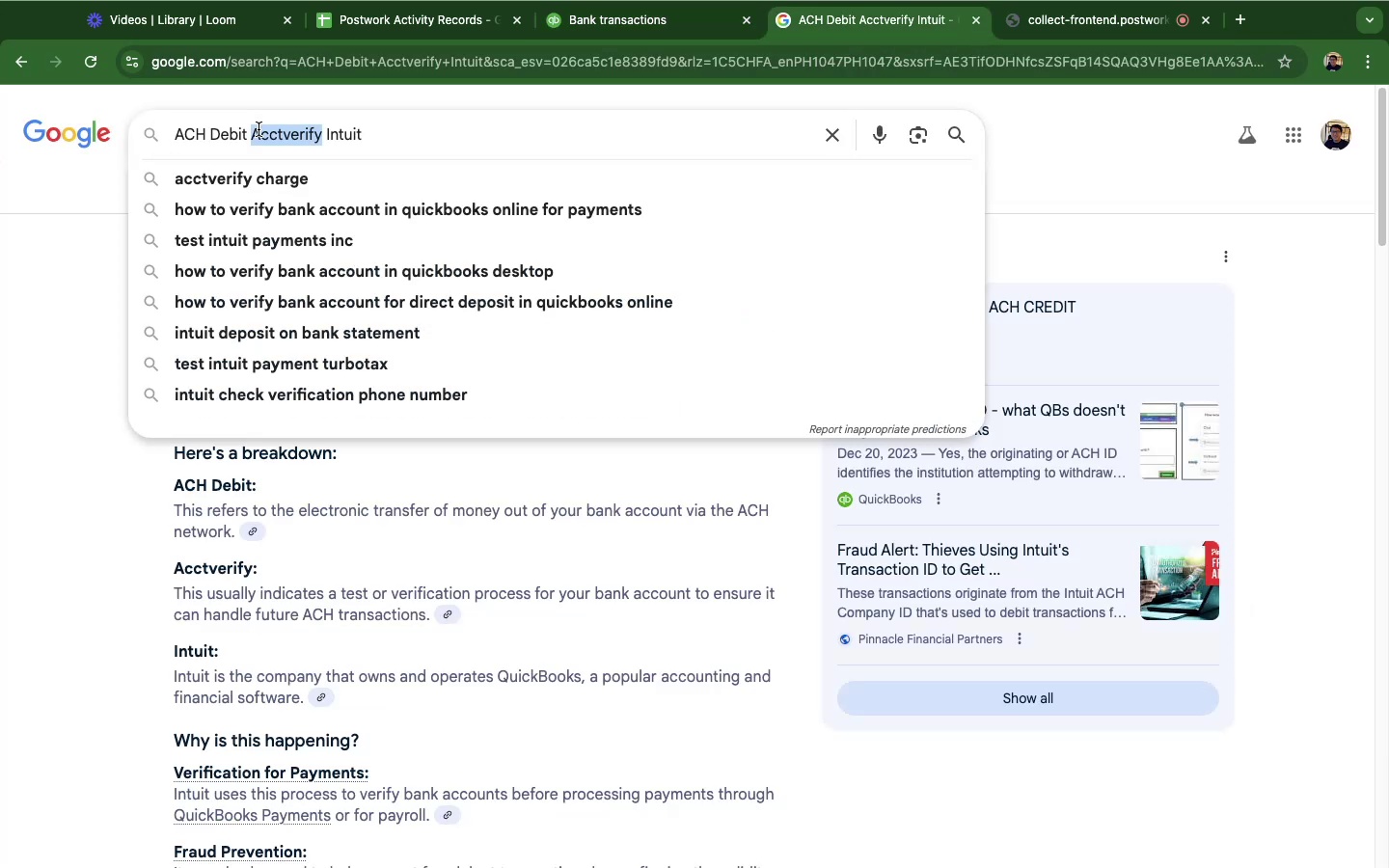 
triple_click([259, 129])
 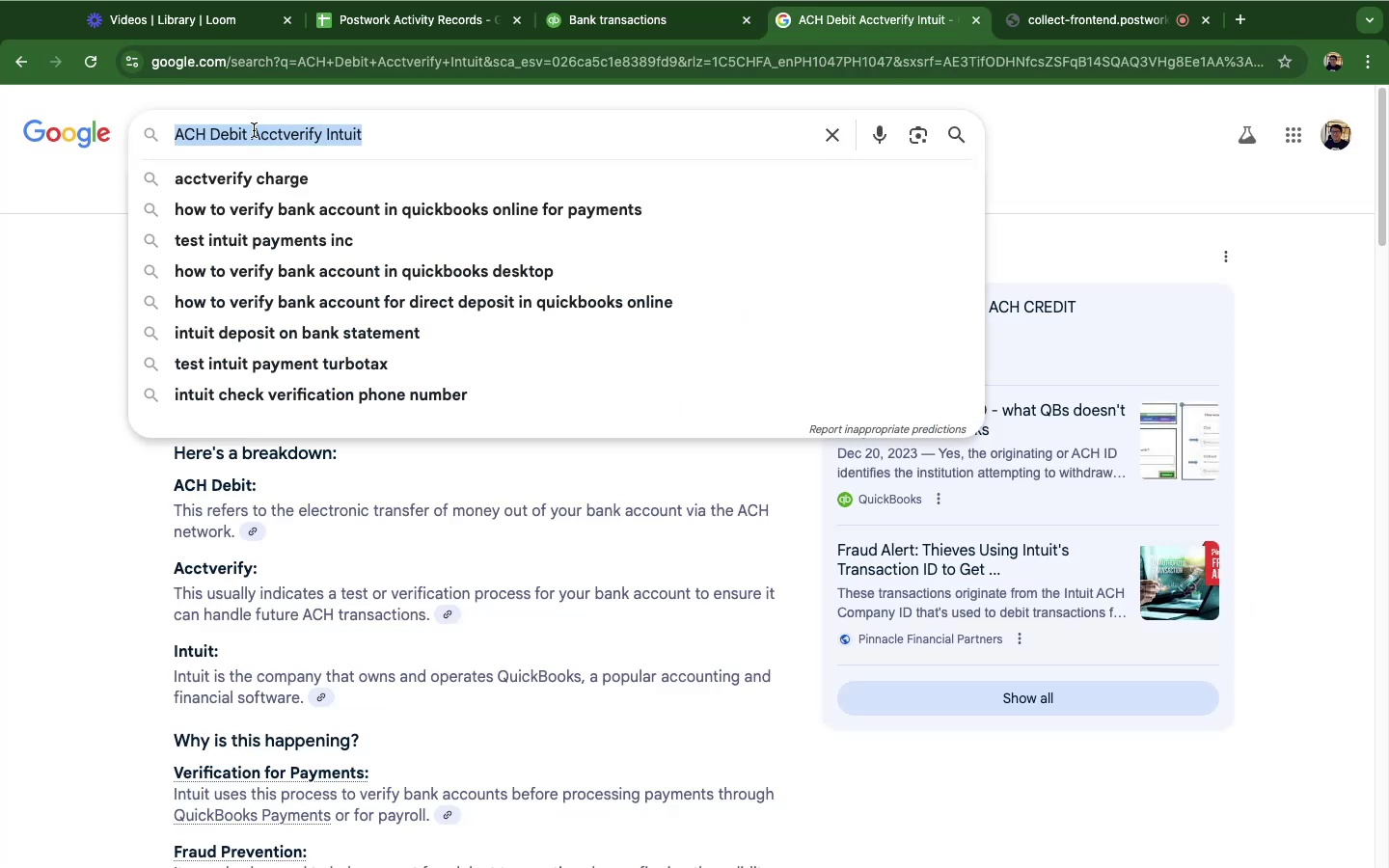 
triple_click([259, 129])
 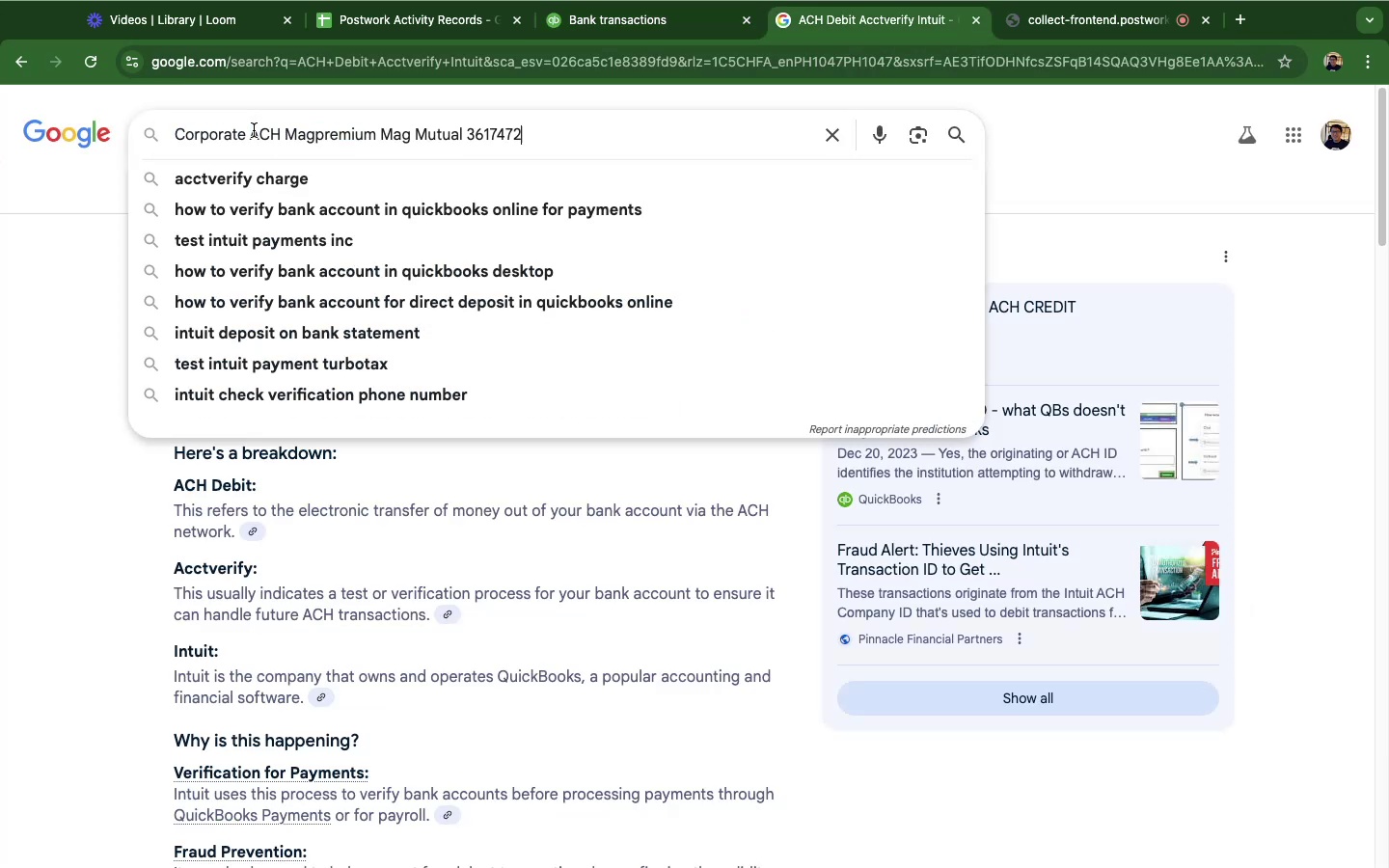 
key(Meta+CommandLeft)
 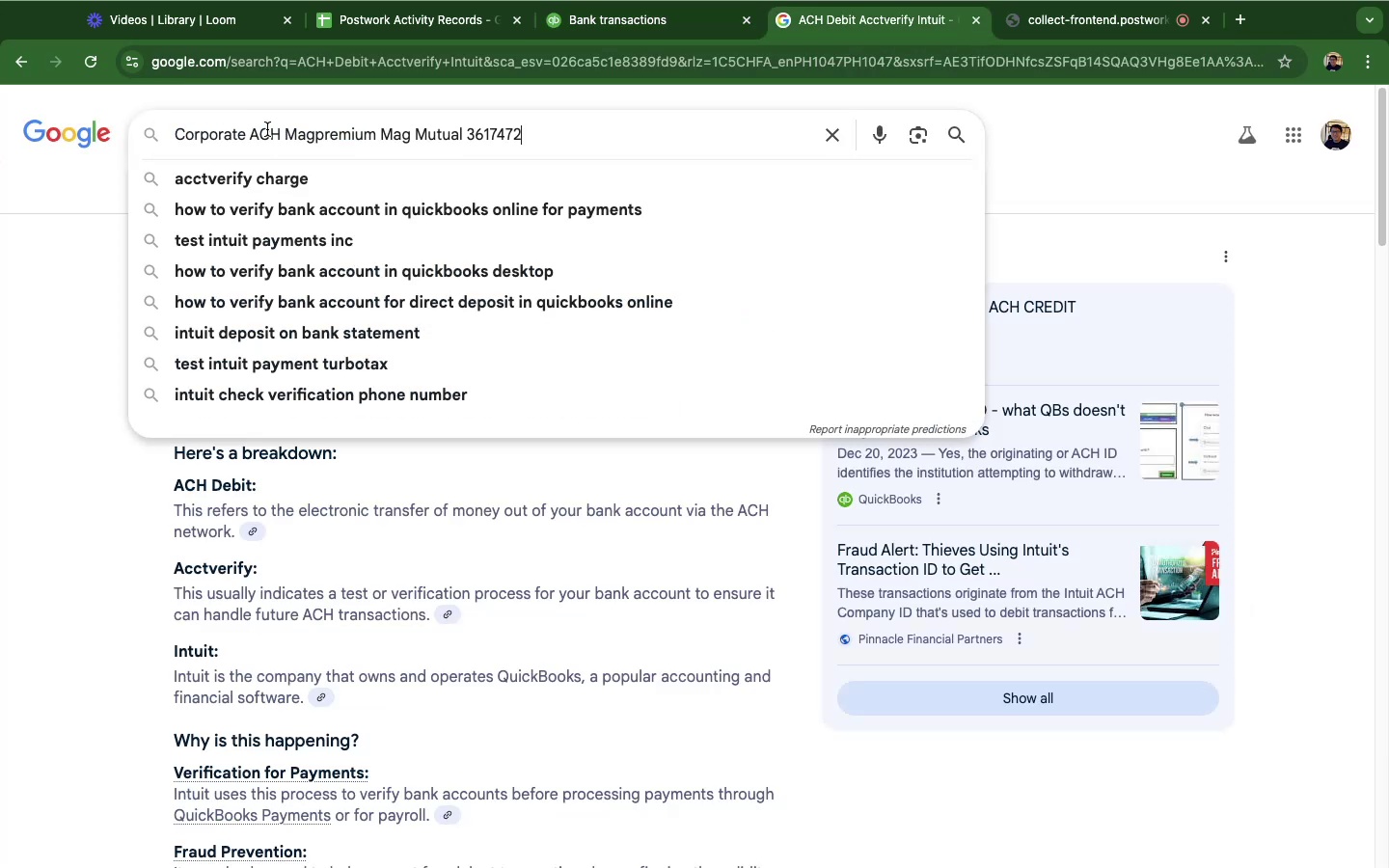 
key(Meta+V)
 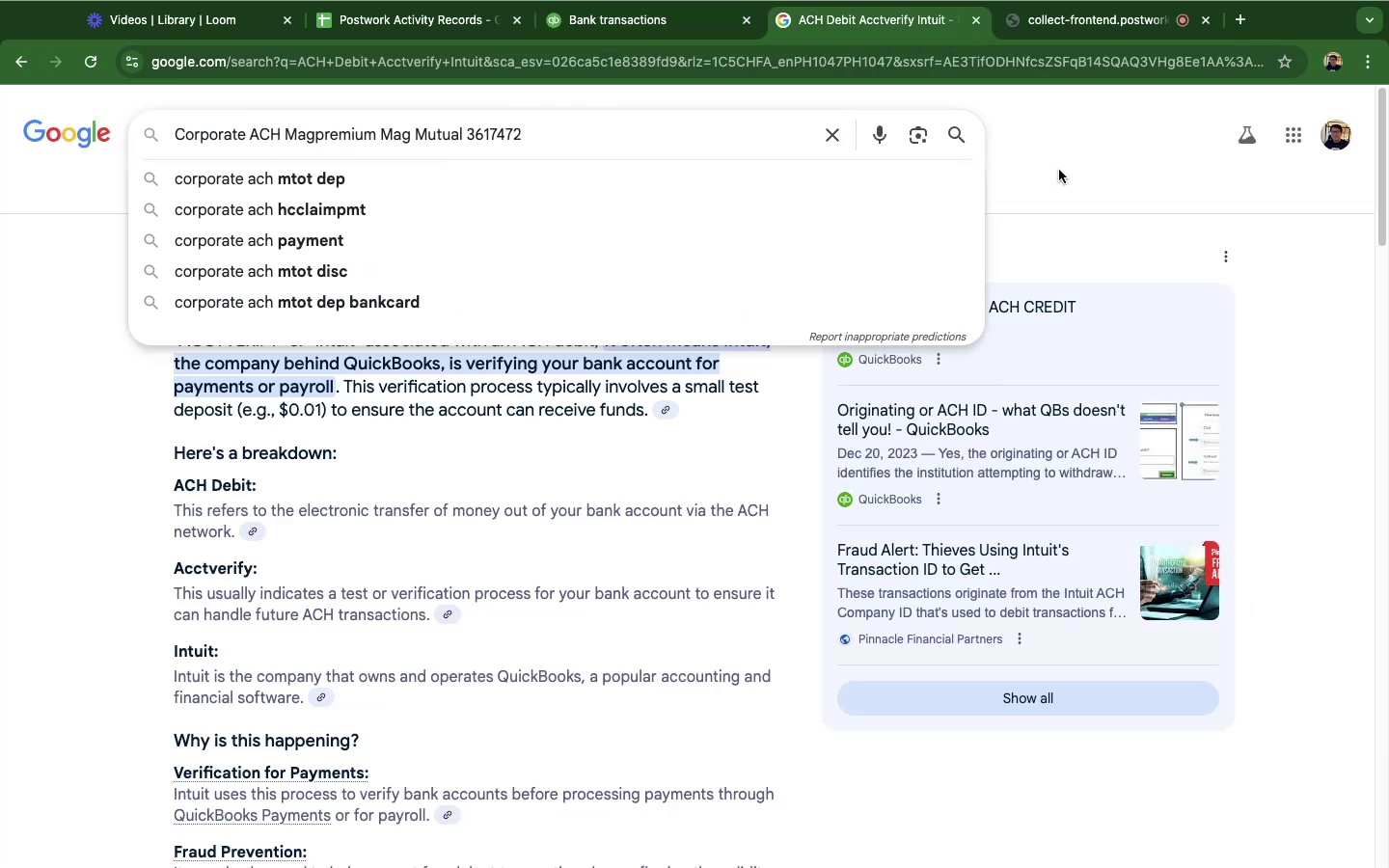 
key(Enter)
 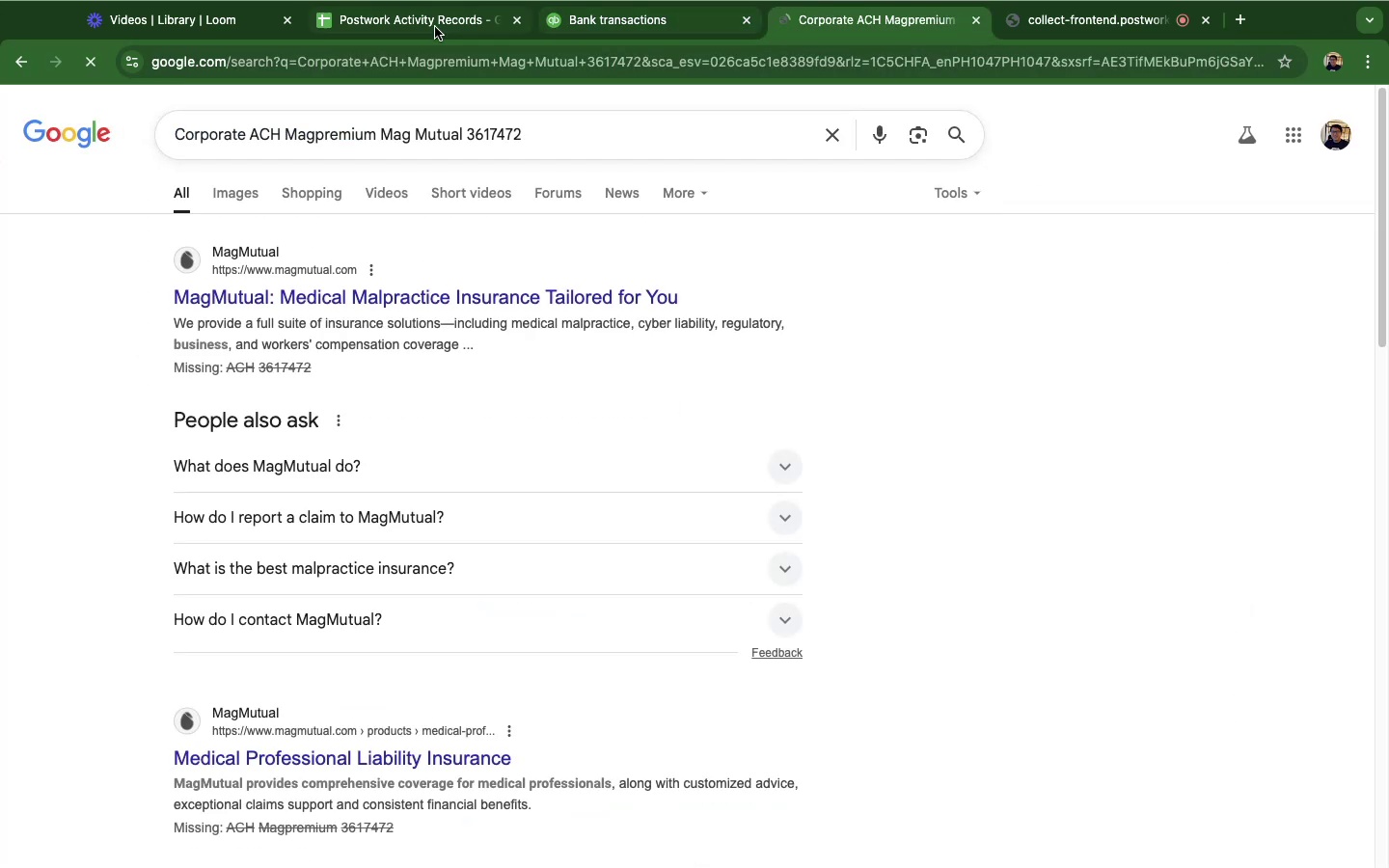 
left_click([417, 28])
 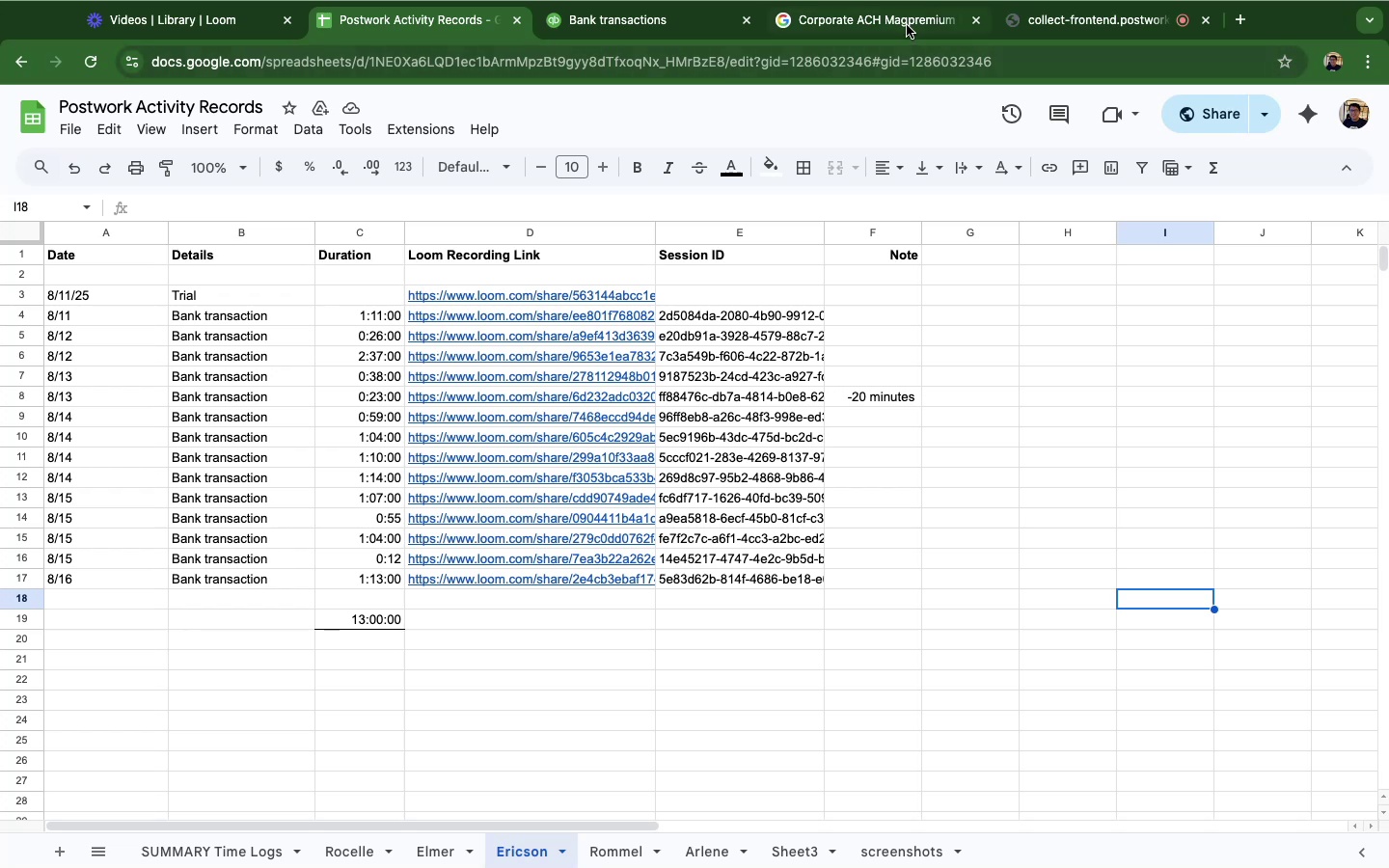 
wait(5.59)
 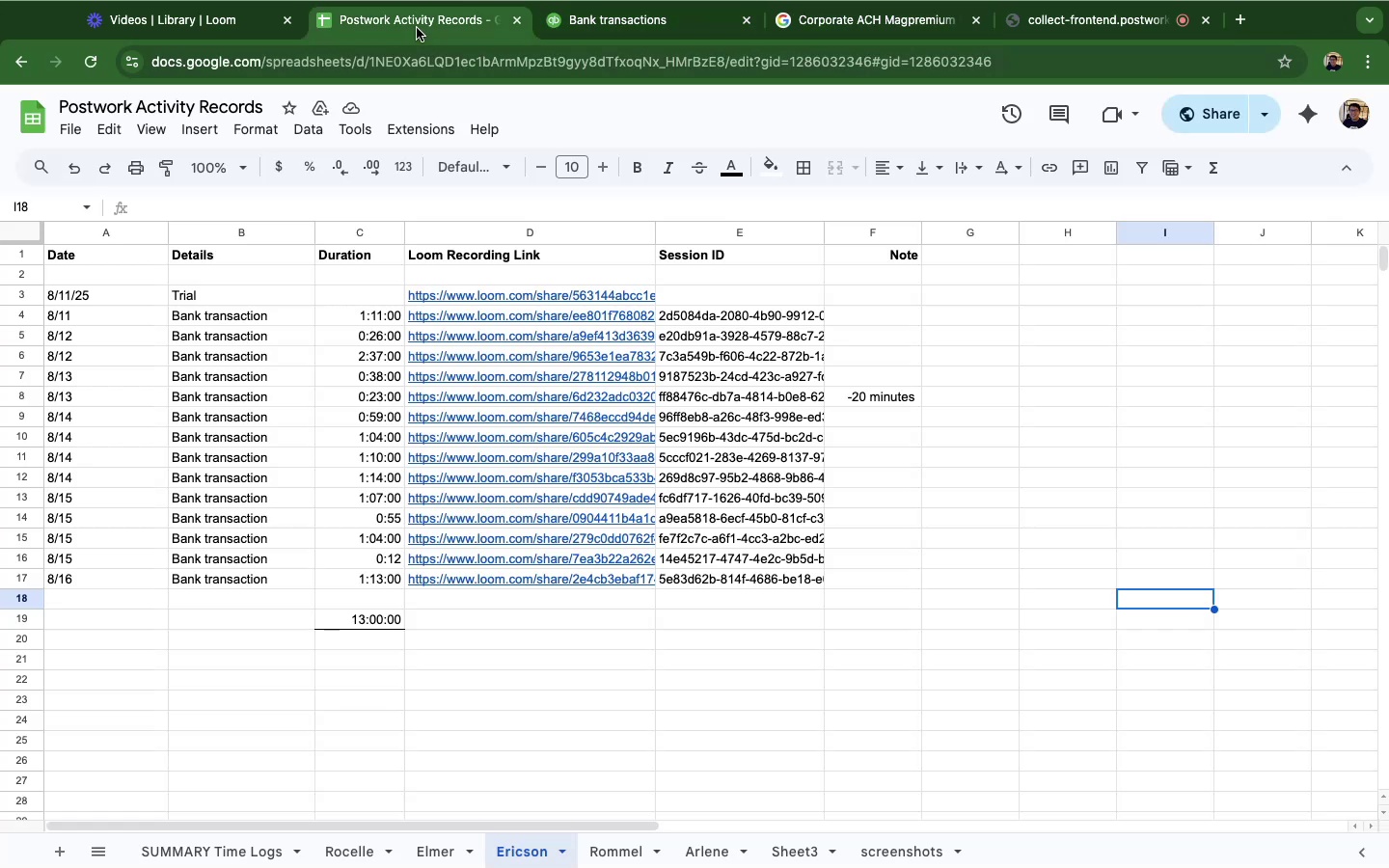 
left_click([603, 856])
 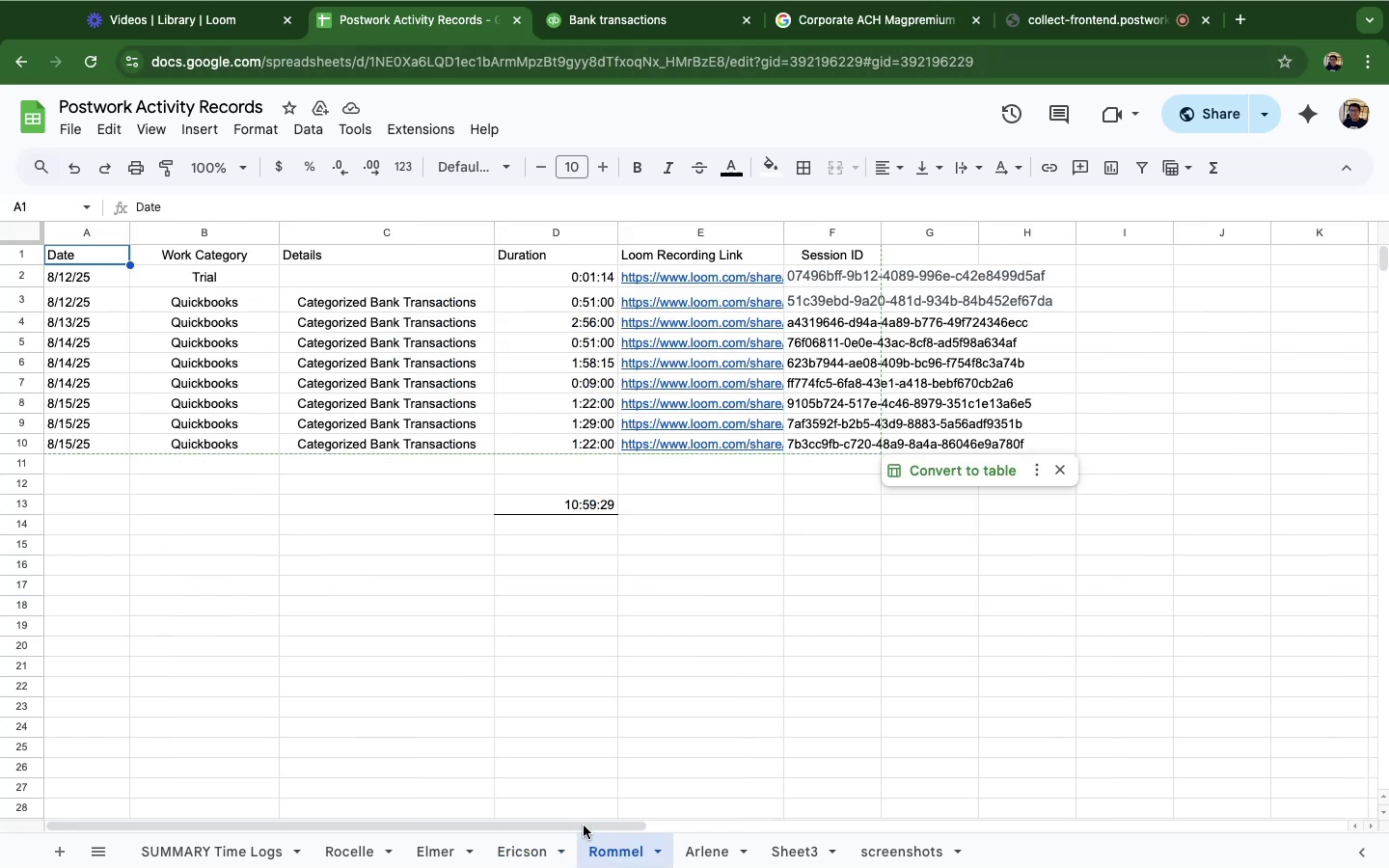 
left_click([558, 853])
 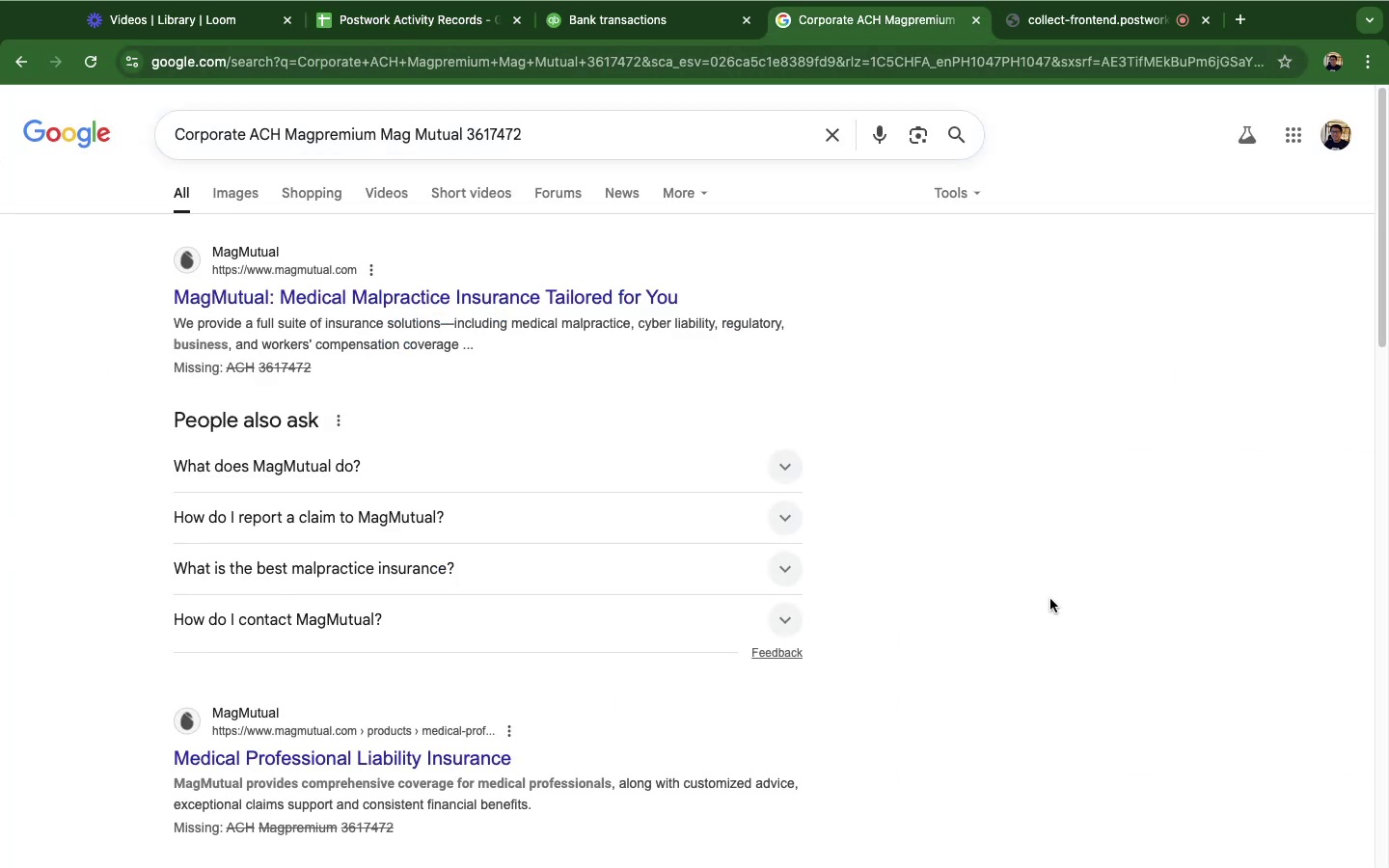 
scroll: coordinate [1050, 599], scroll_direction: down, amount: 14.0
 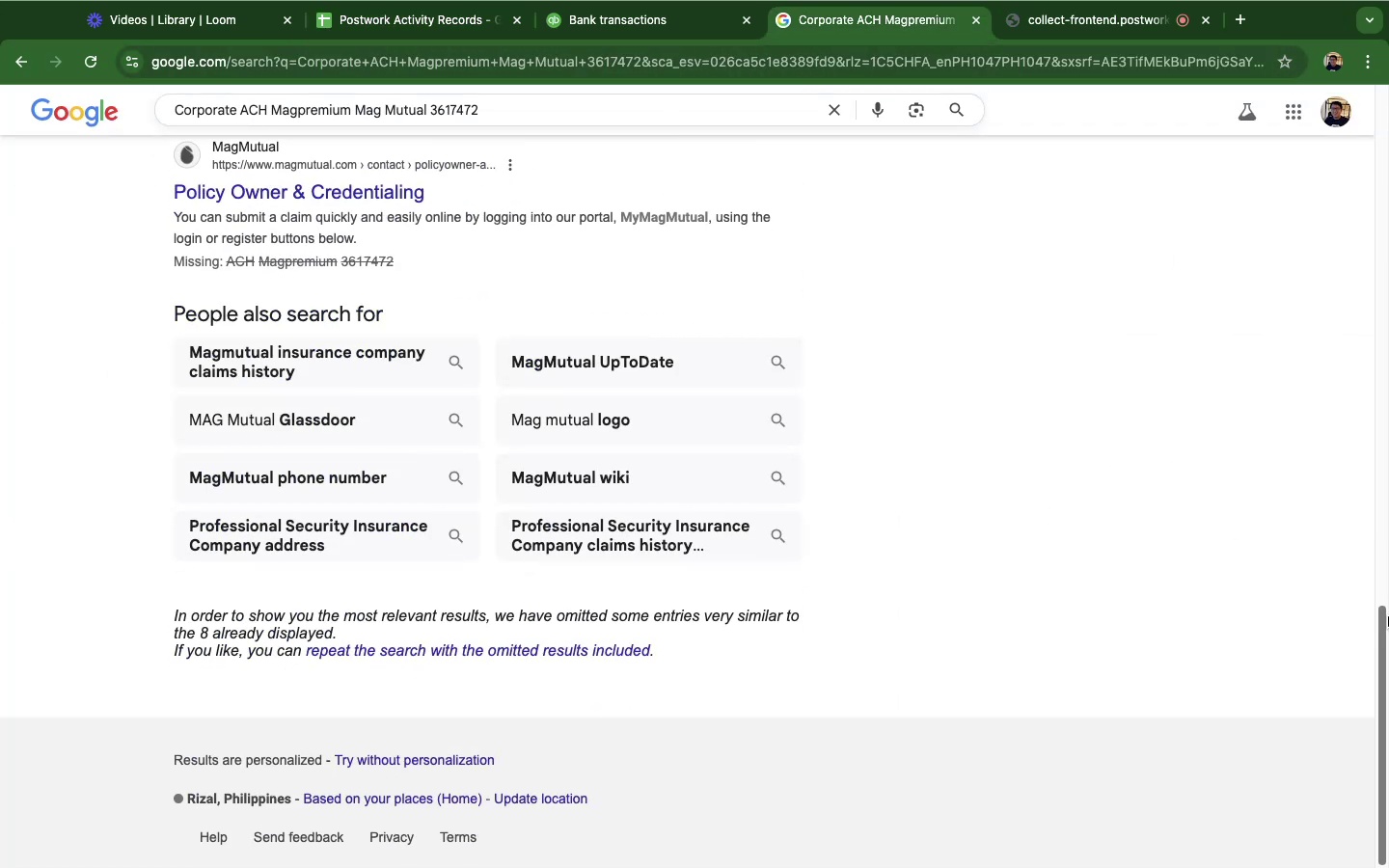 
left_click_drag(start_coordinate=[1388, 616], to_coordinate=[1388, 95])
 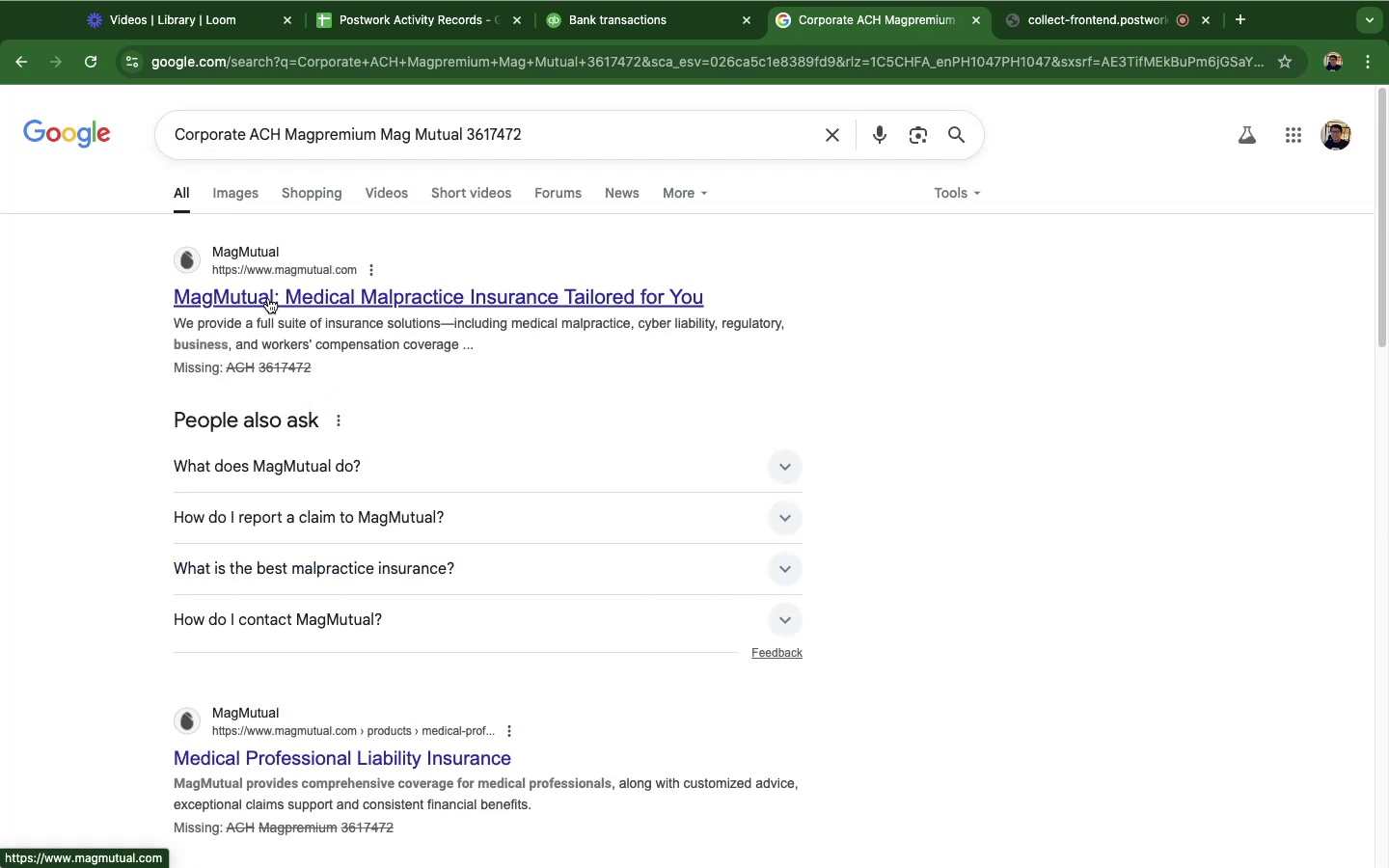 
left_click([790, 475])
 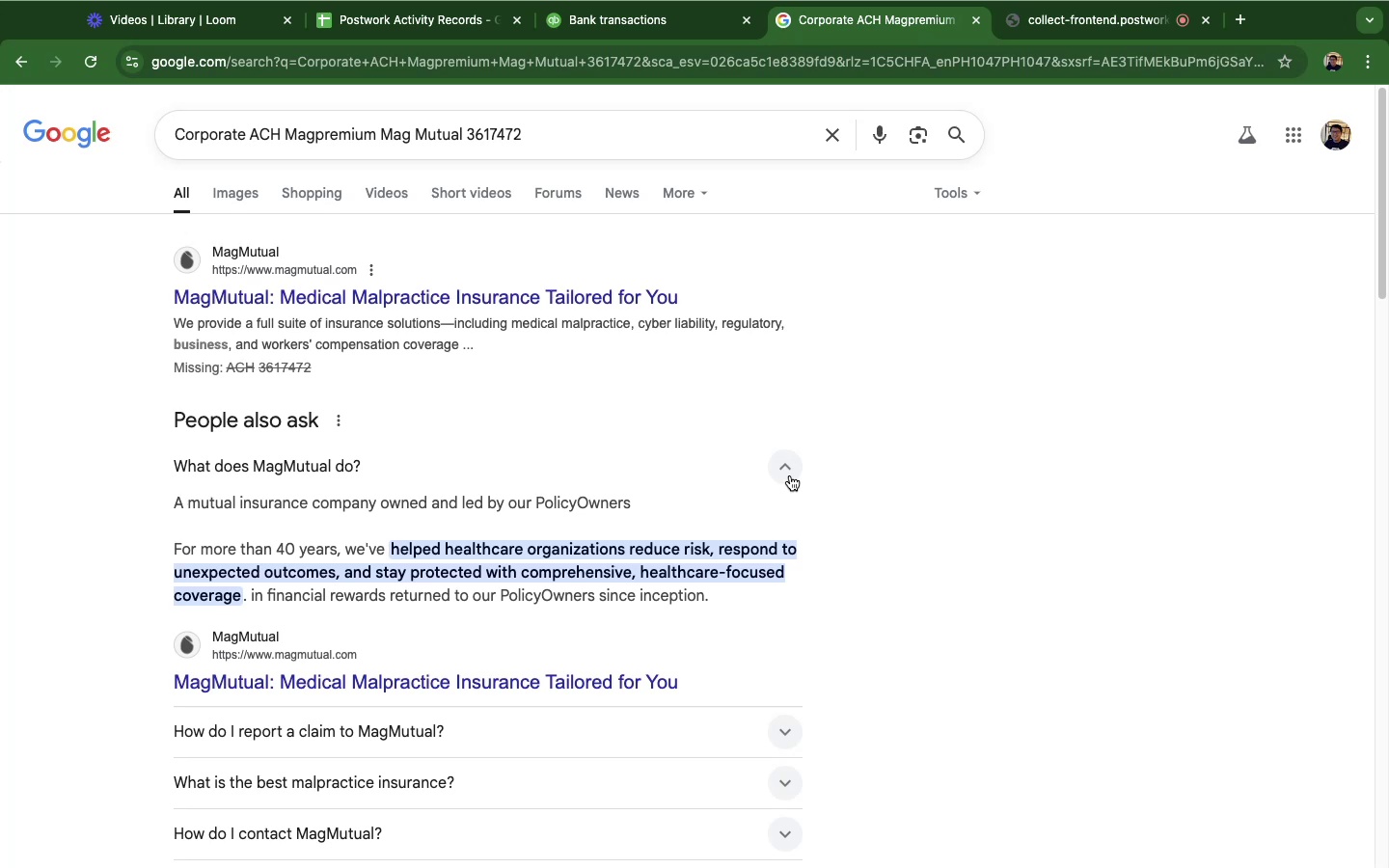 
wait(7.62)
 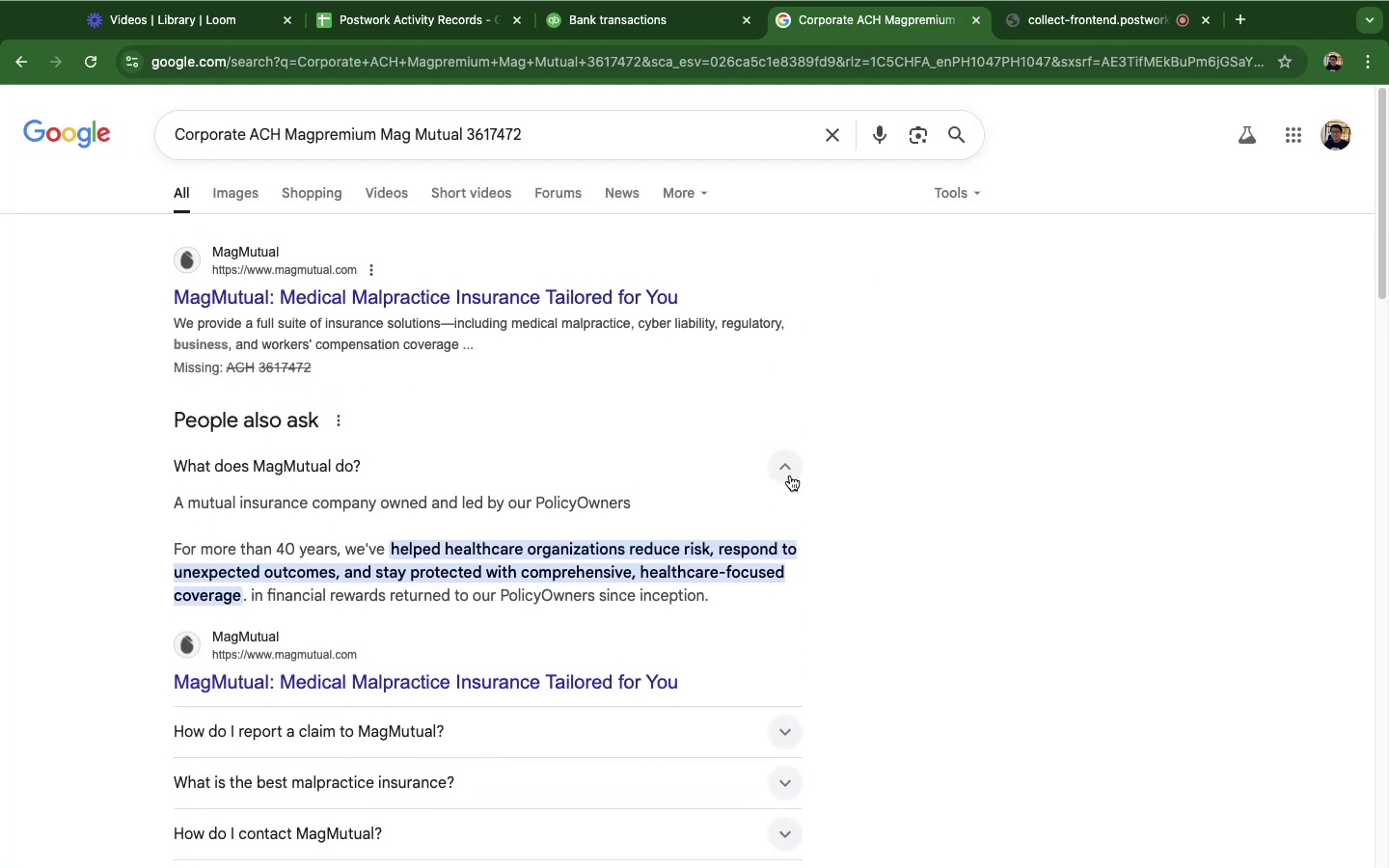 
scroll: coordinate [972, 644], scroll_direction: down, amount: 7.0
 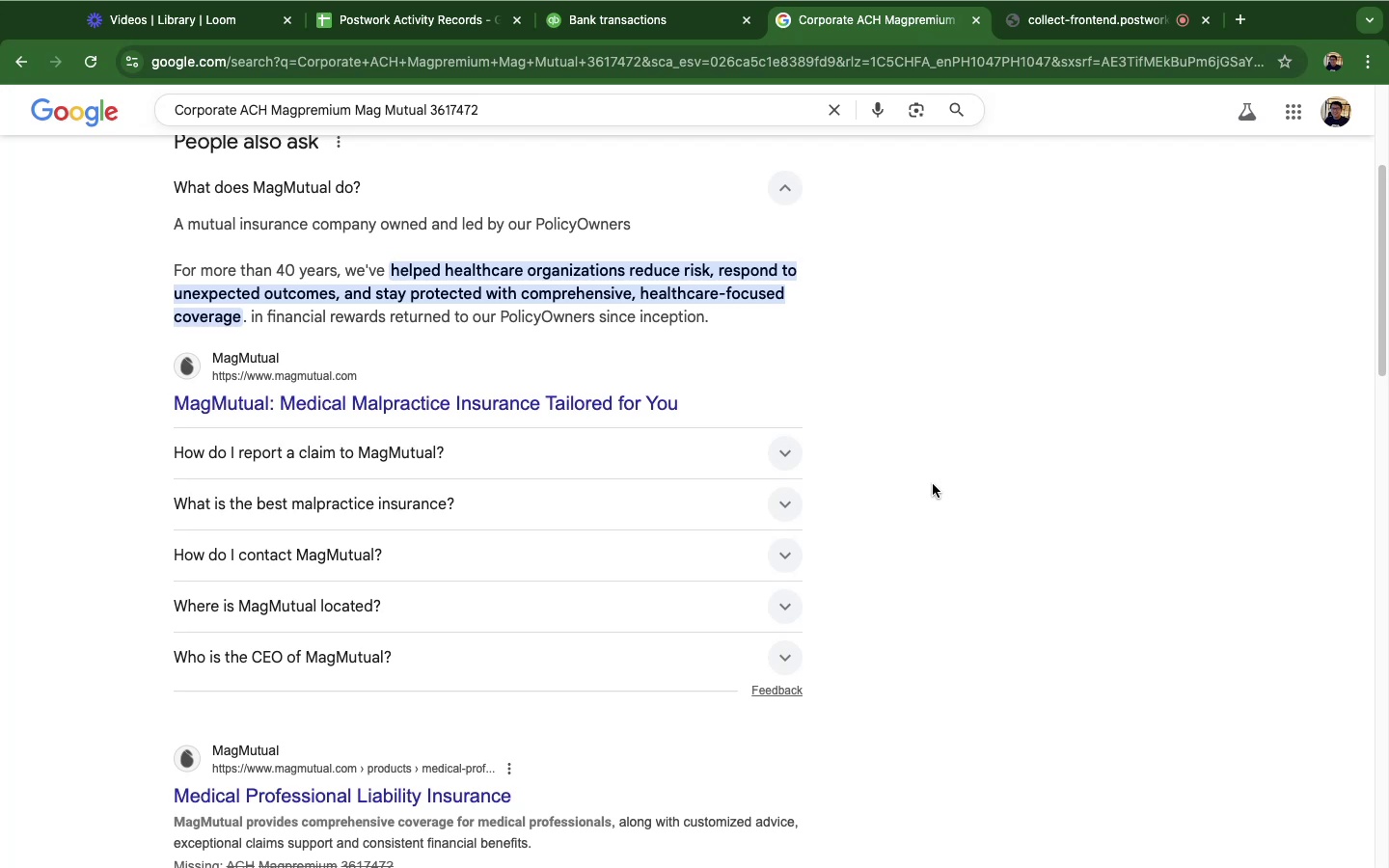 
wait(15.82)
 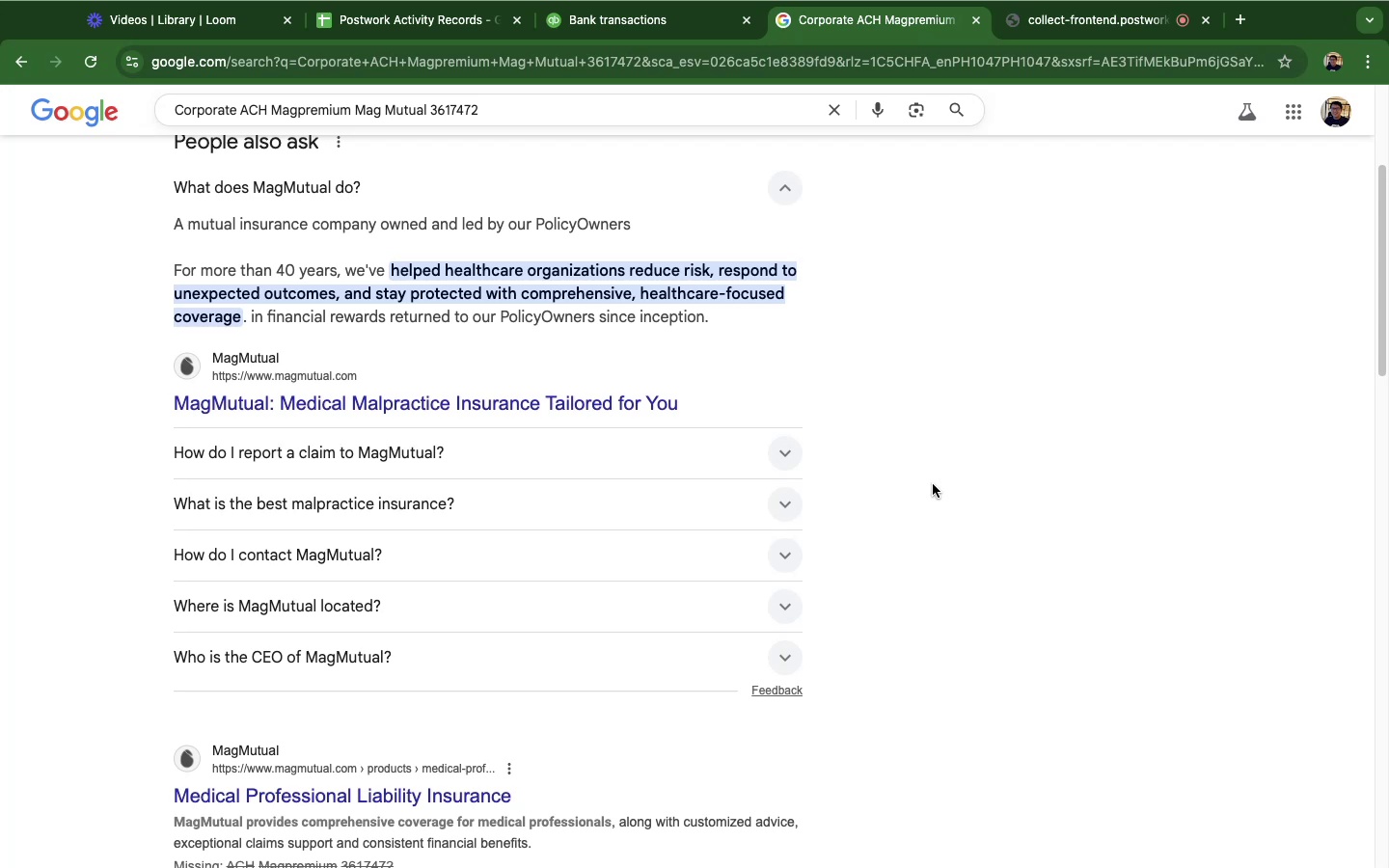 
scroll: coordinate [809, 439], scroll_direction: down, amount: 14.0
 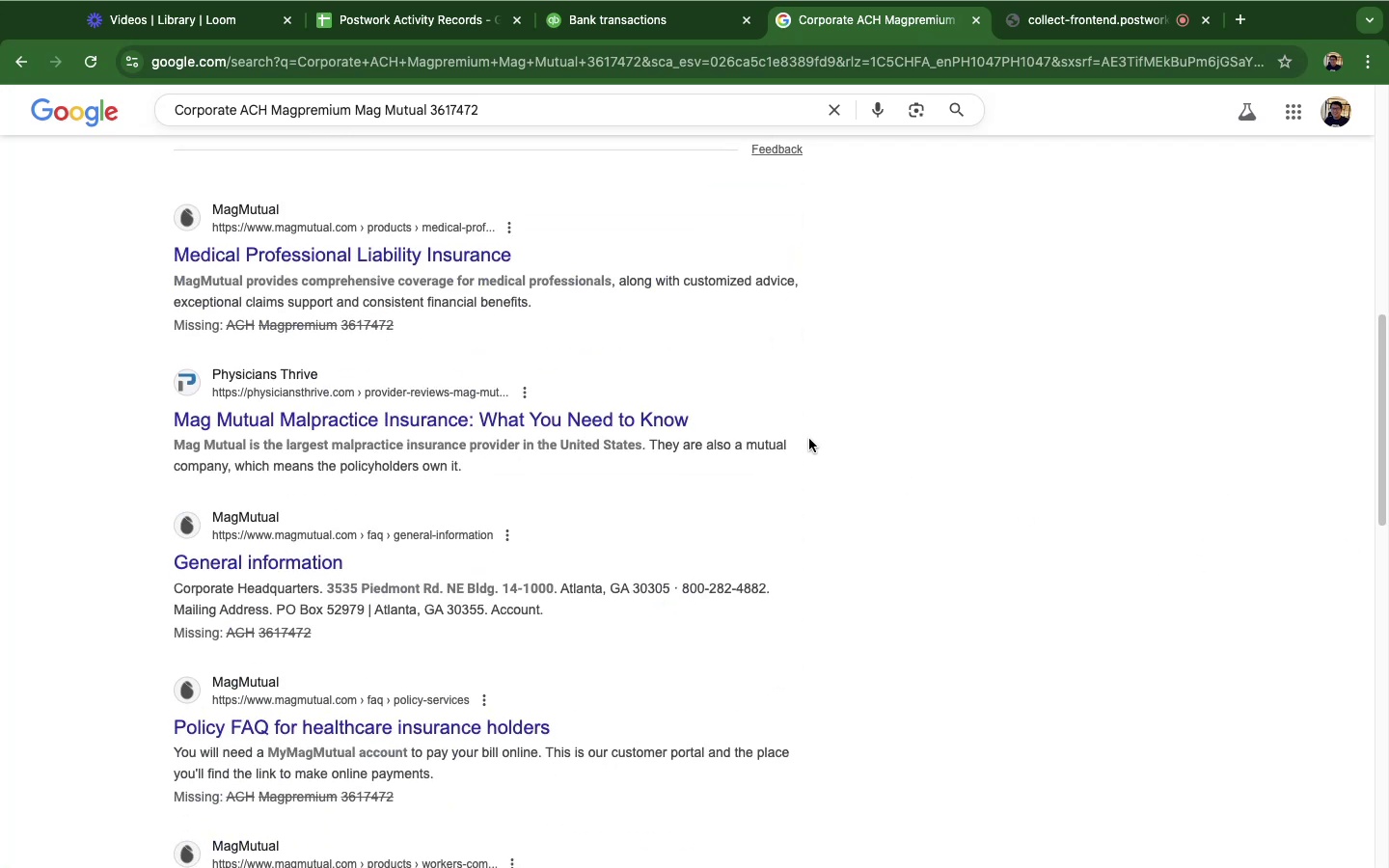 
scroll: coordinate [809, 439], scroll_direction: up, amount: 28.0
 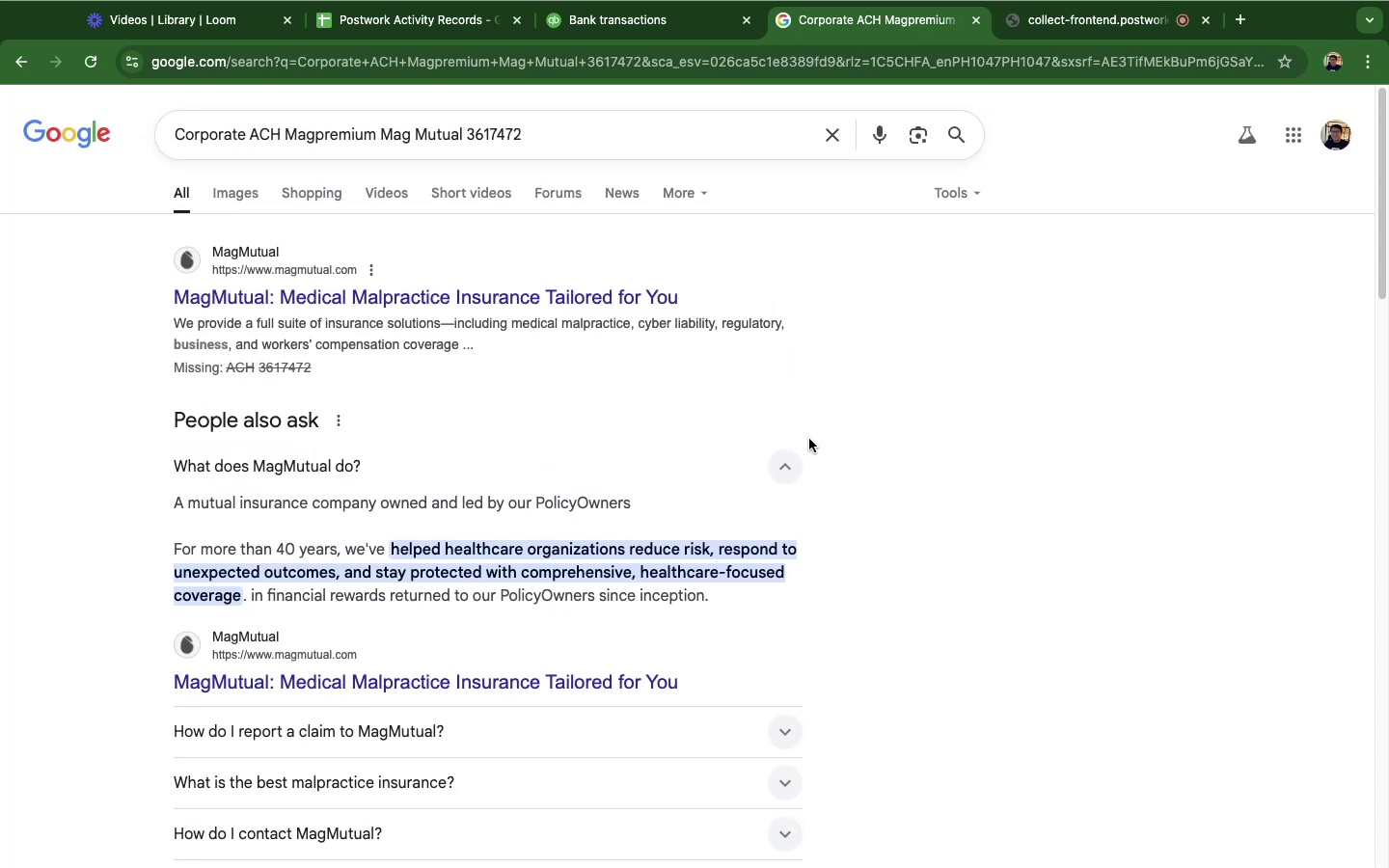 
scroll: coordinate [815, 424], scroll_direction: down, amount: 6.0
 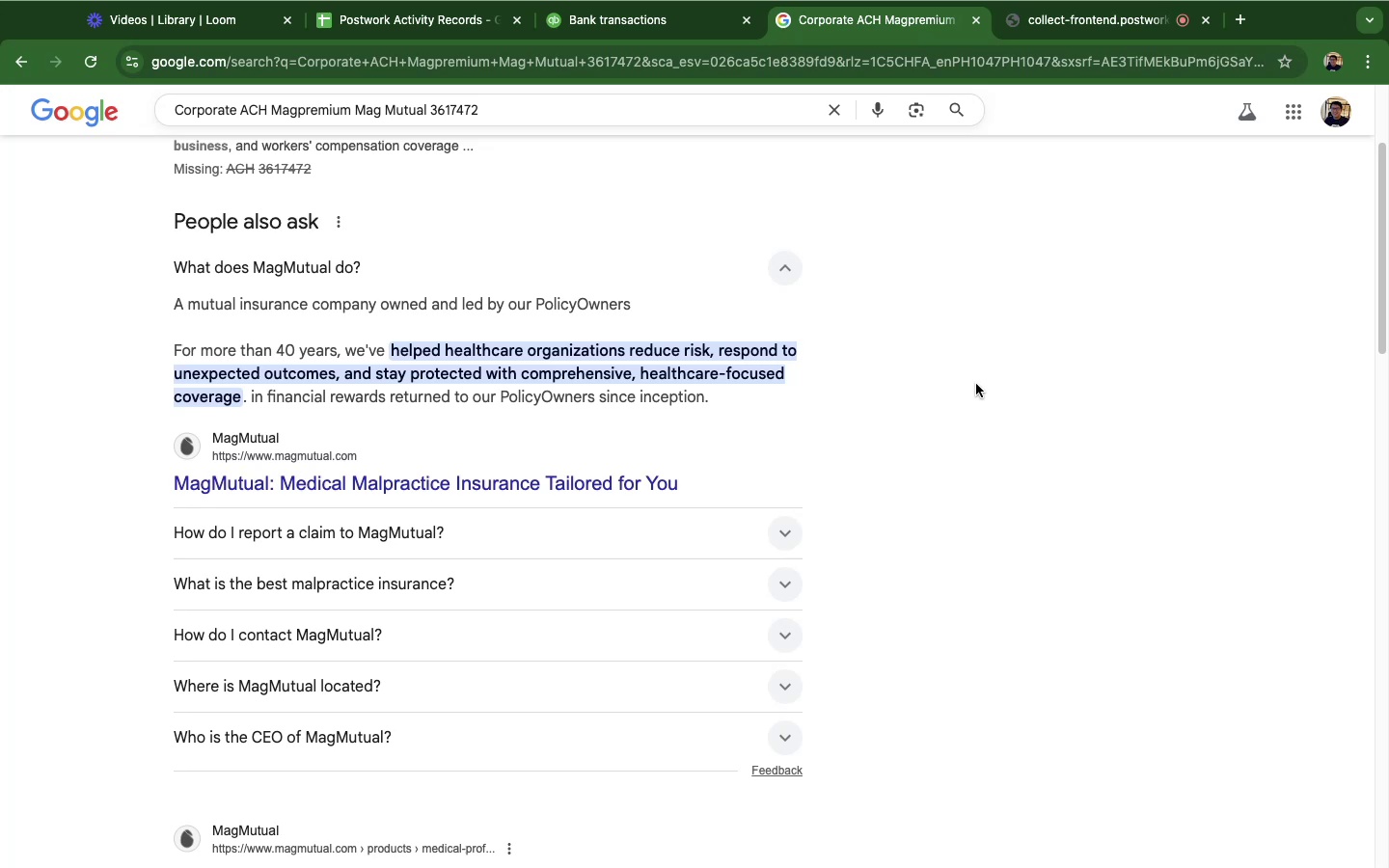 
wait(7.76)
 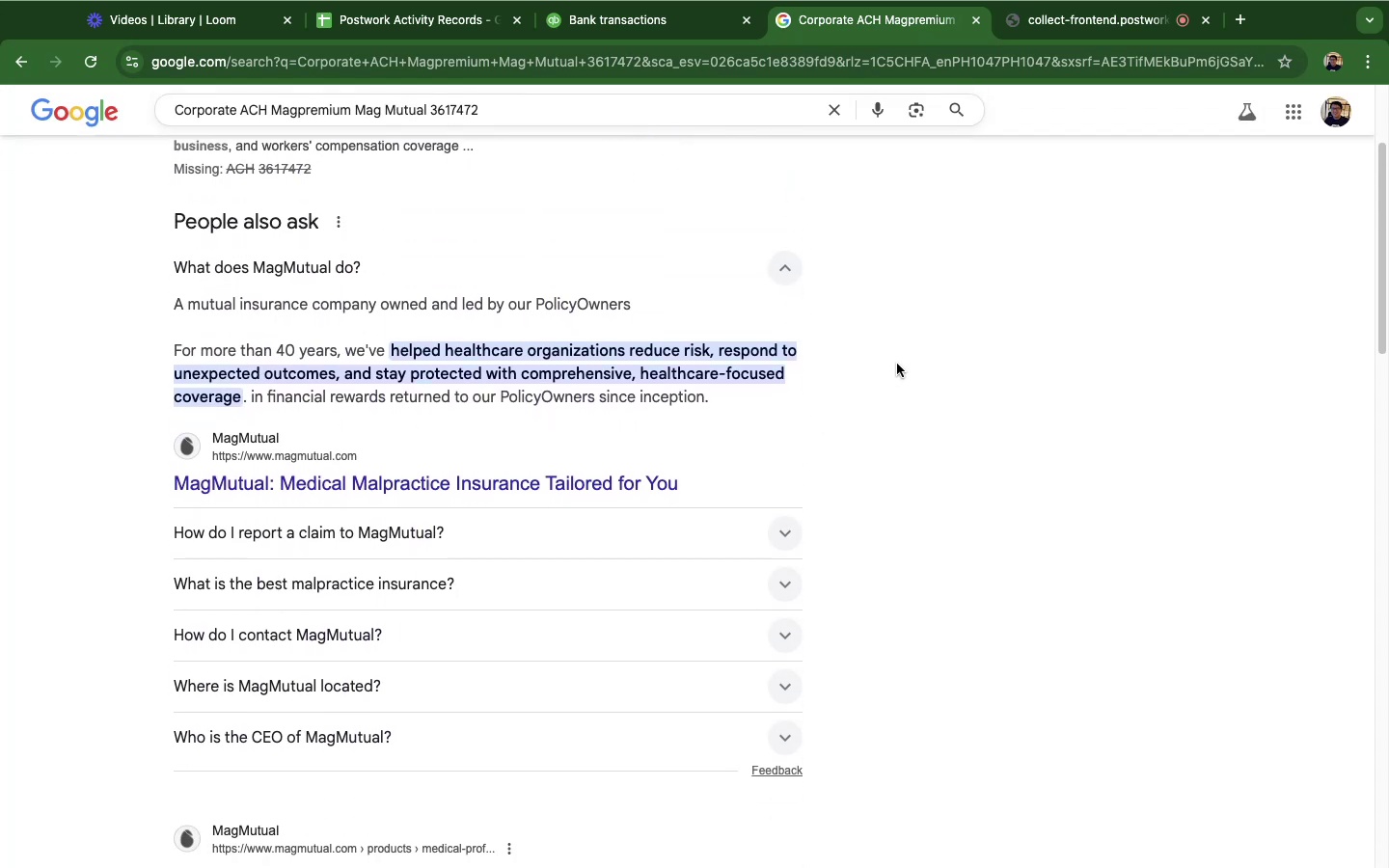 
left_click([656, 23])
 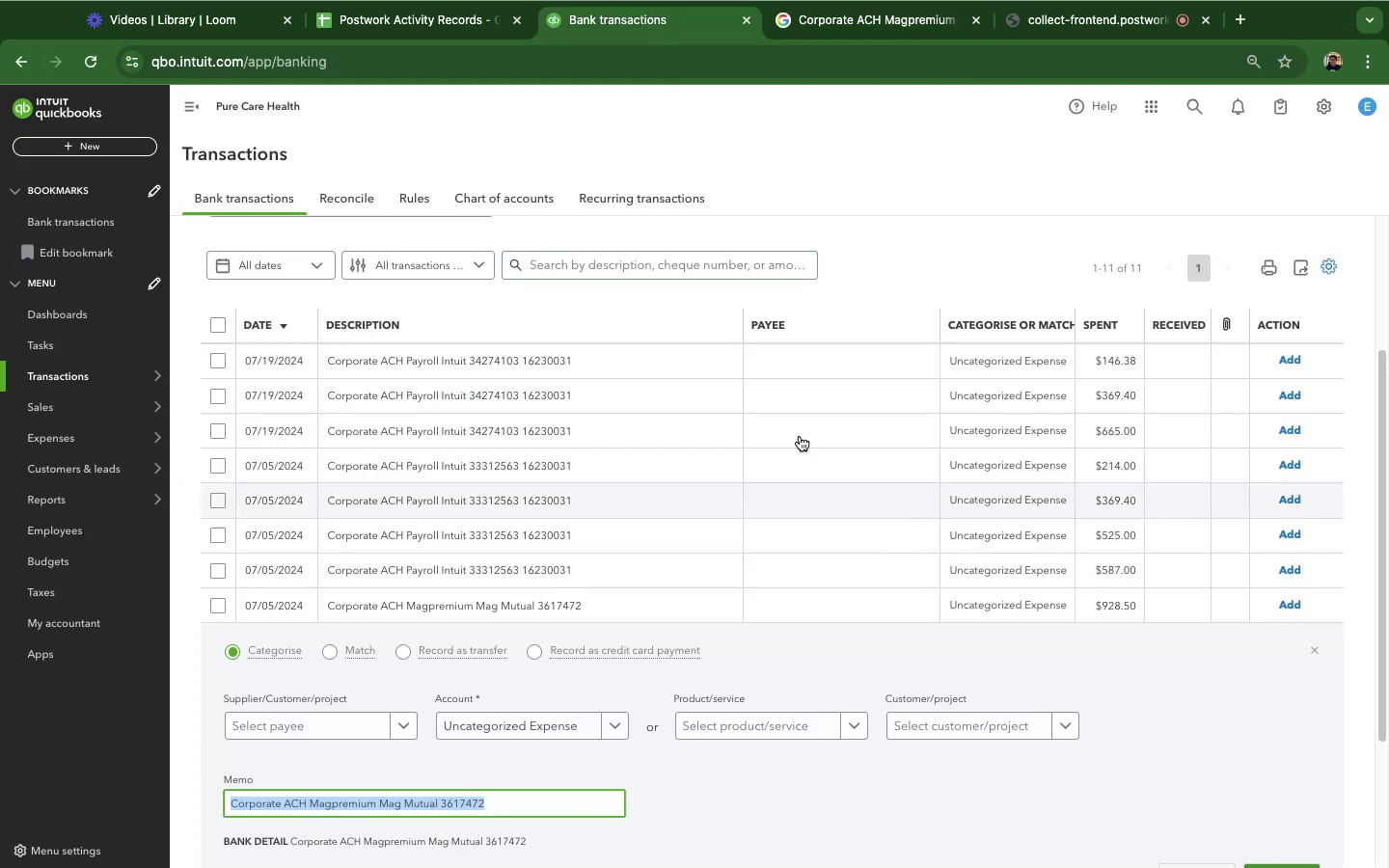 
left_click([867, 17])
 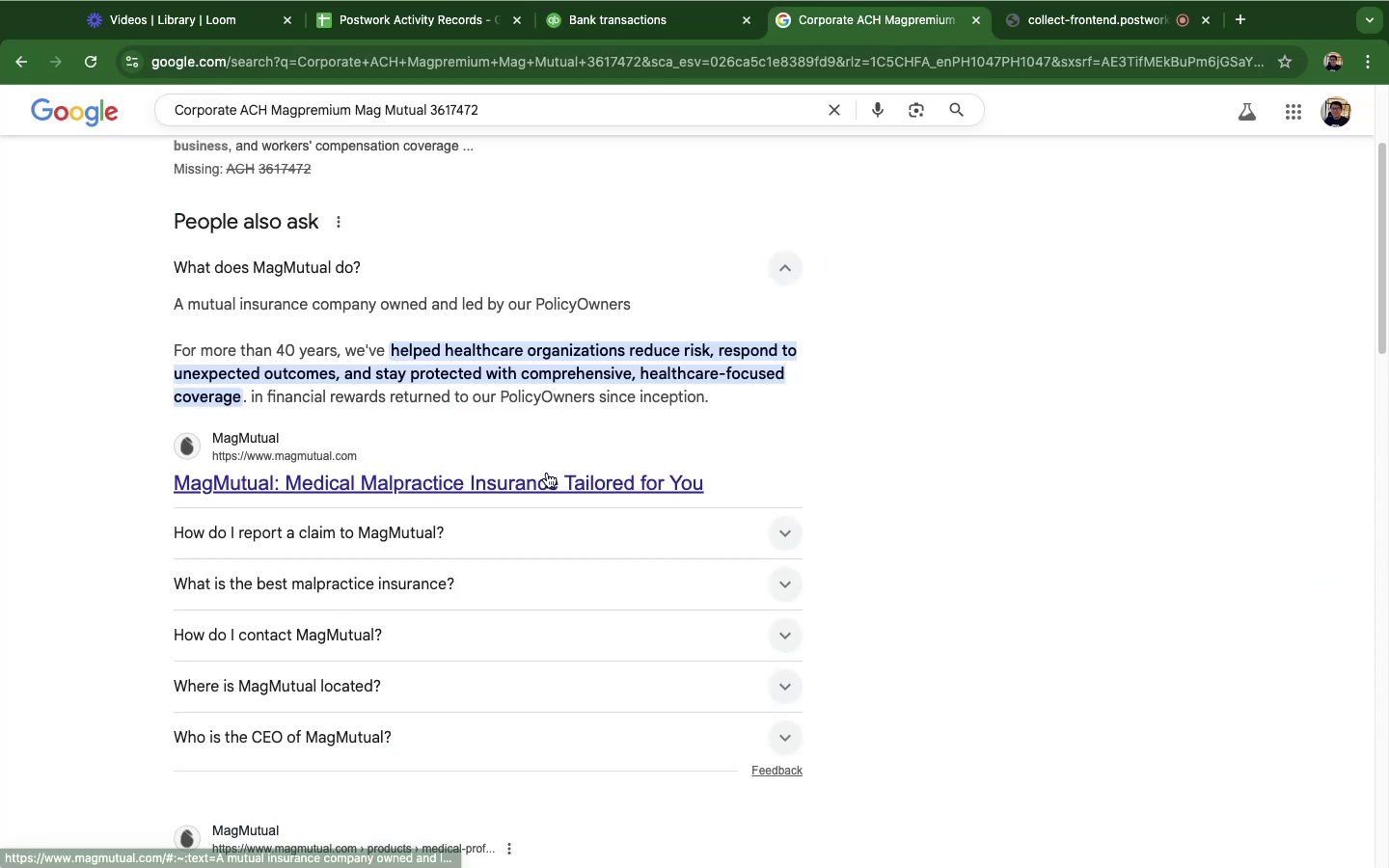 
left_click_drag(start_coordinate=[406, 360], to_coordinate=[483, 346])
 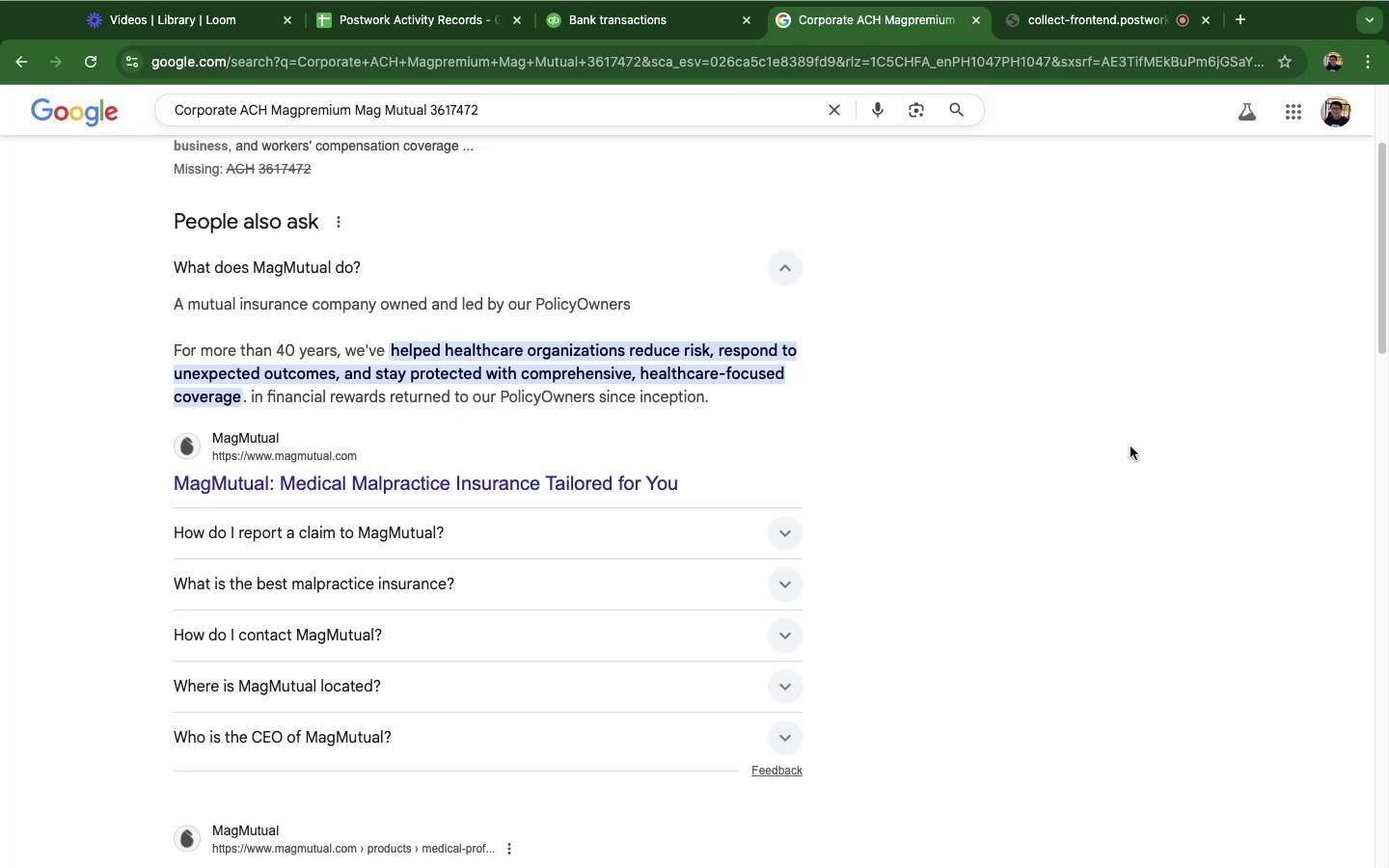 
scroll: coordinate [1061, 575], scroll_direction: down, amount: 28.0
 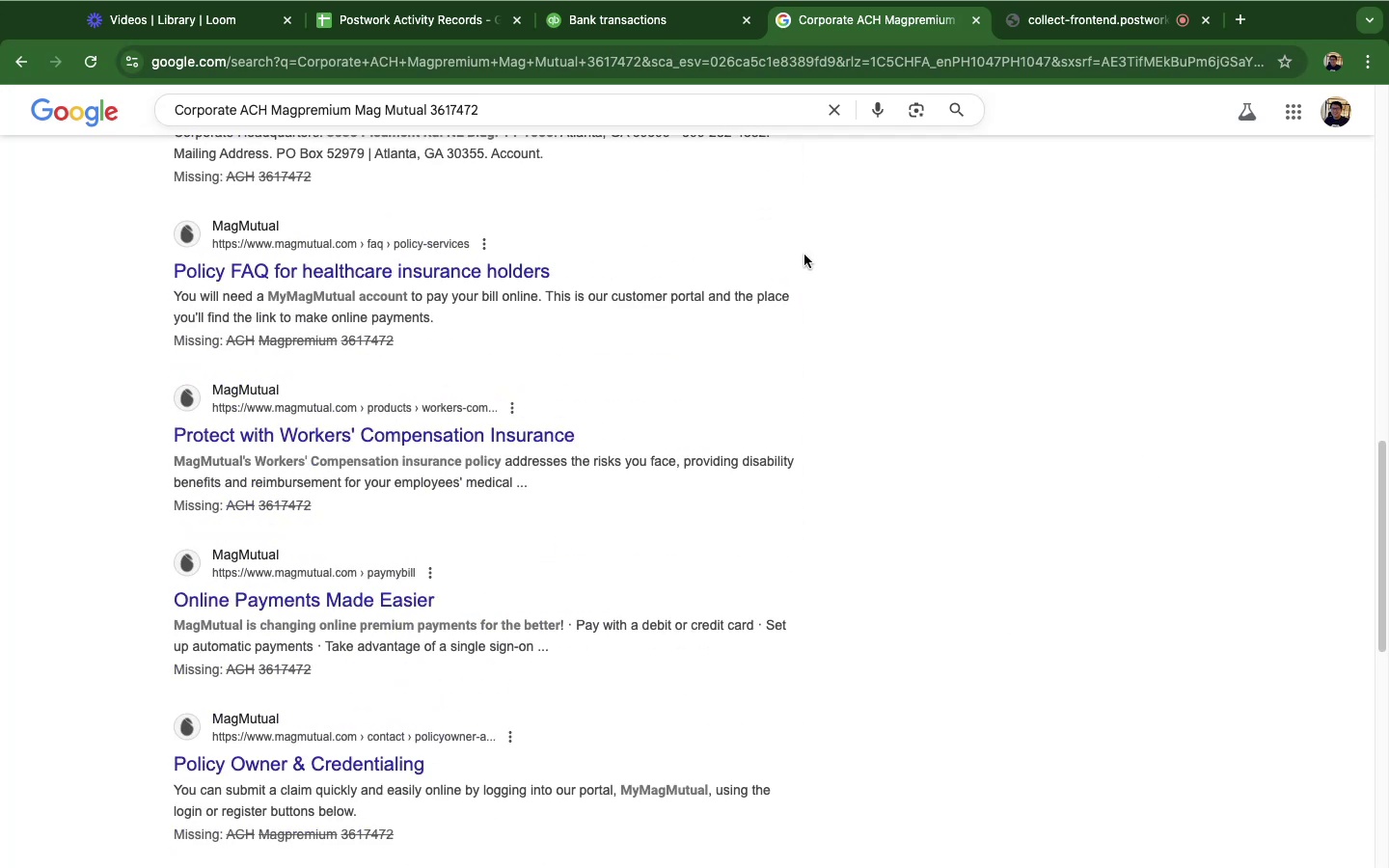 
scroll: coordinate [805, 255], scroll_direction: up, amount: 30.0
 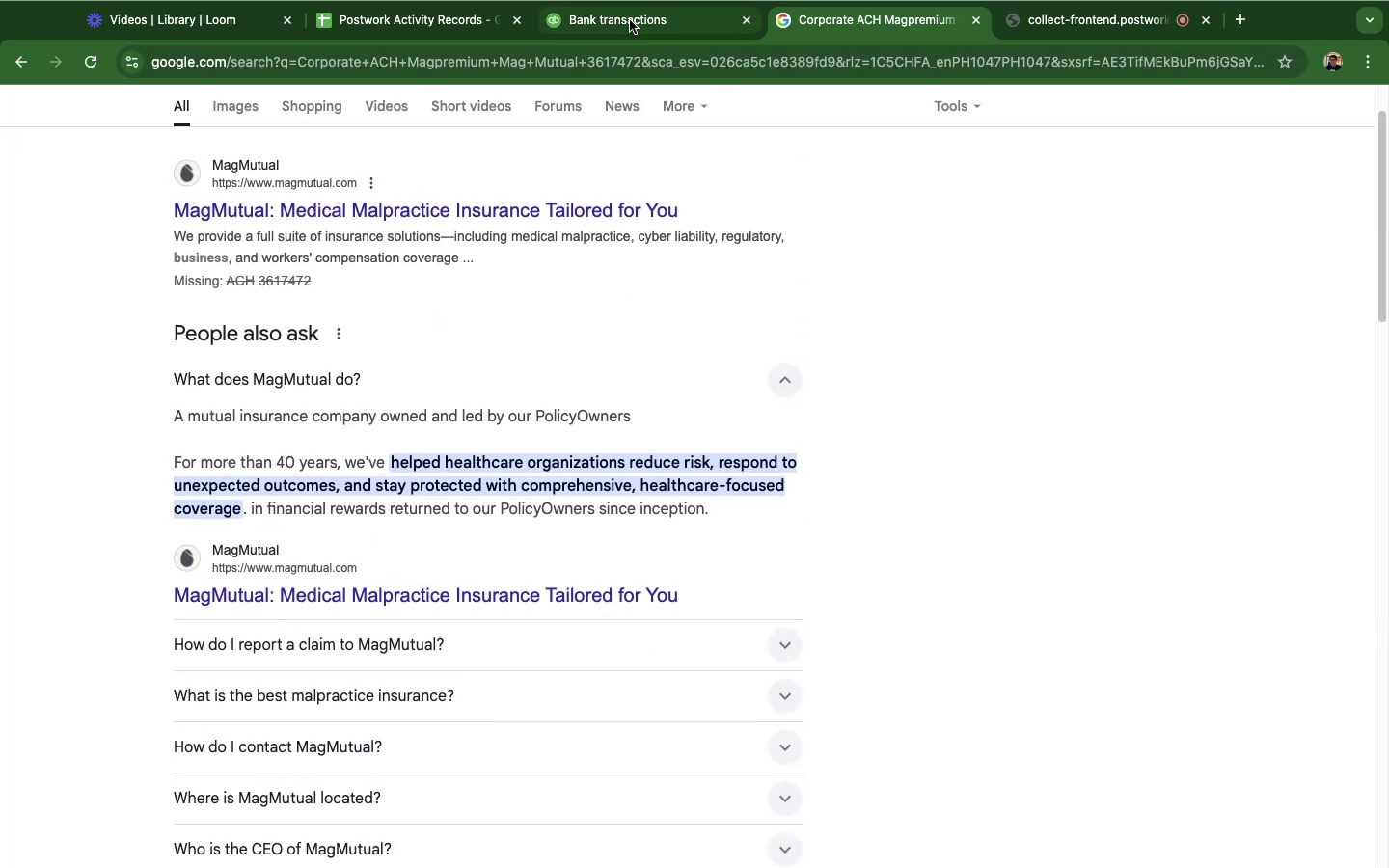 
left_click([630, 20])
 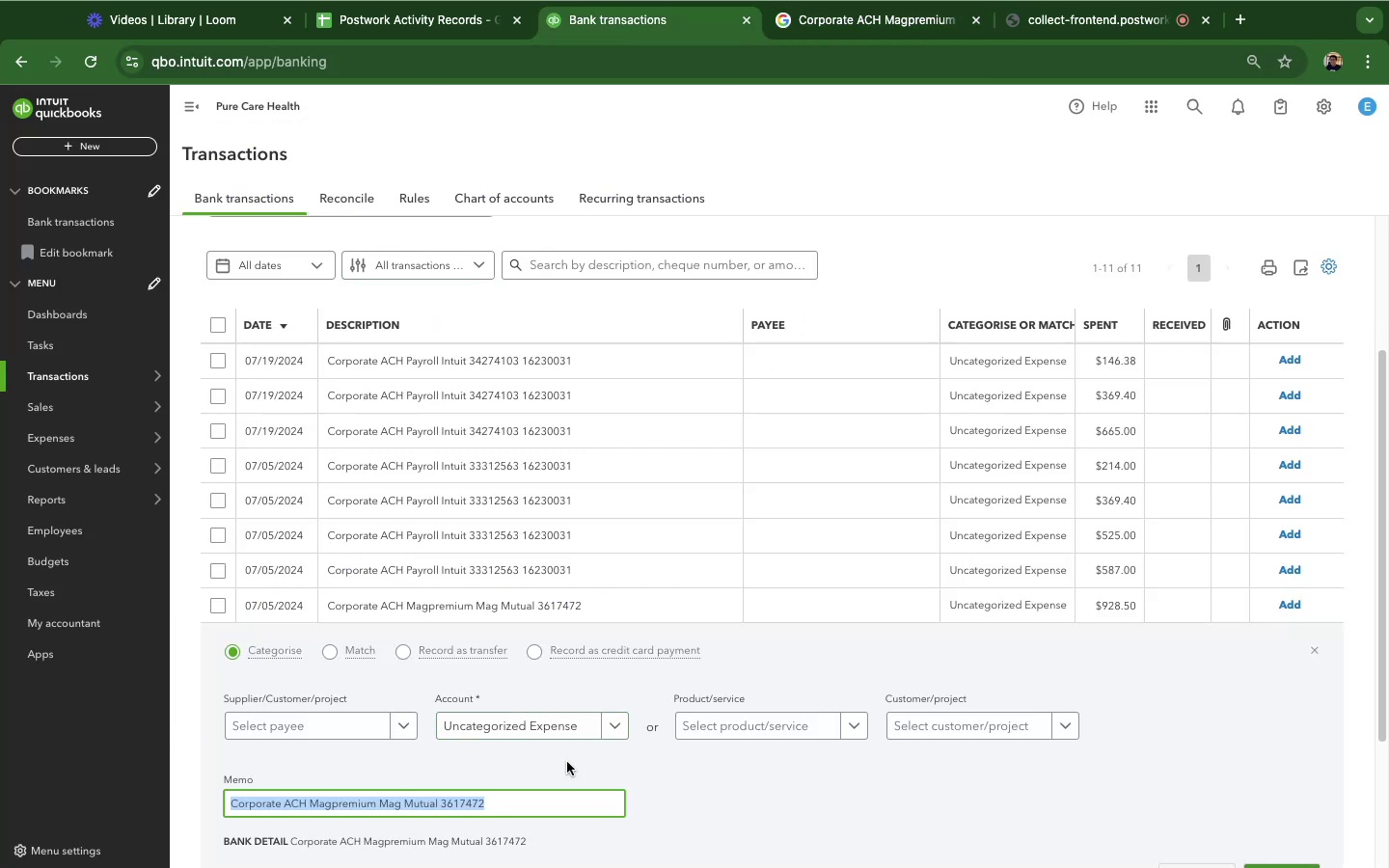 
left_click([554, 728])
 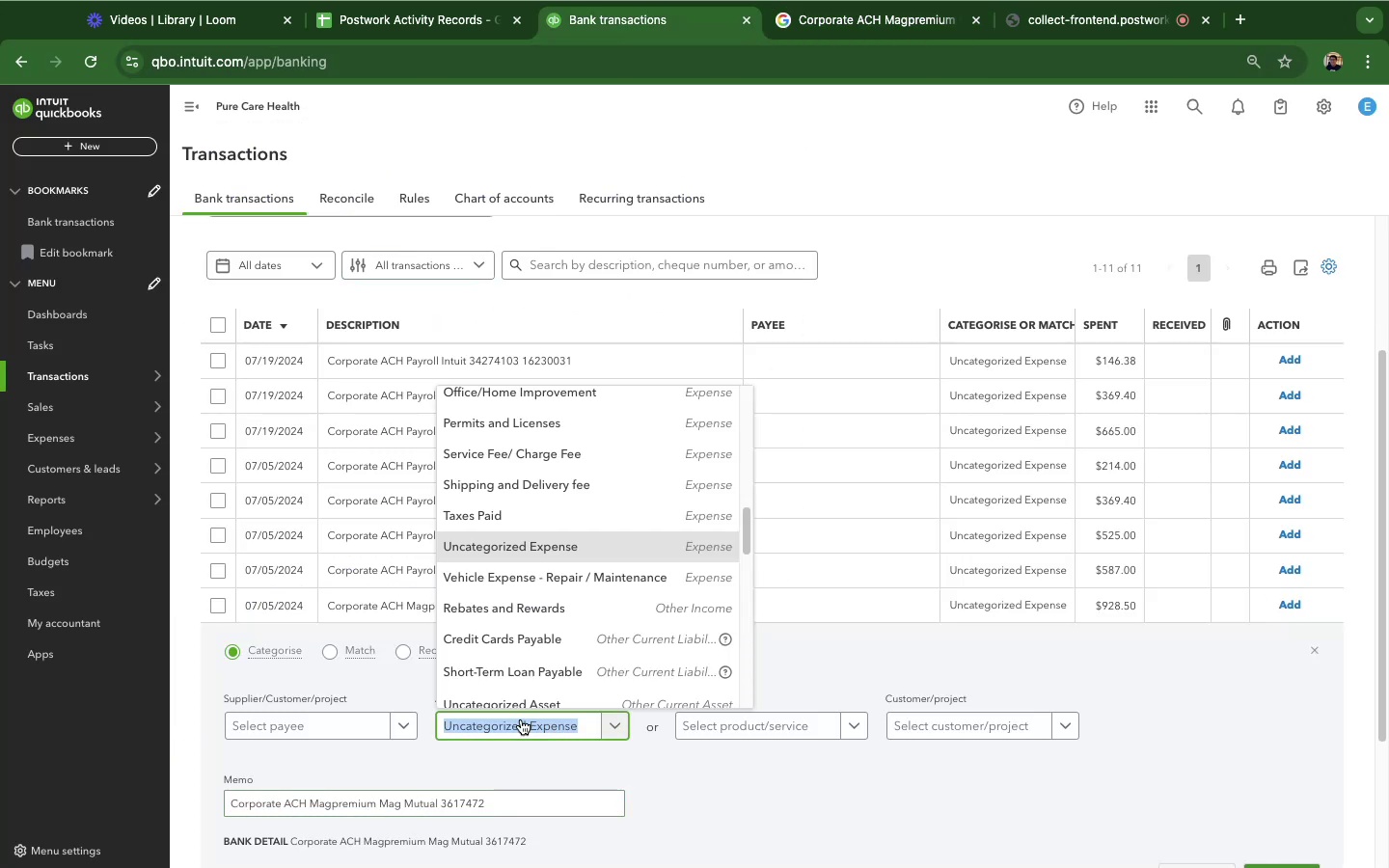 
type(insu)
 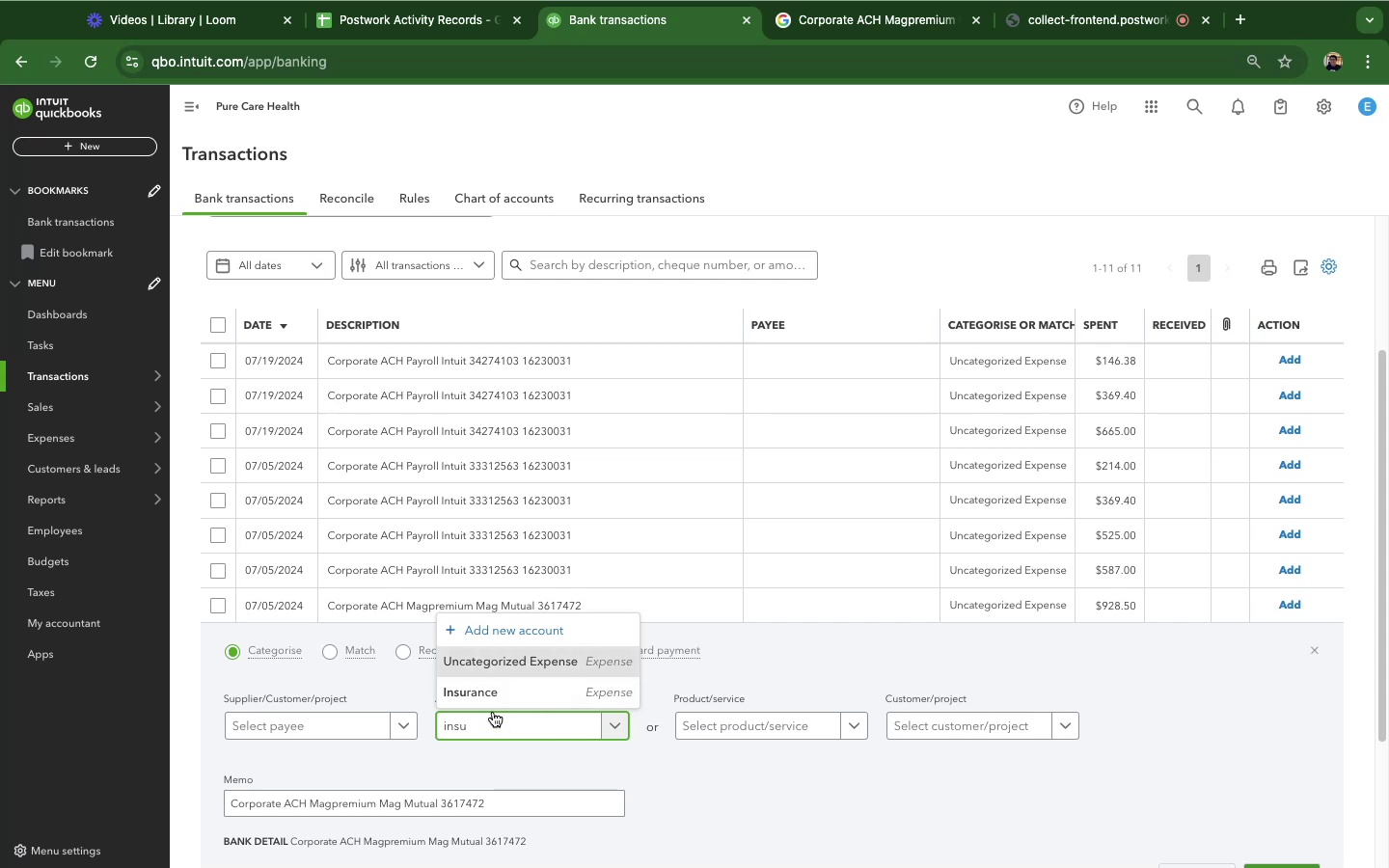 
left_click([488, 693])
 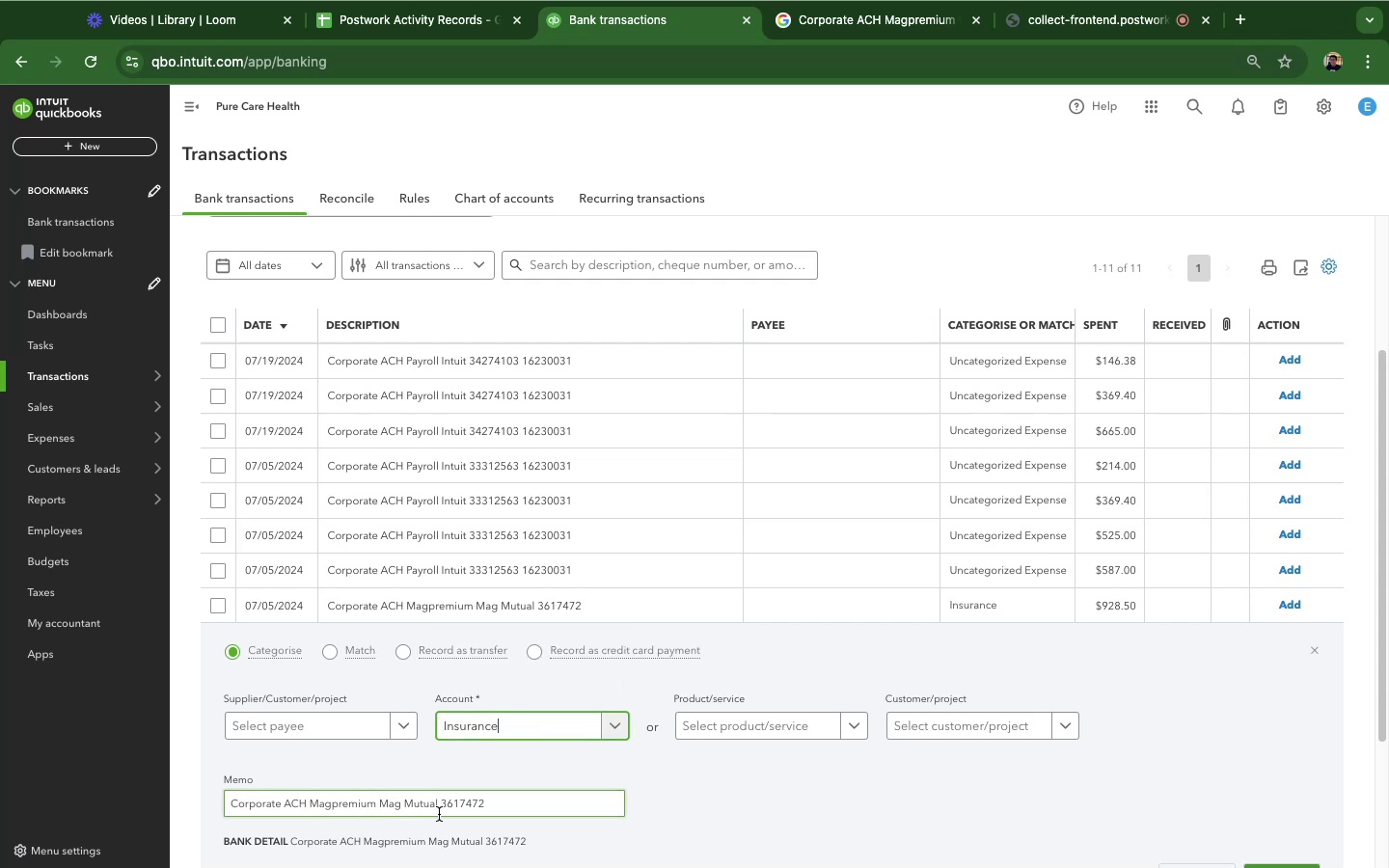 
left_click_drag(start_coordinate=[441, 805], to_coordinate=[219, 803])
 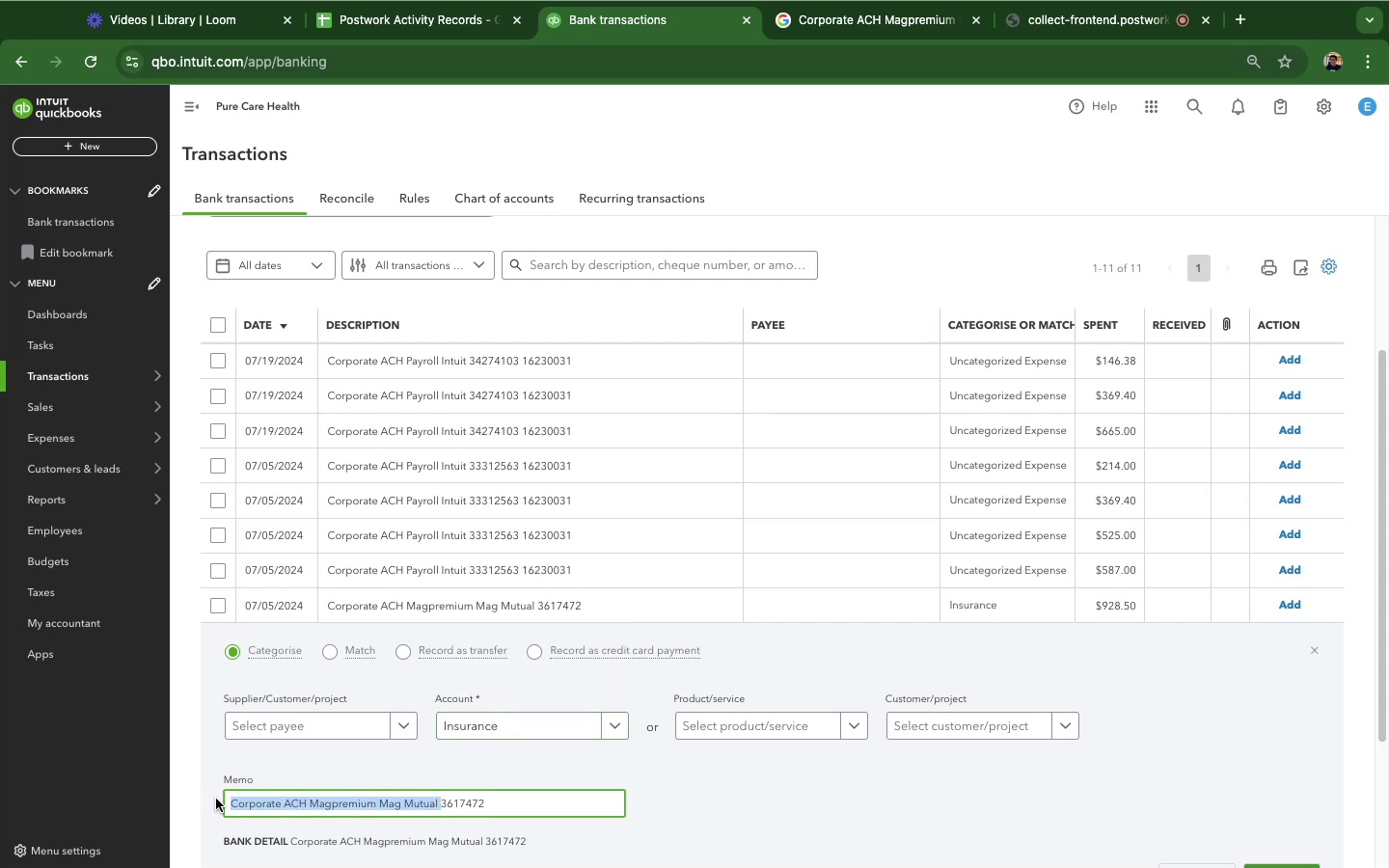 
hold_key(key=CommandLeft, duration=0.83)
 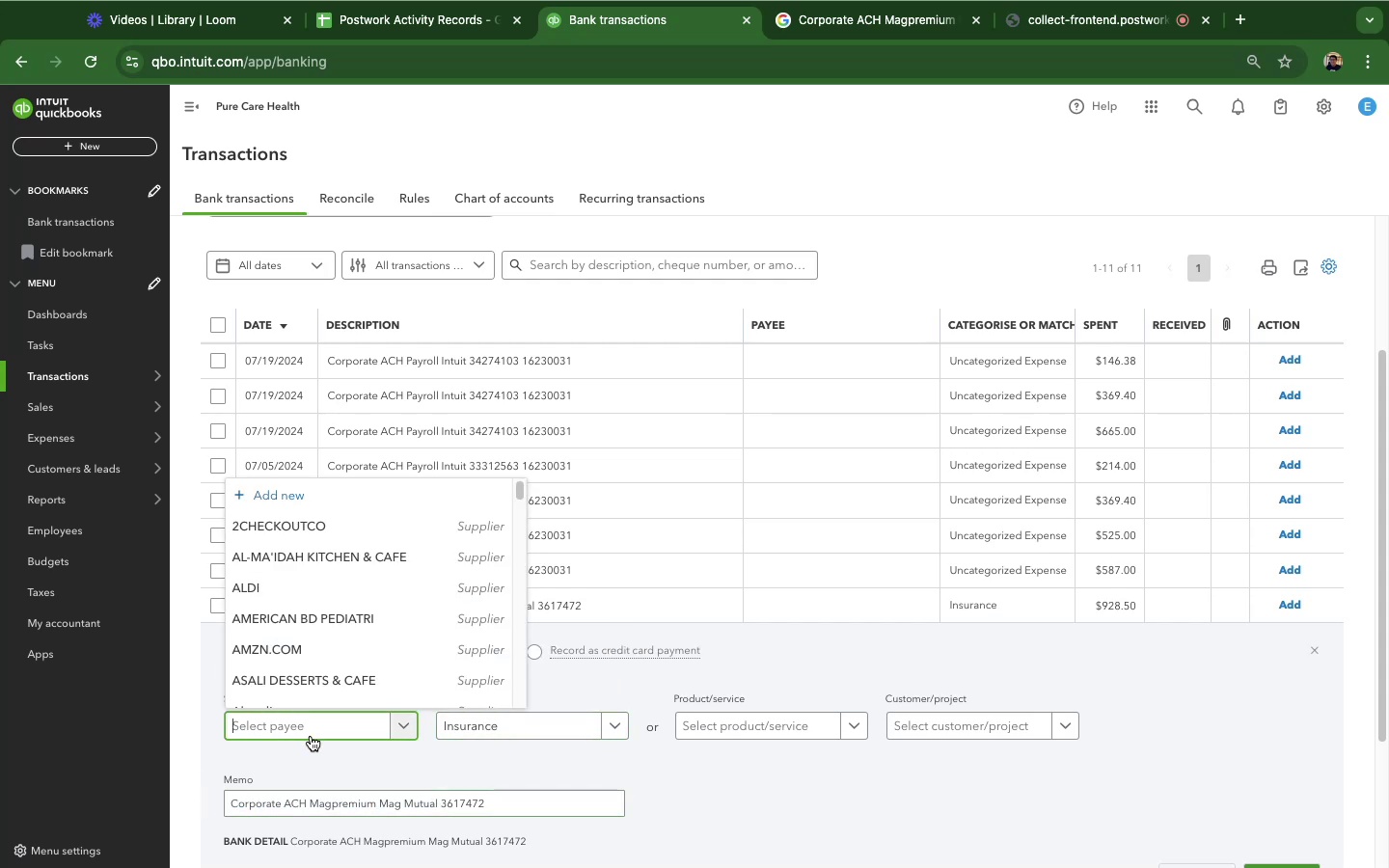 
hold_key(key=C, duration=0.41)
 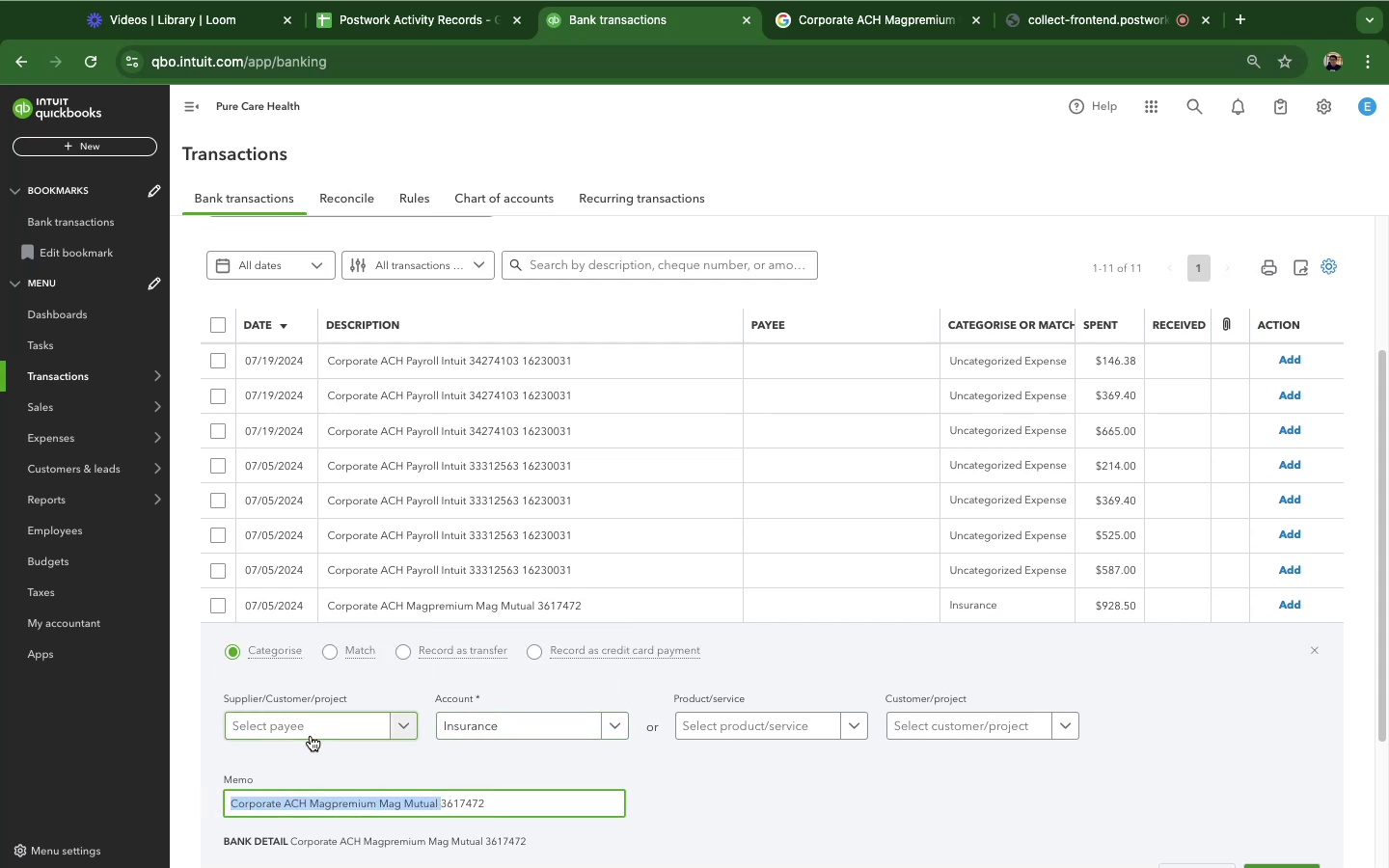 
left_click([311, 736])
 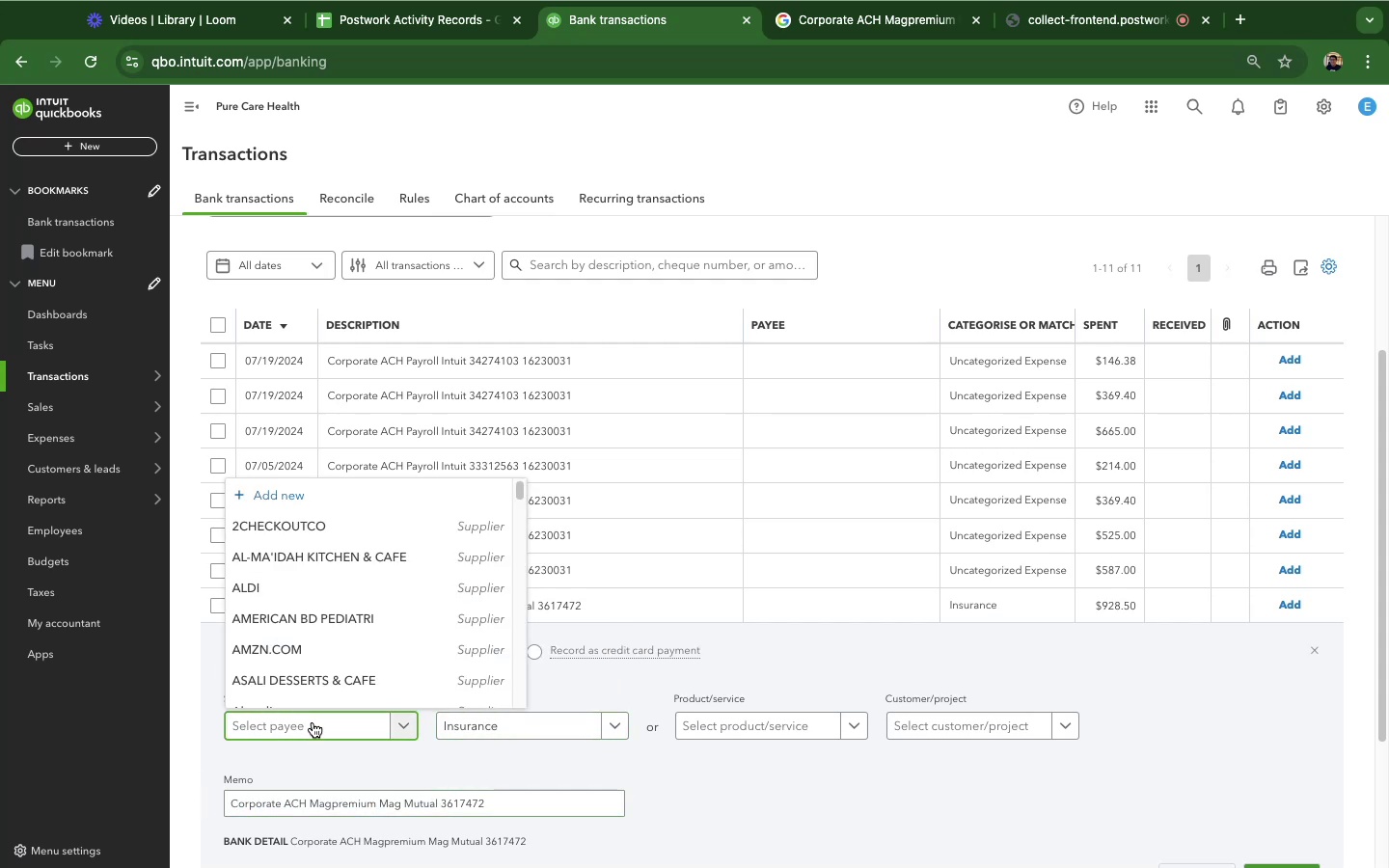 
key(Meta+CommandLeft)
 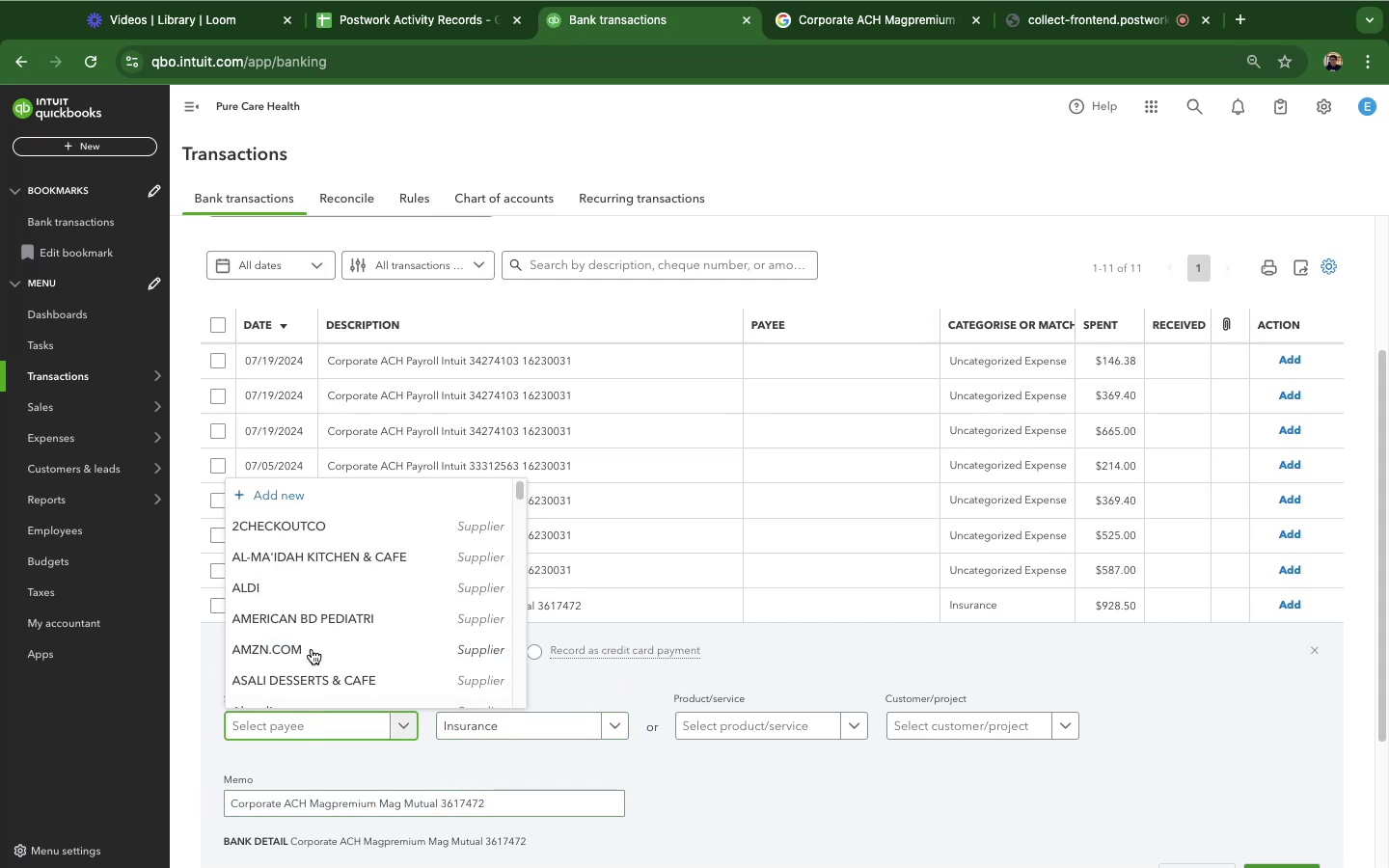 
key(Meta+V)
 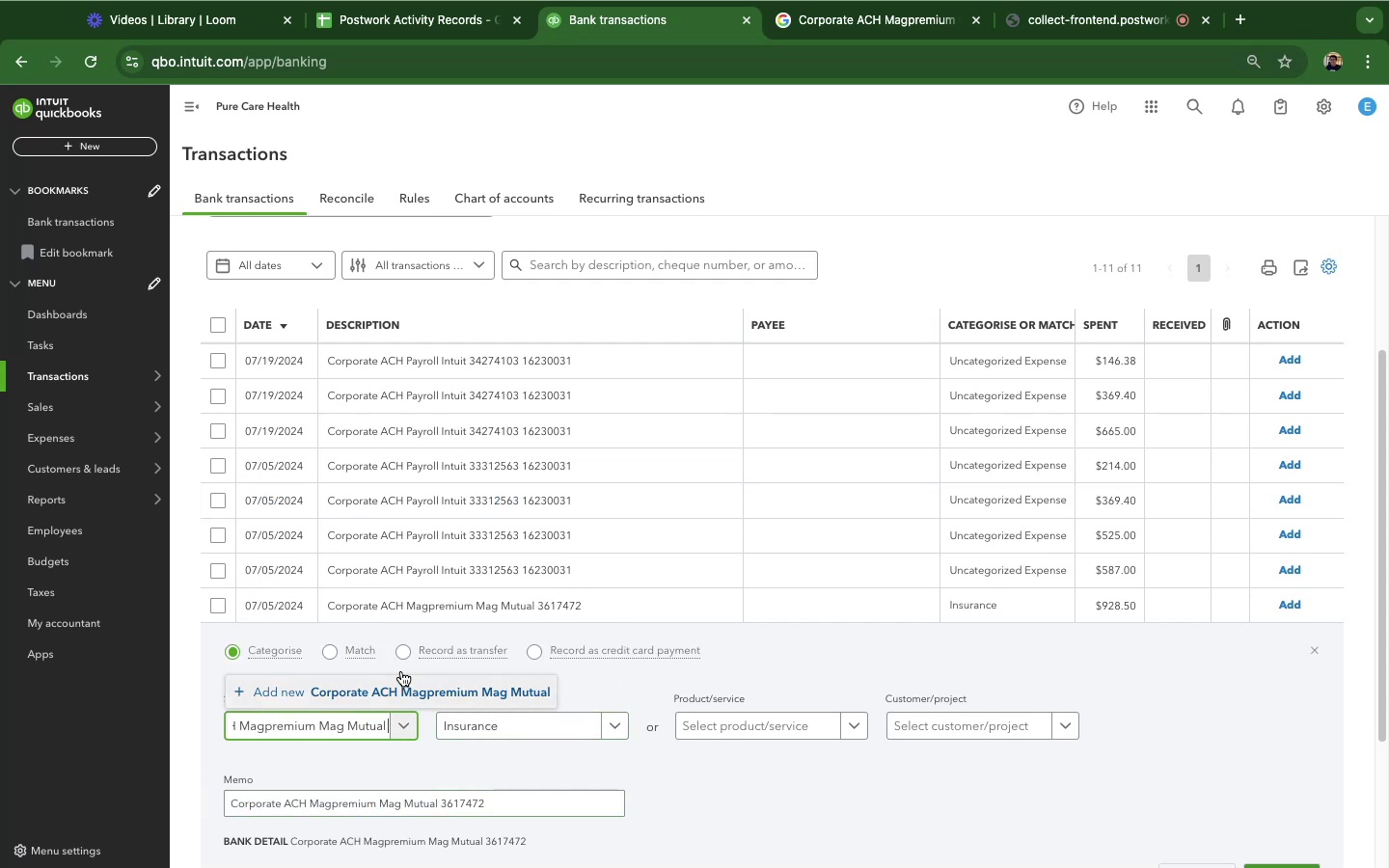 
left_click([397, 688])
 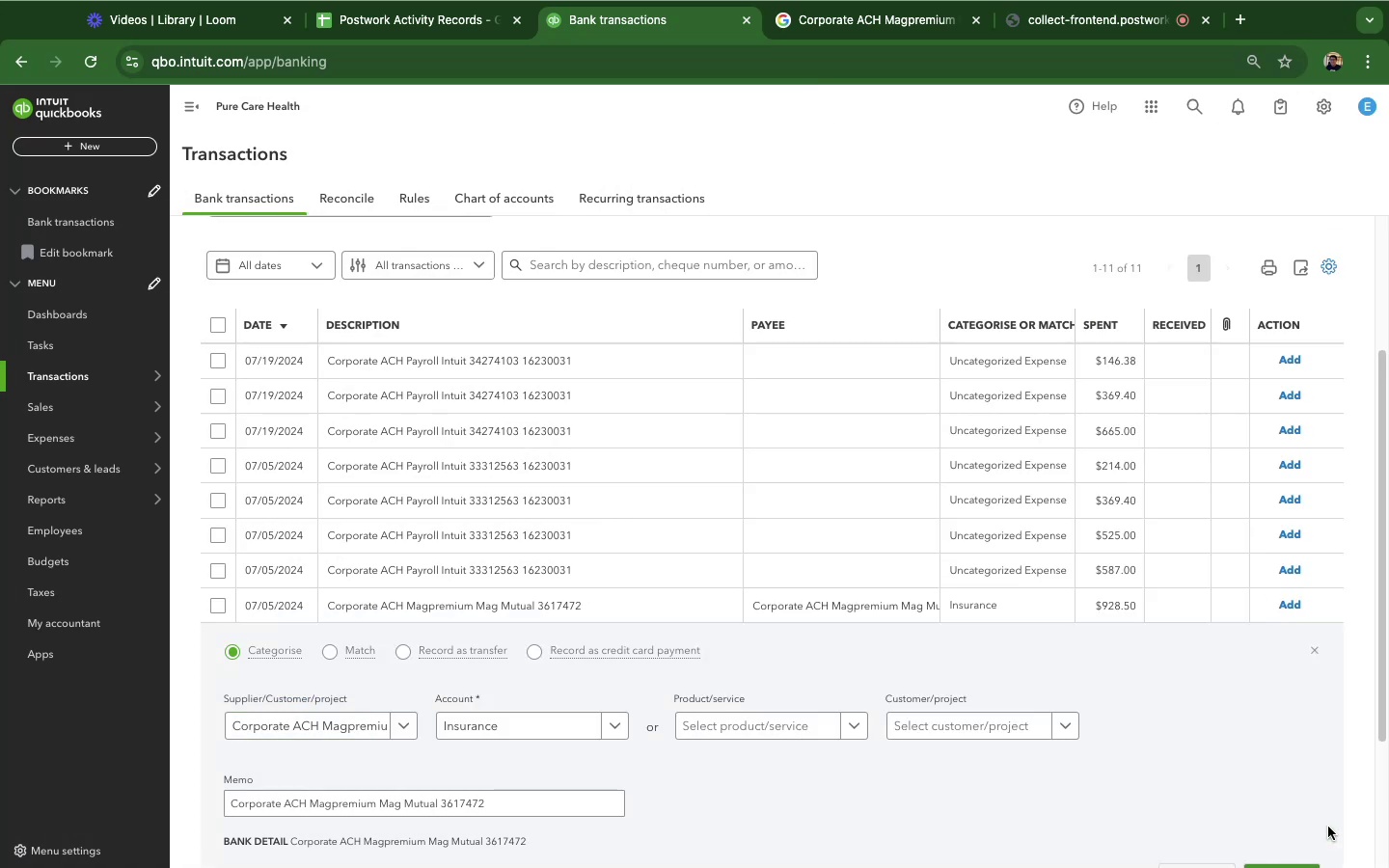 
scroll: coordinate [648, 643], scroll_direction: down, amount: 5.0
 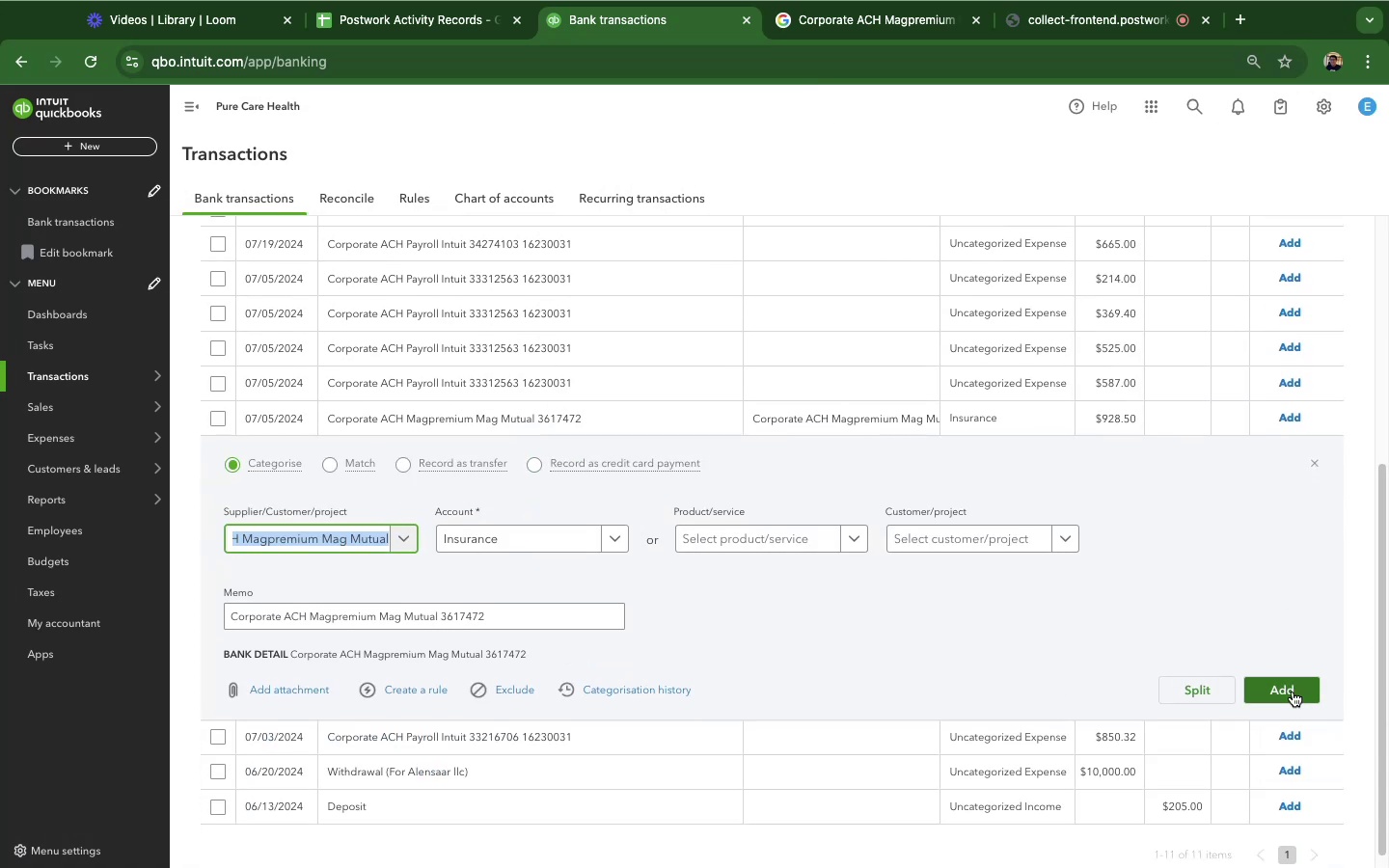 
left_click([1293, 692])
 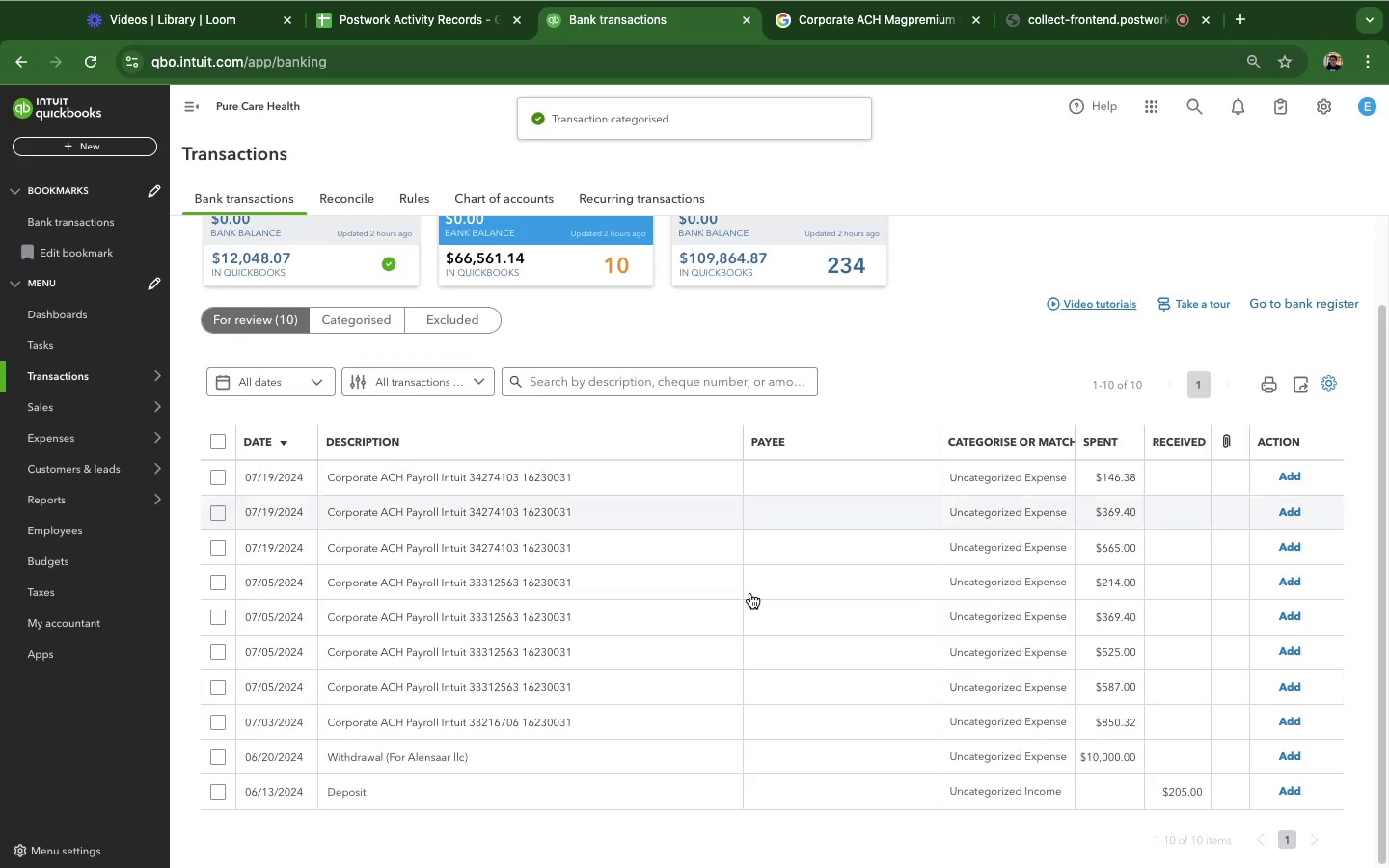 
scroll: coordinate [763, 624], scroll_direction: down, amount: 14.0
 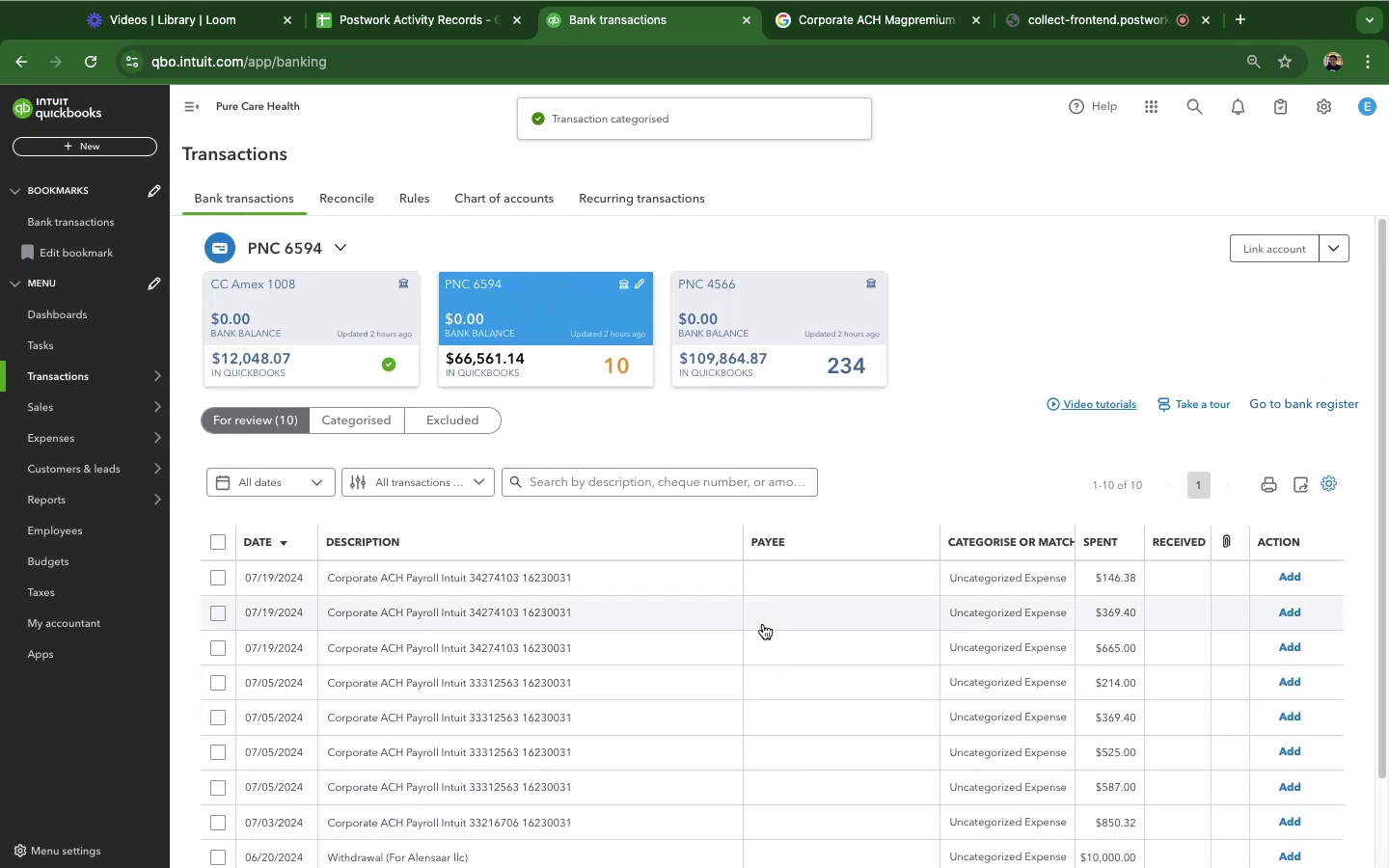 
scroll: coordinate [772, 598], scroll_direction: none, amount: 0.0
 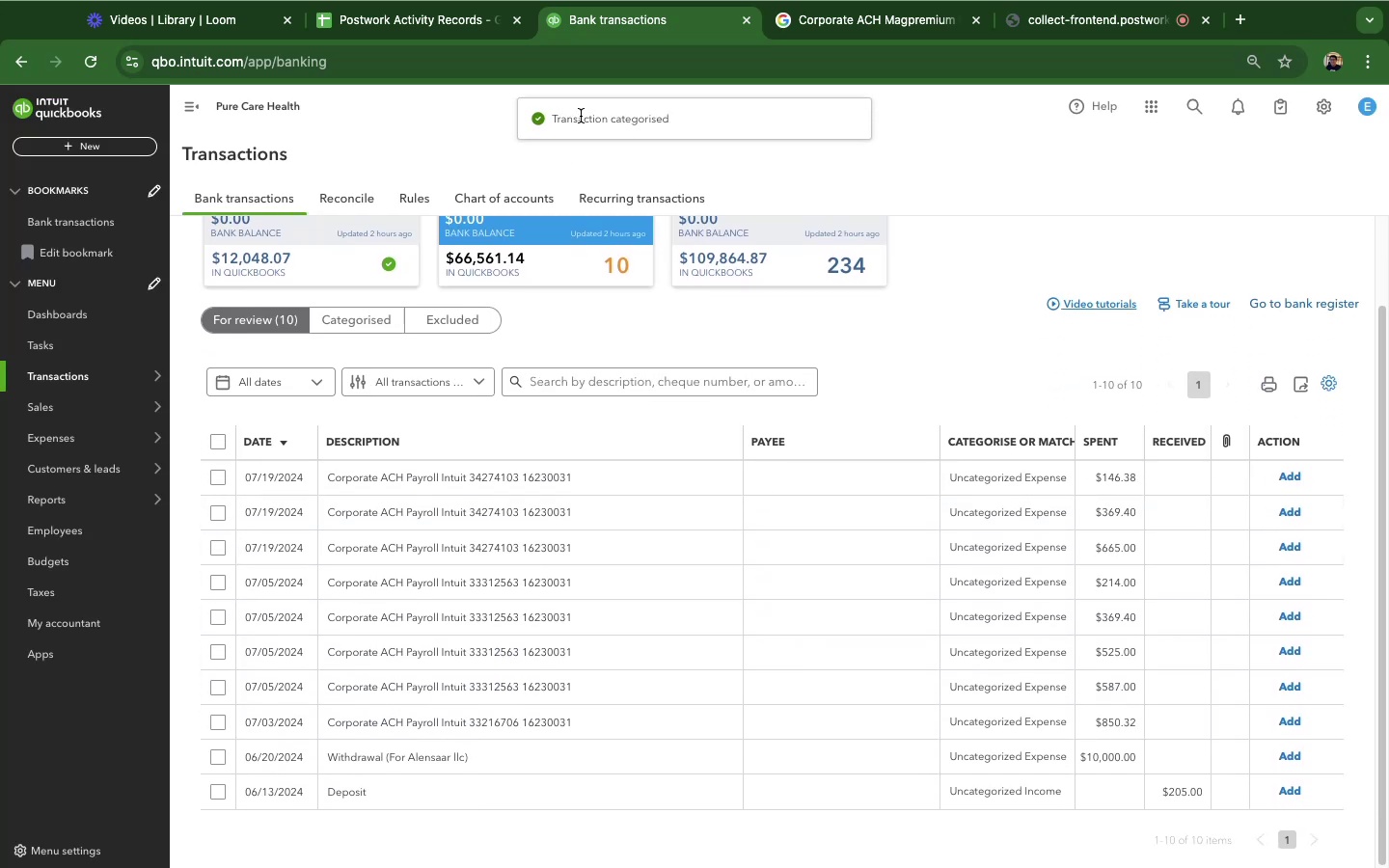 
left_click([581, 116])
 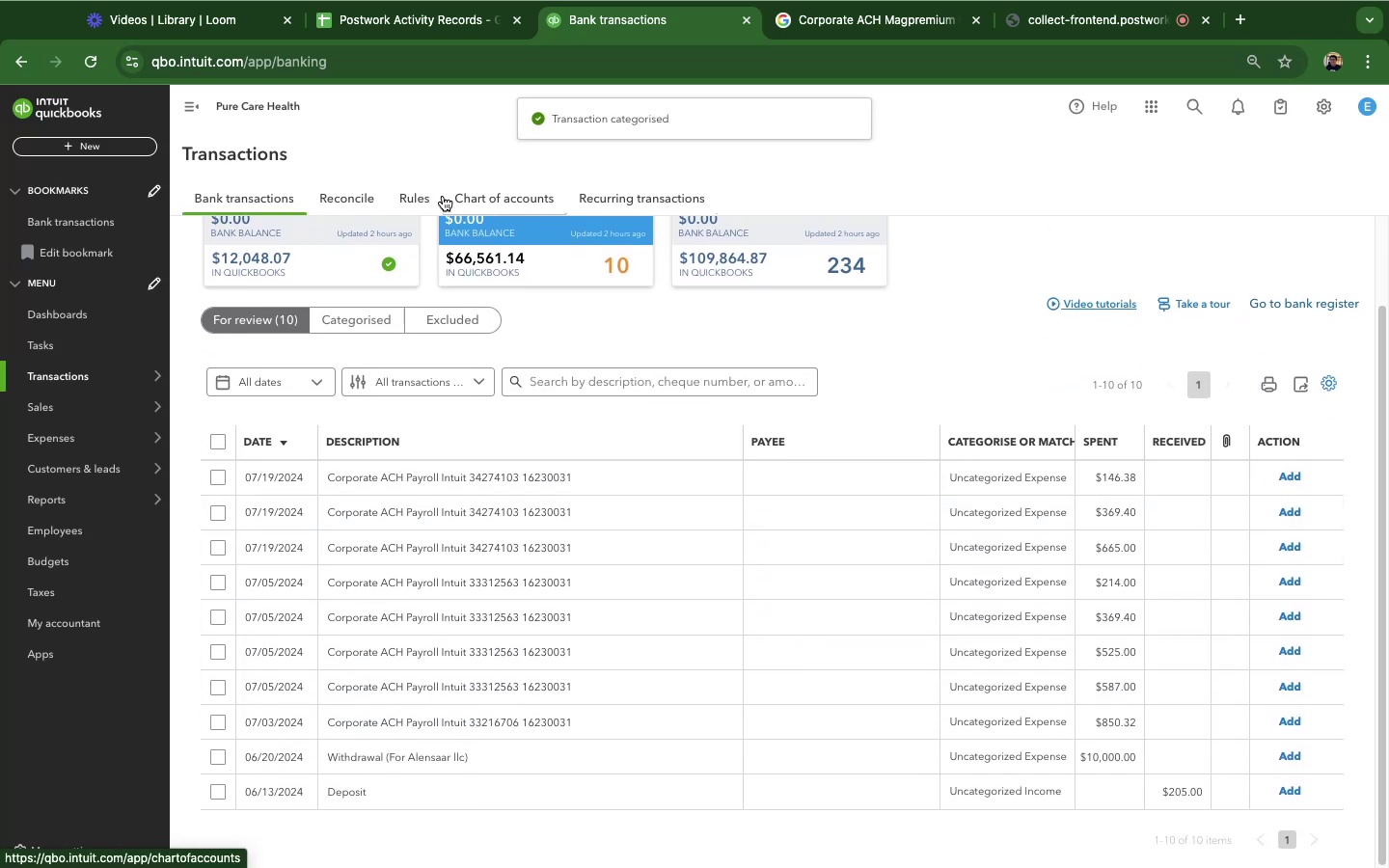 
left_click([368, 199])
 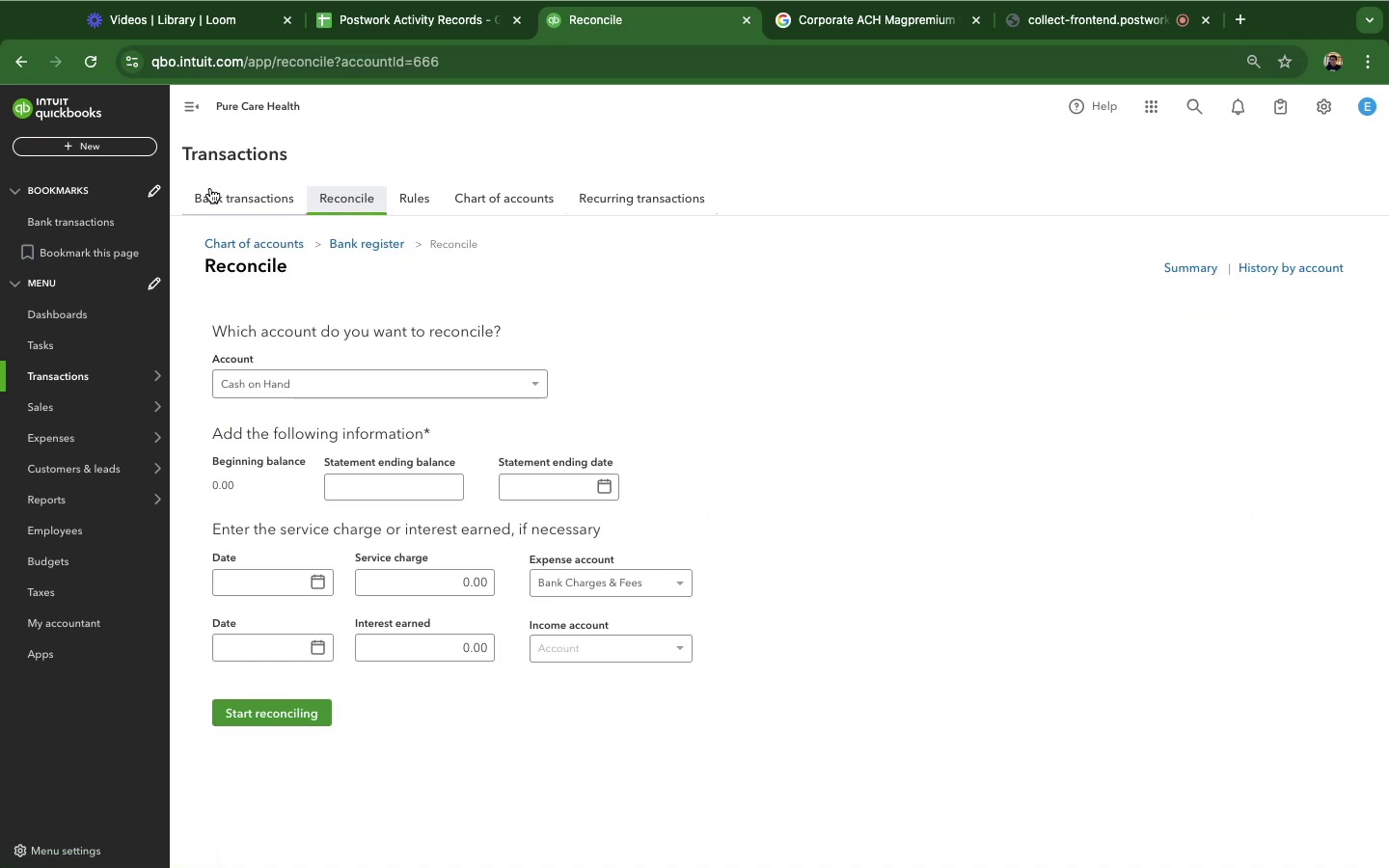 
wait(5.44)
 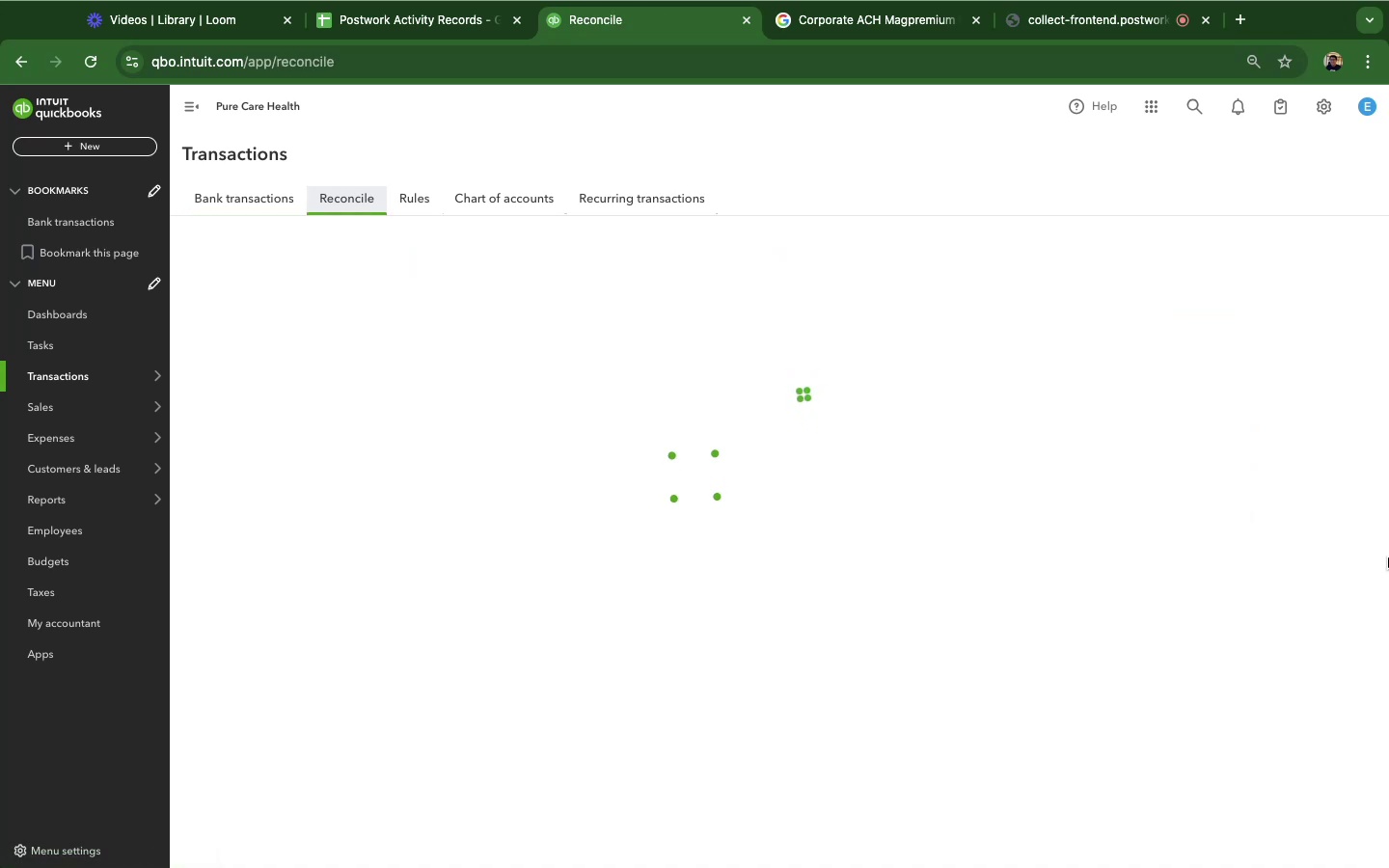 
left_click([493, 202])
 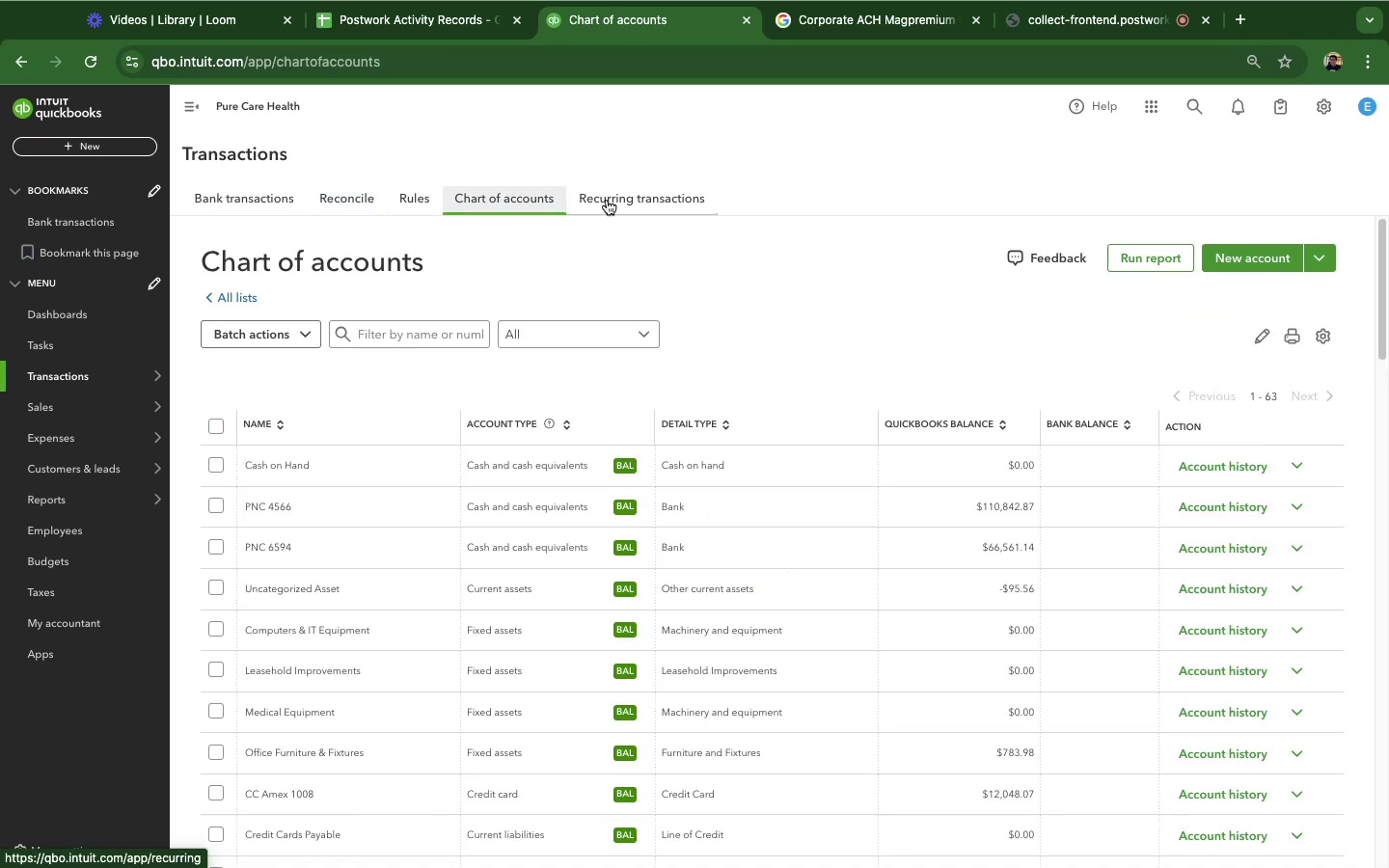 
wait(9.11)
 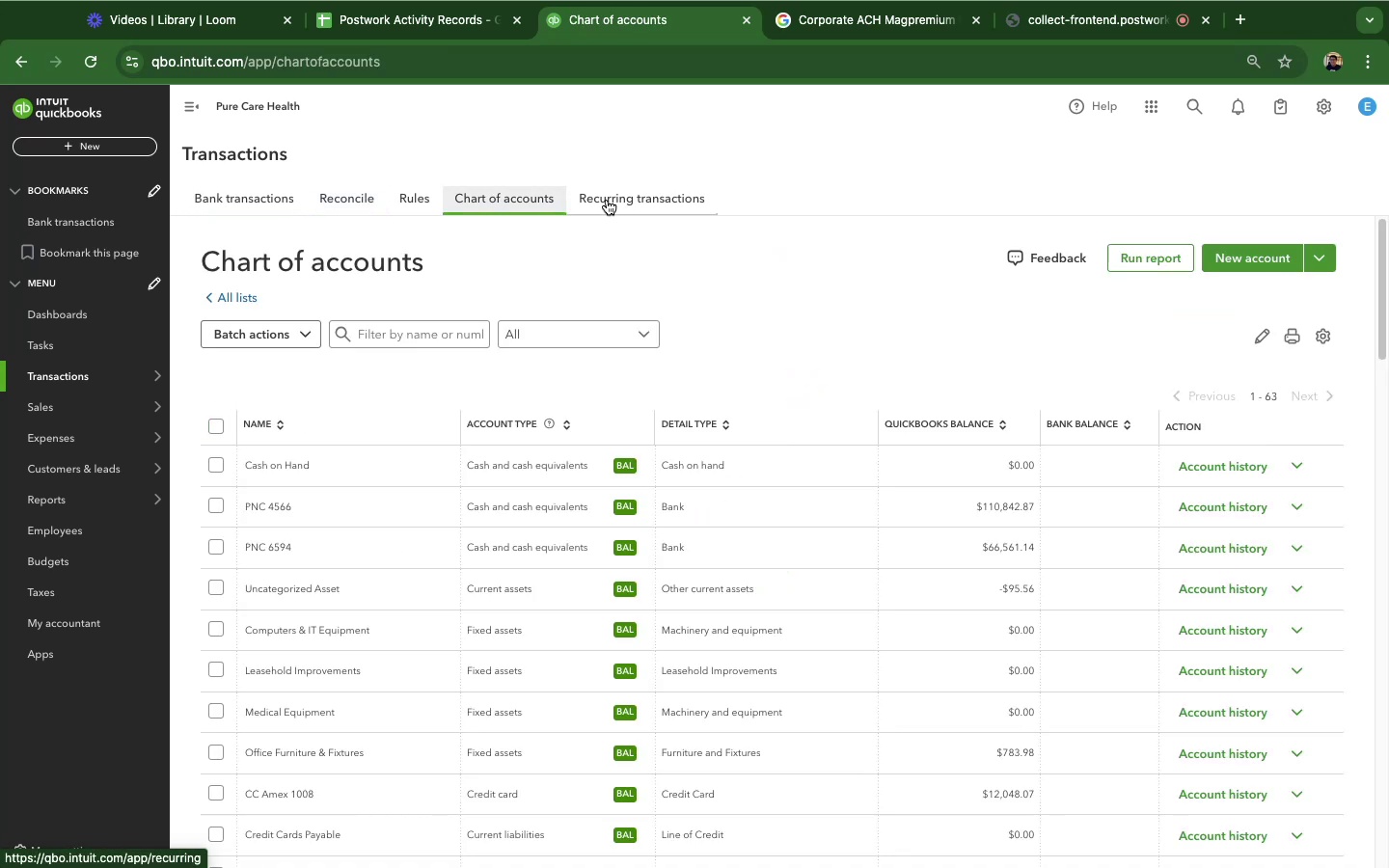 
left_click([607, 200])
 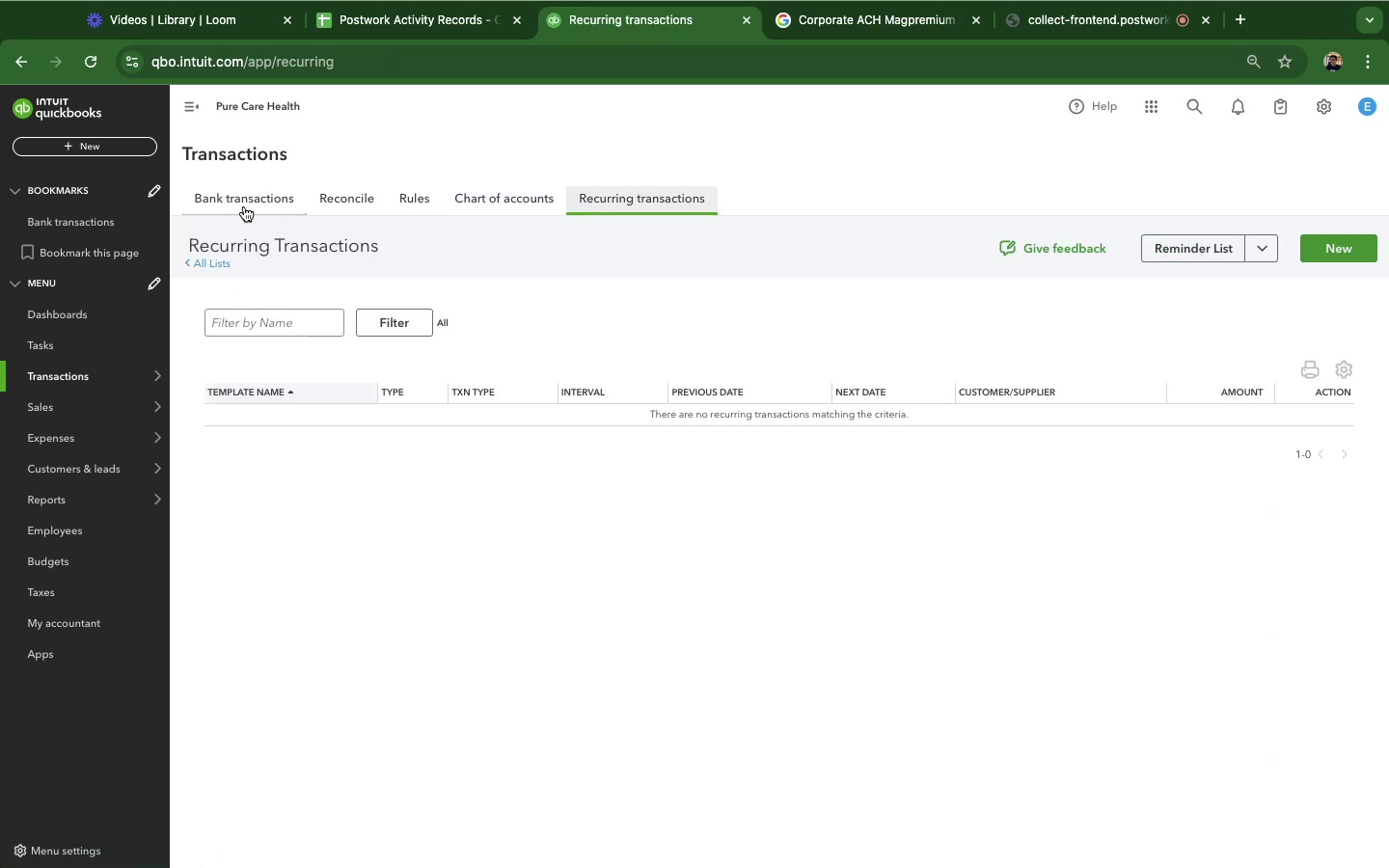 
left_click([245, 205])
 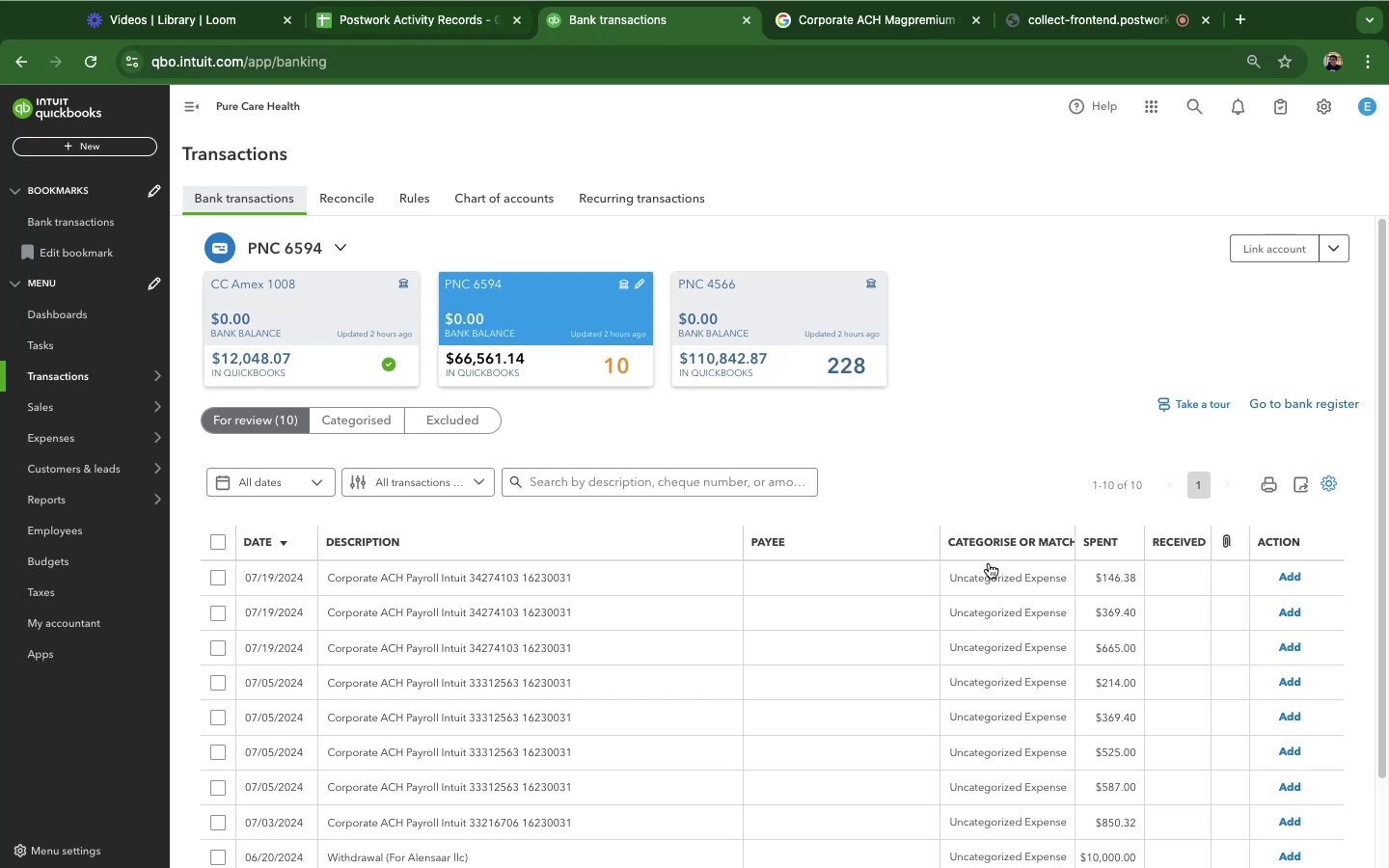 
scroll: coordinate [749, 576], scroll_direction: down, amount: 5.0
 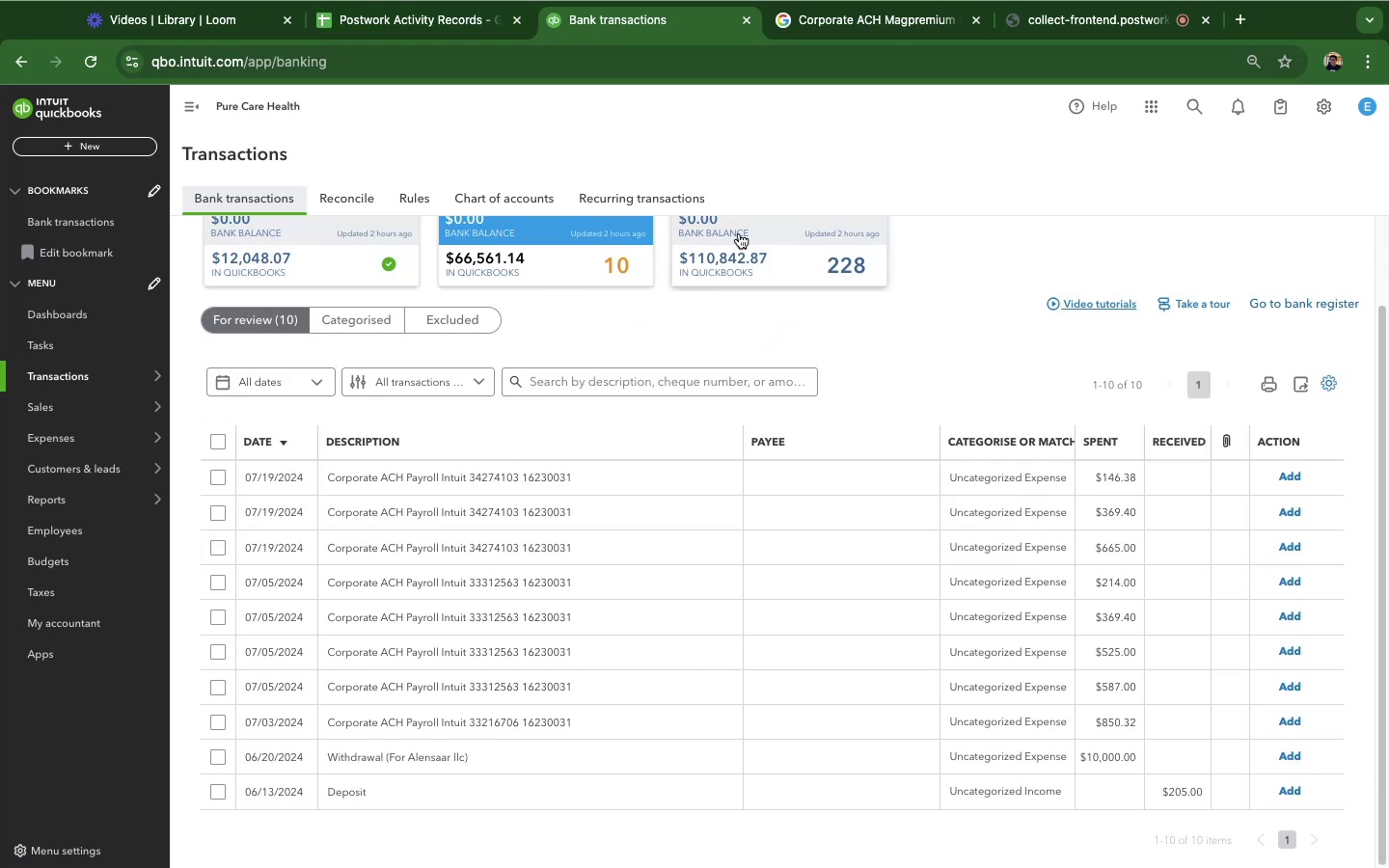 
left_click([739, 233])
 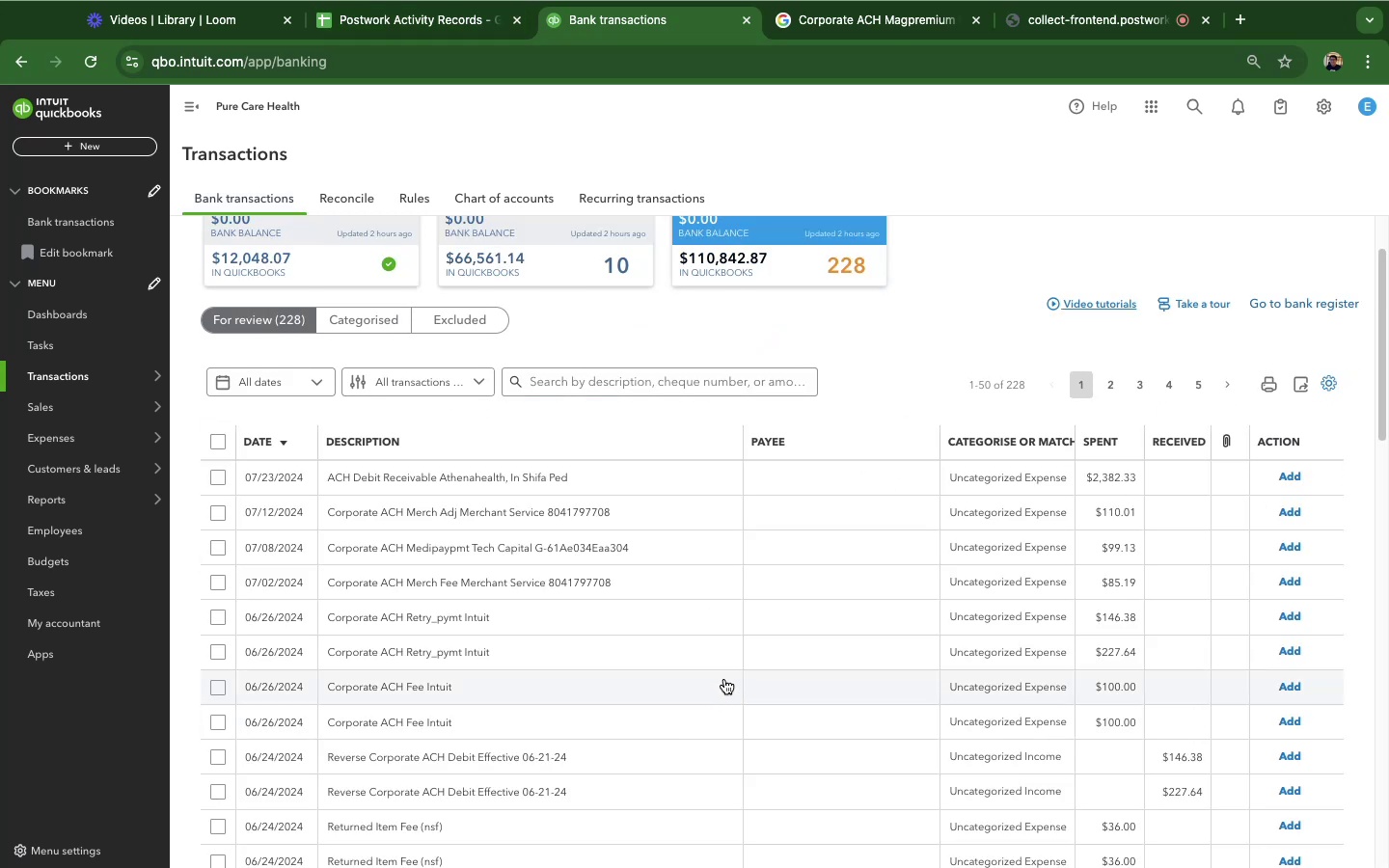 
wait(8.71)
 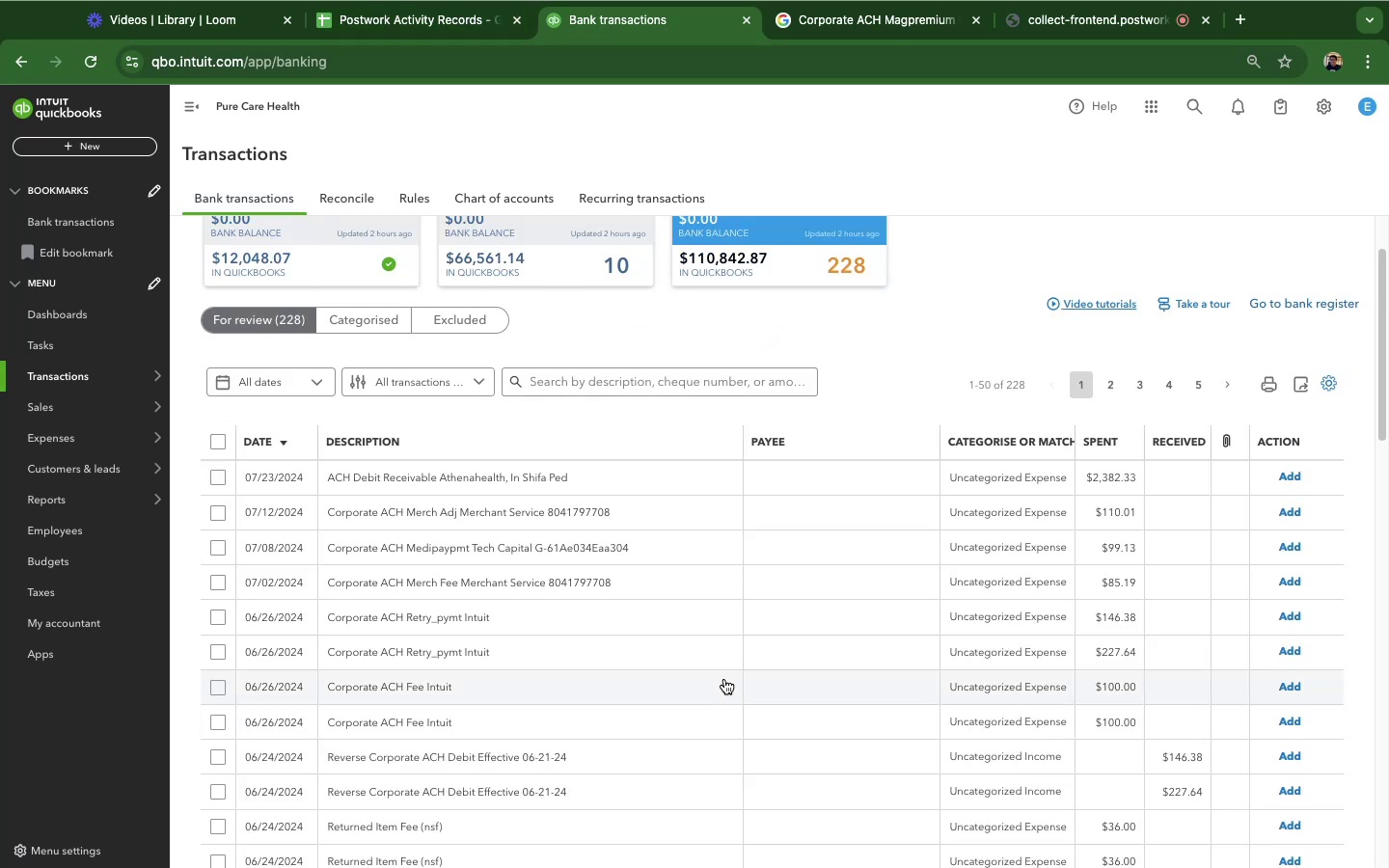 
left_click([723, 677])
 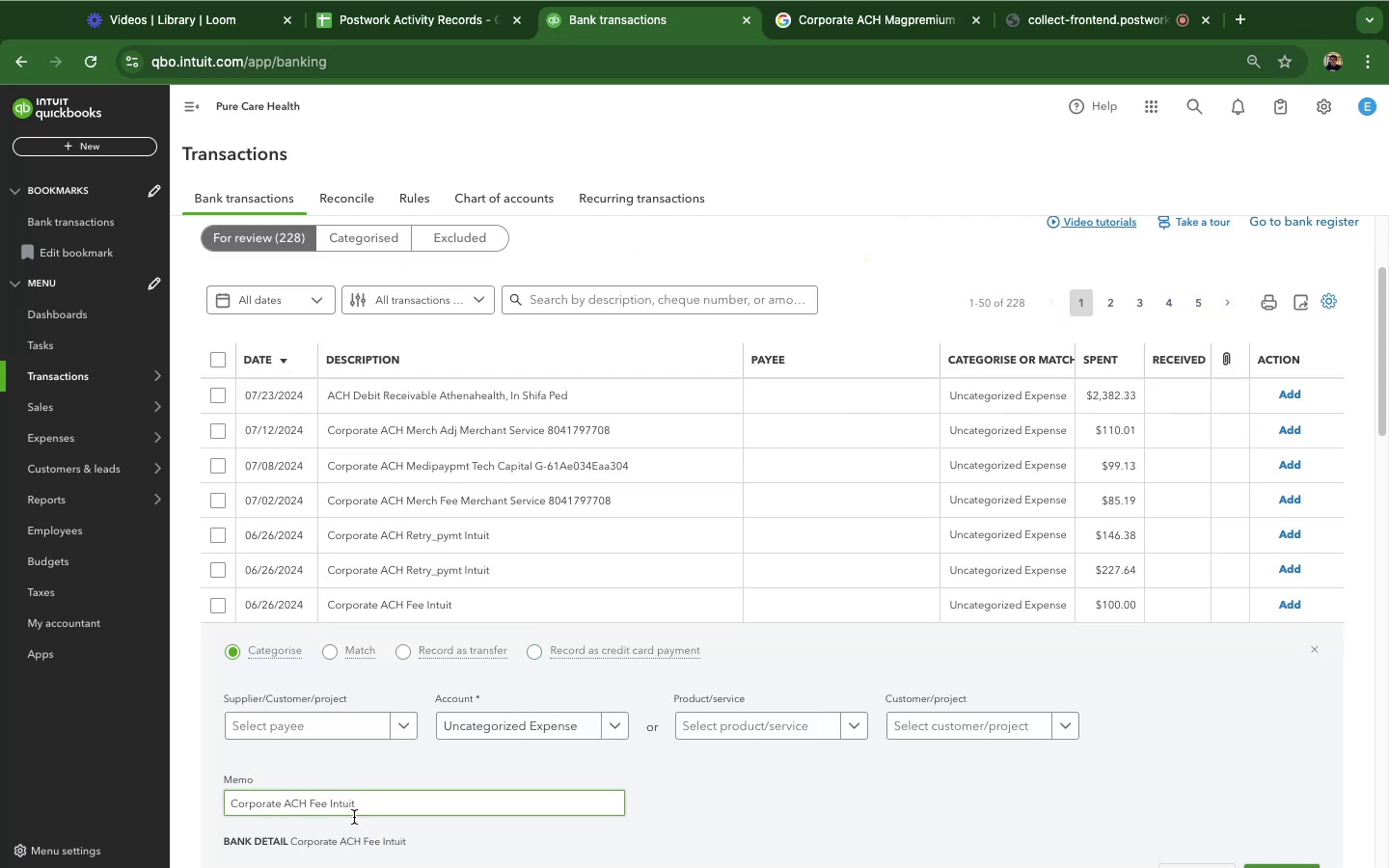 
double_click([342, 807])
 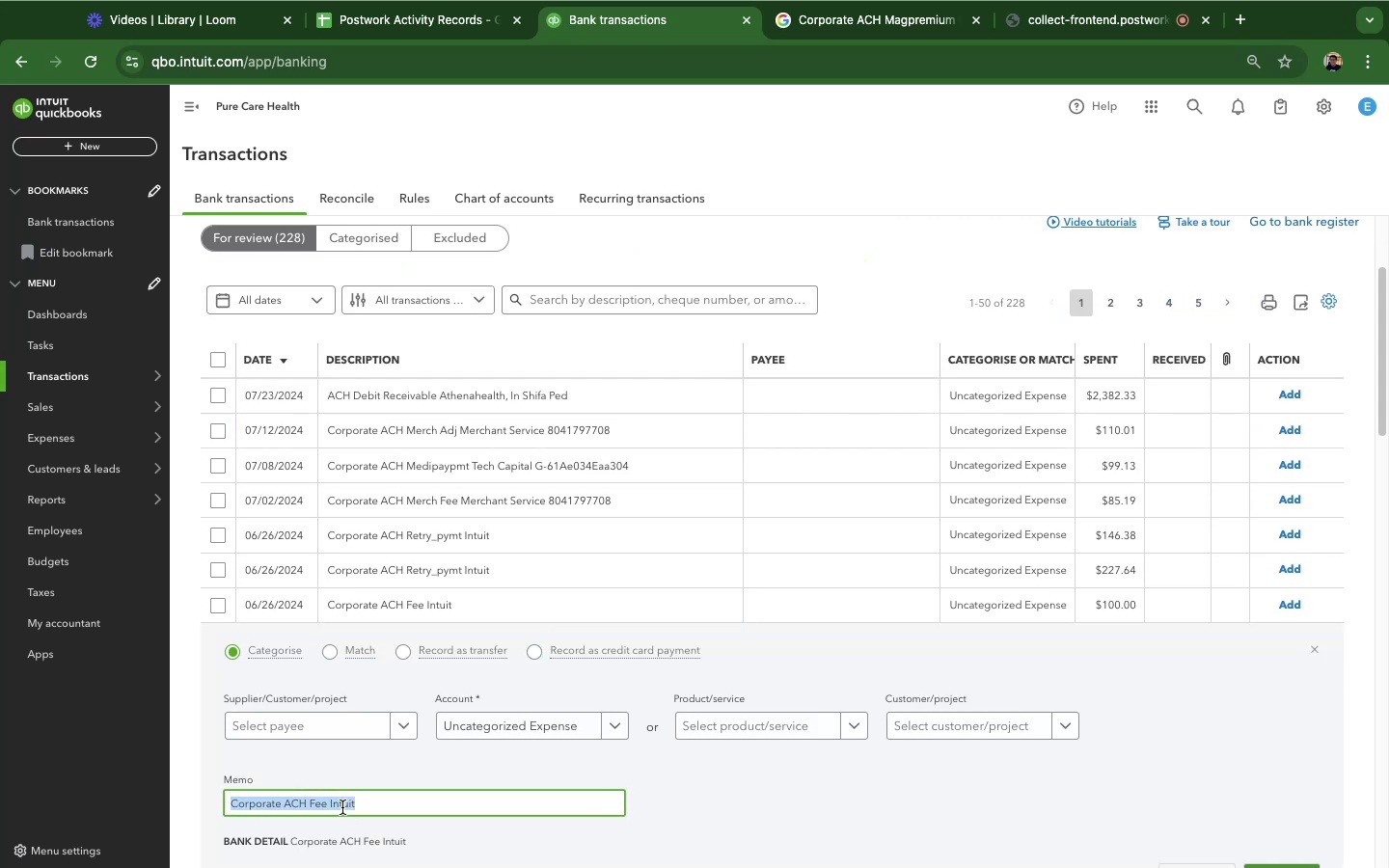 
triple_click([342, 807])
 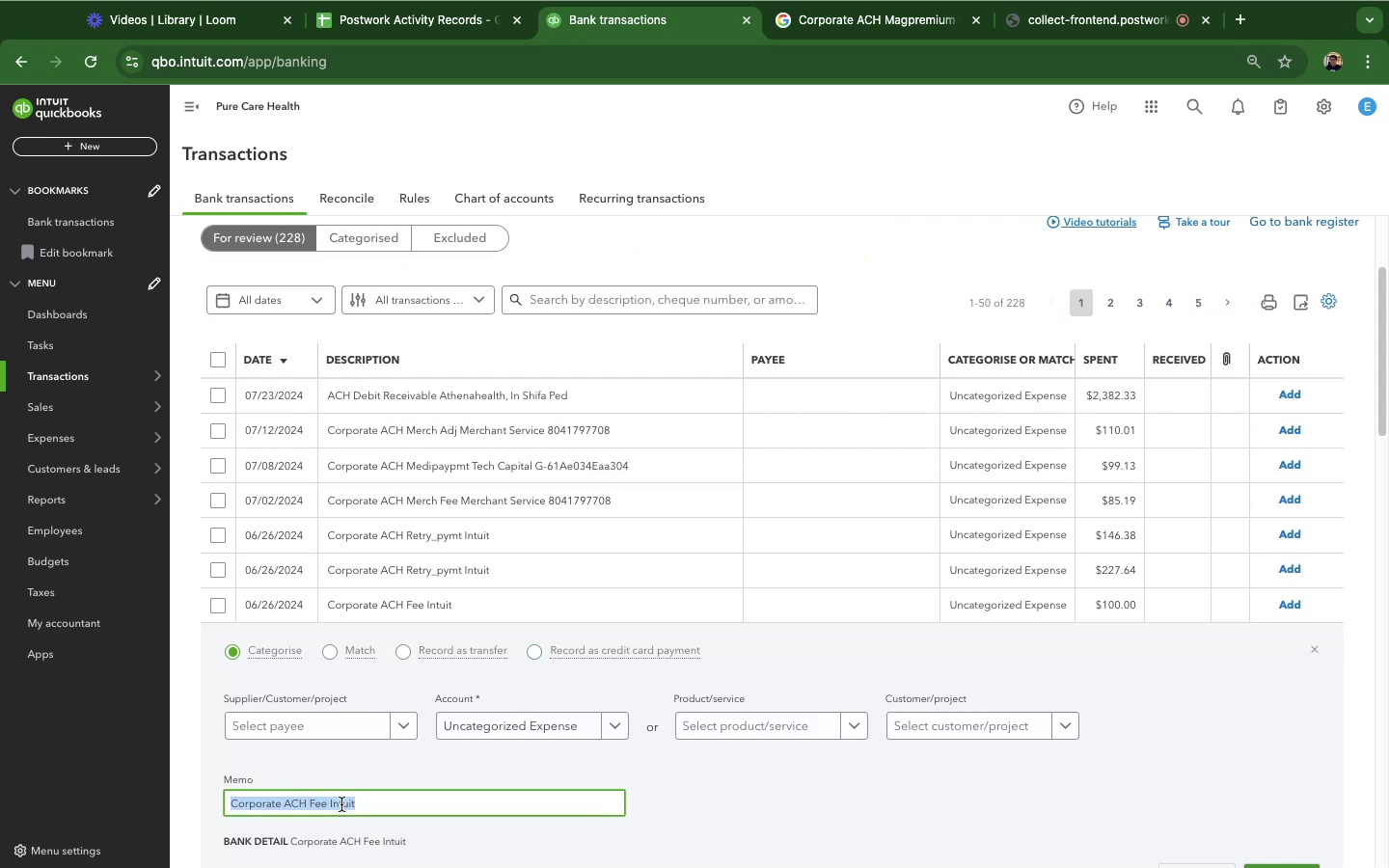 
key(Meta+C)
 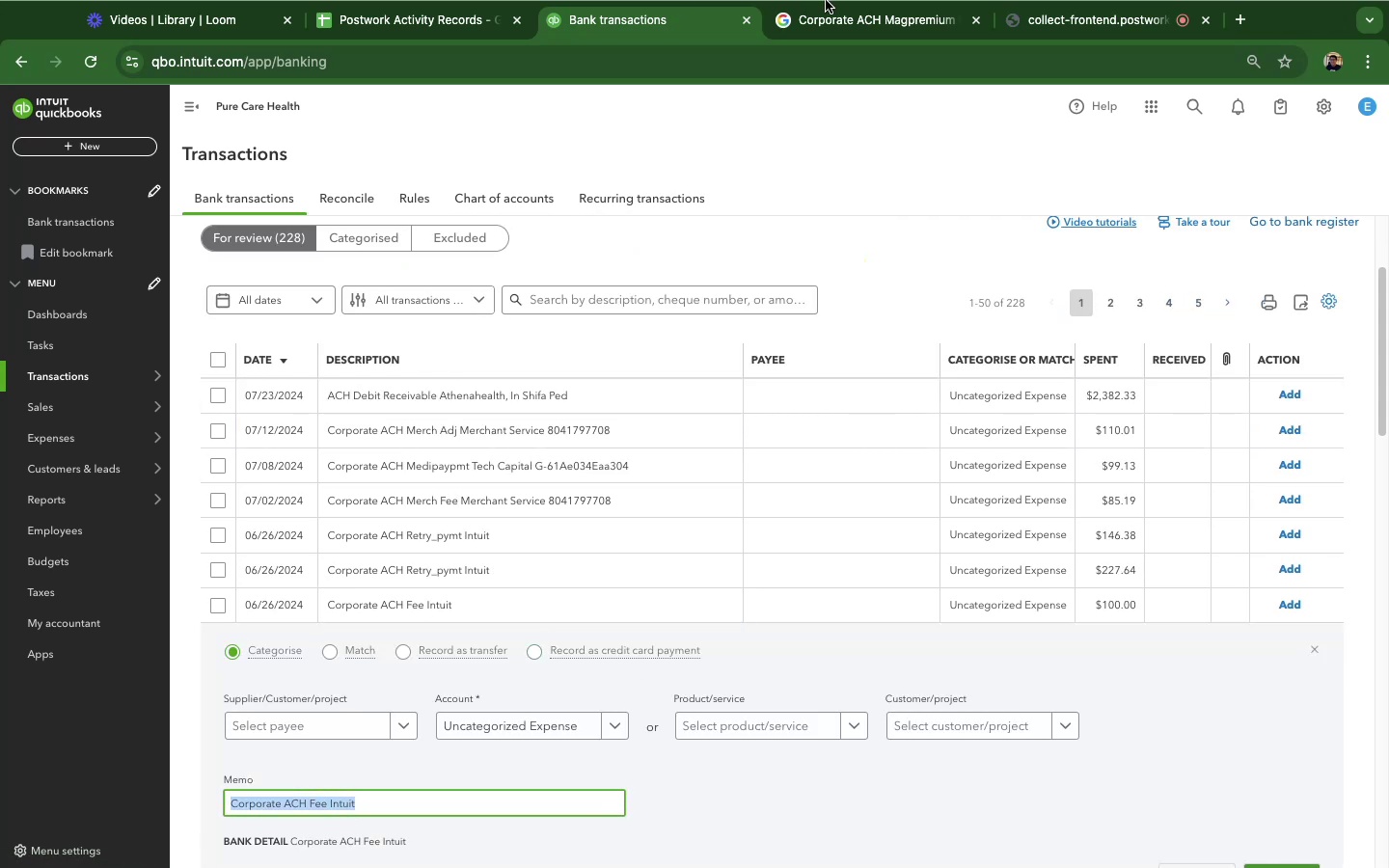 
left_click([840, 19])
 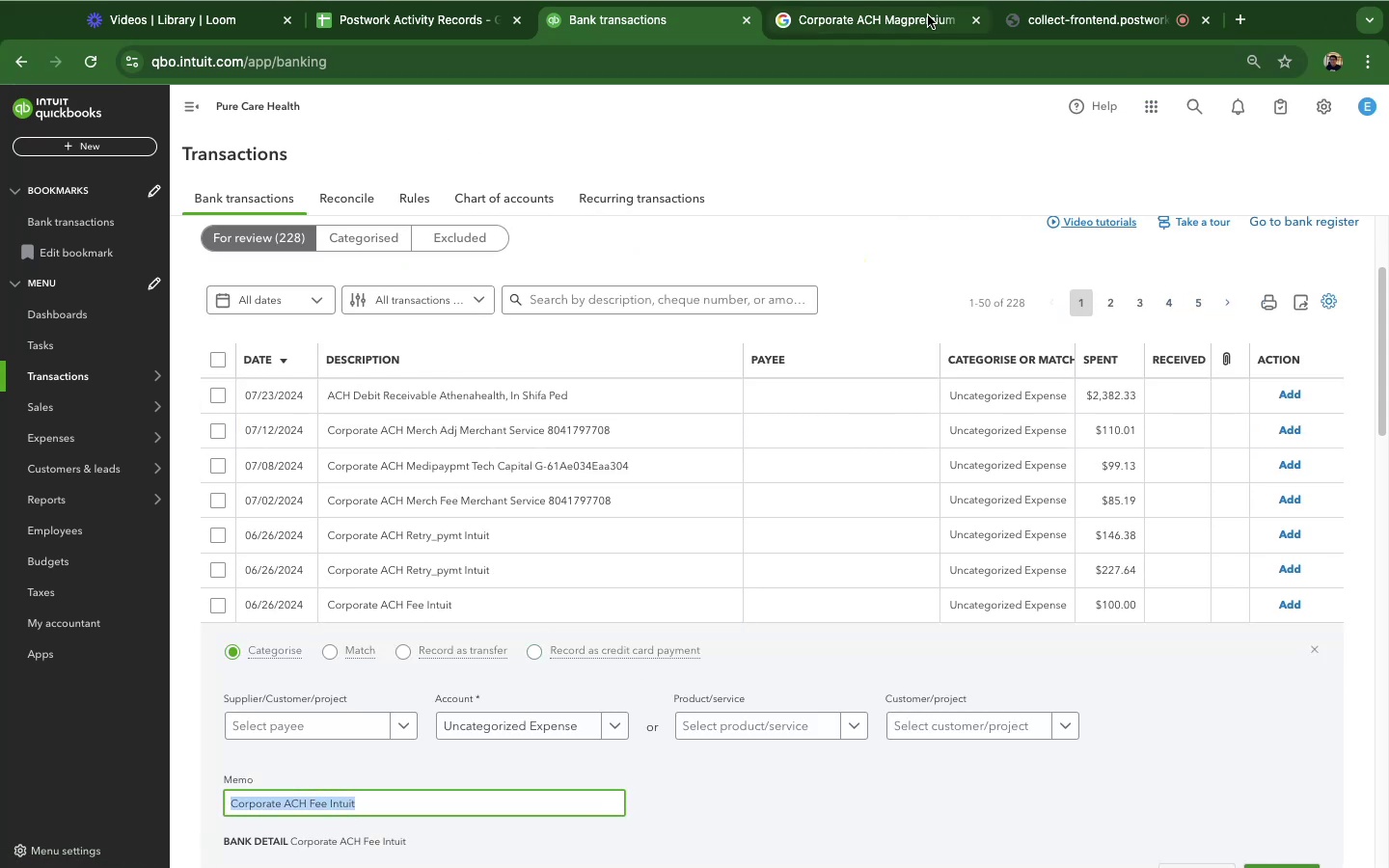 
left_click([924, 14])
 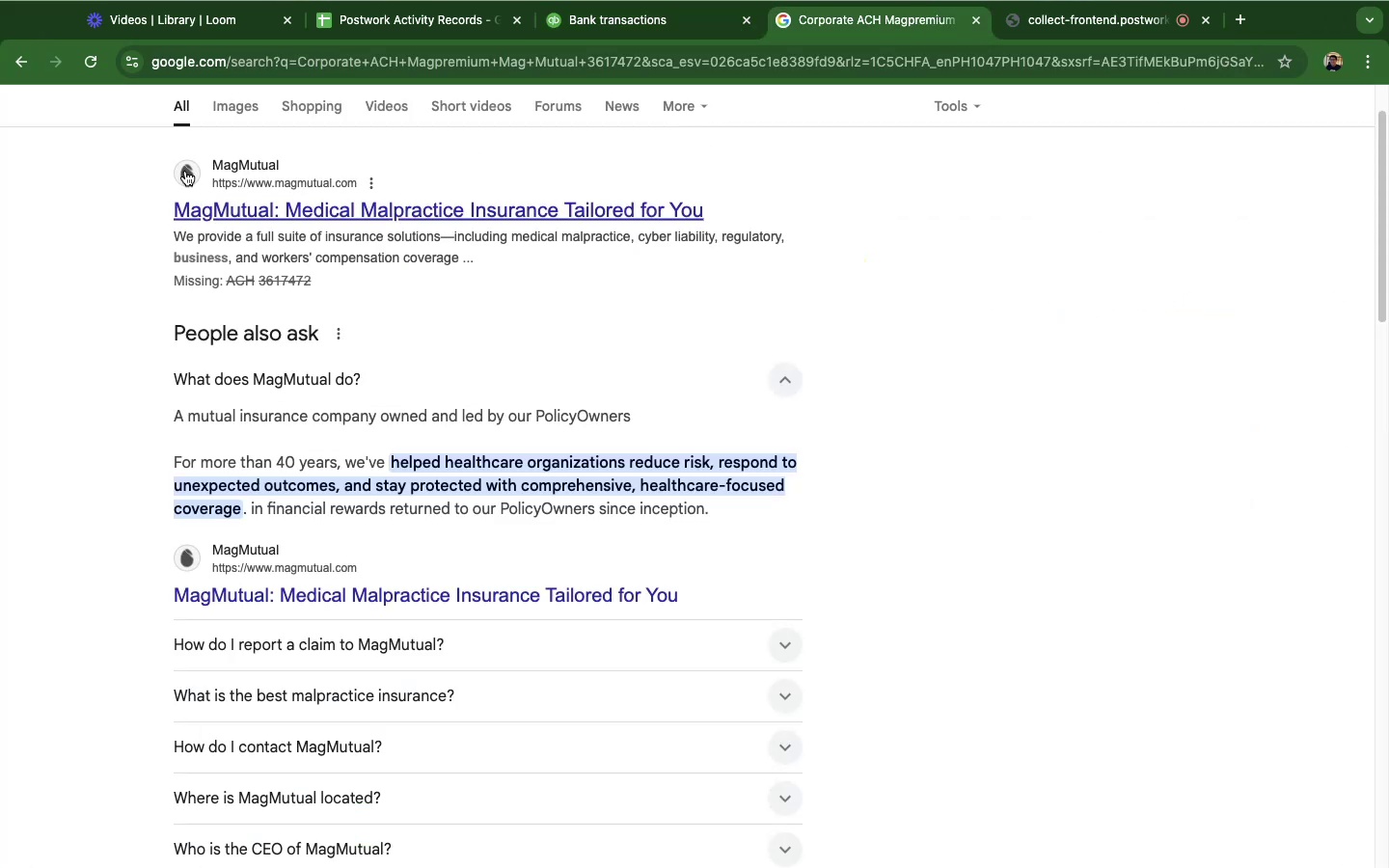 
scroll: coordinate [339, 327], scroll_direction: up, amount: 20.0
 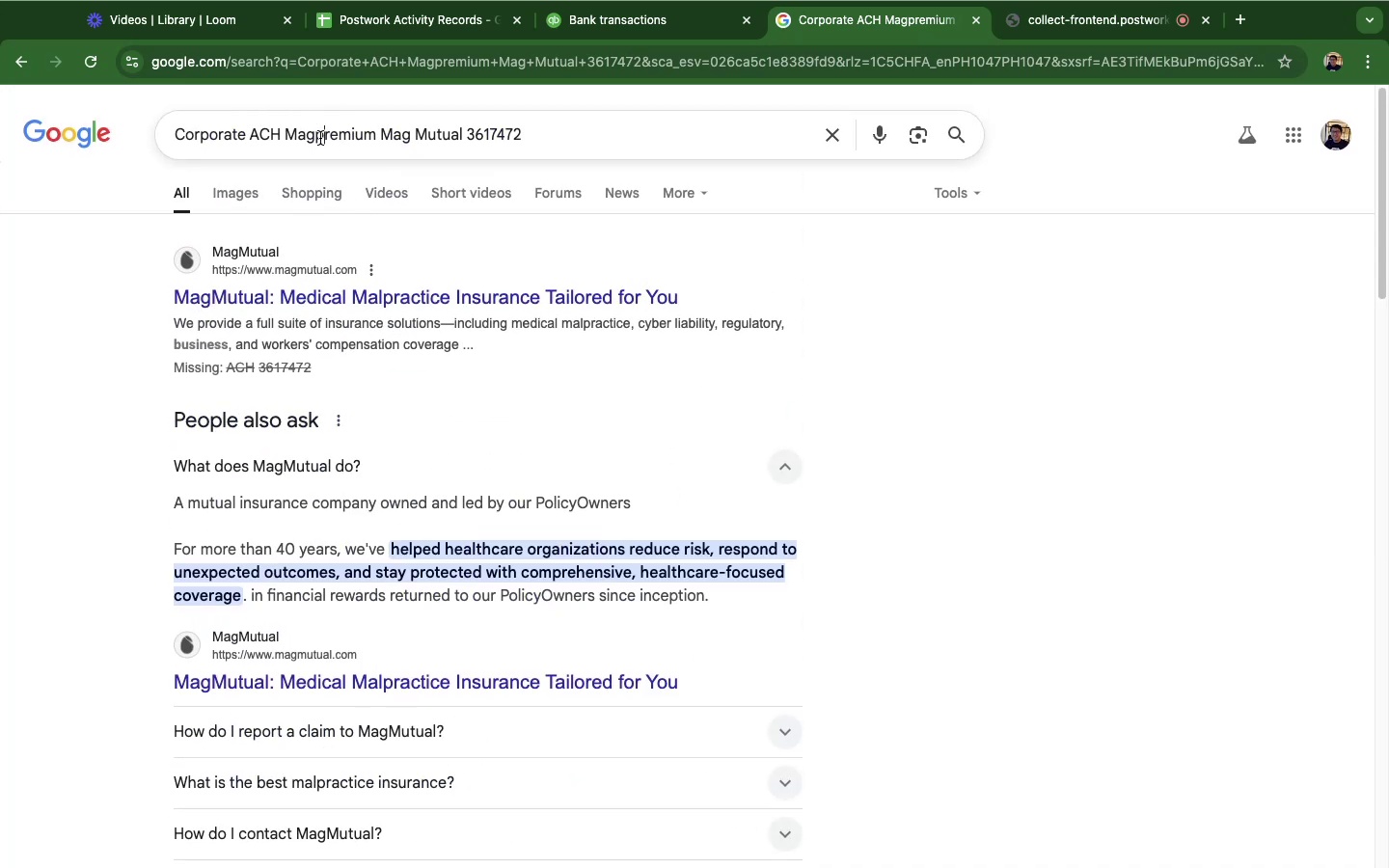 
double_click([320, 138])
 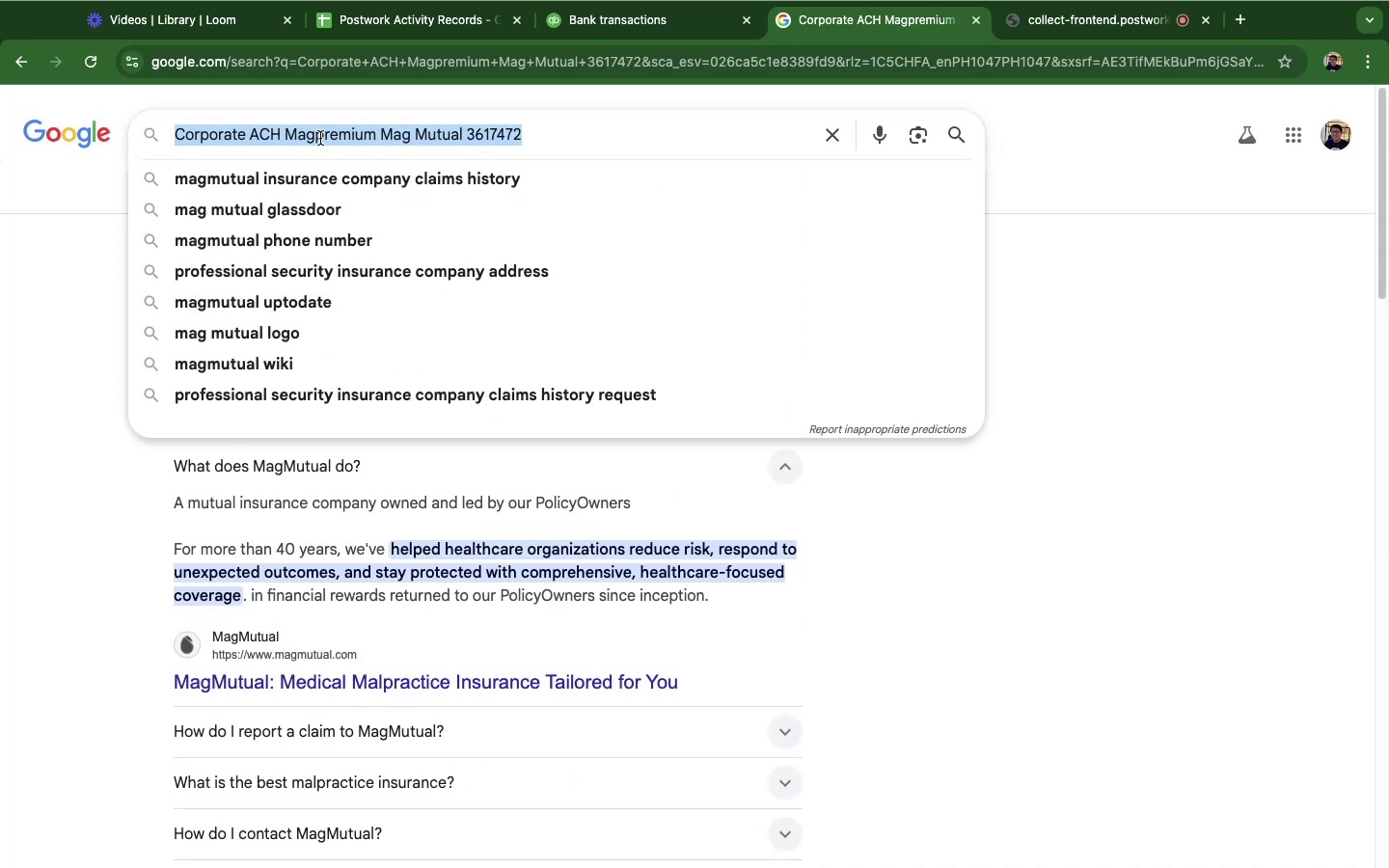 
triple_click([320, 138])
 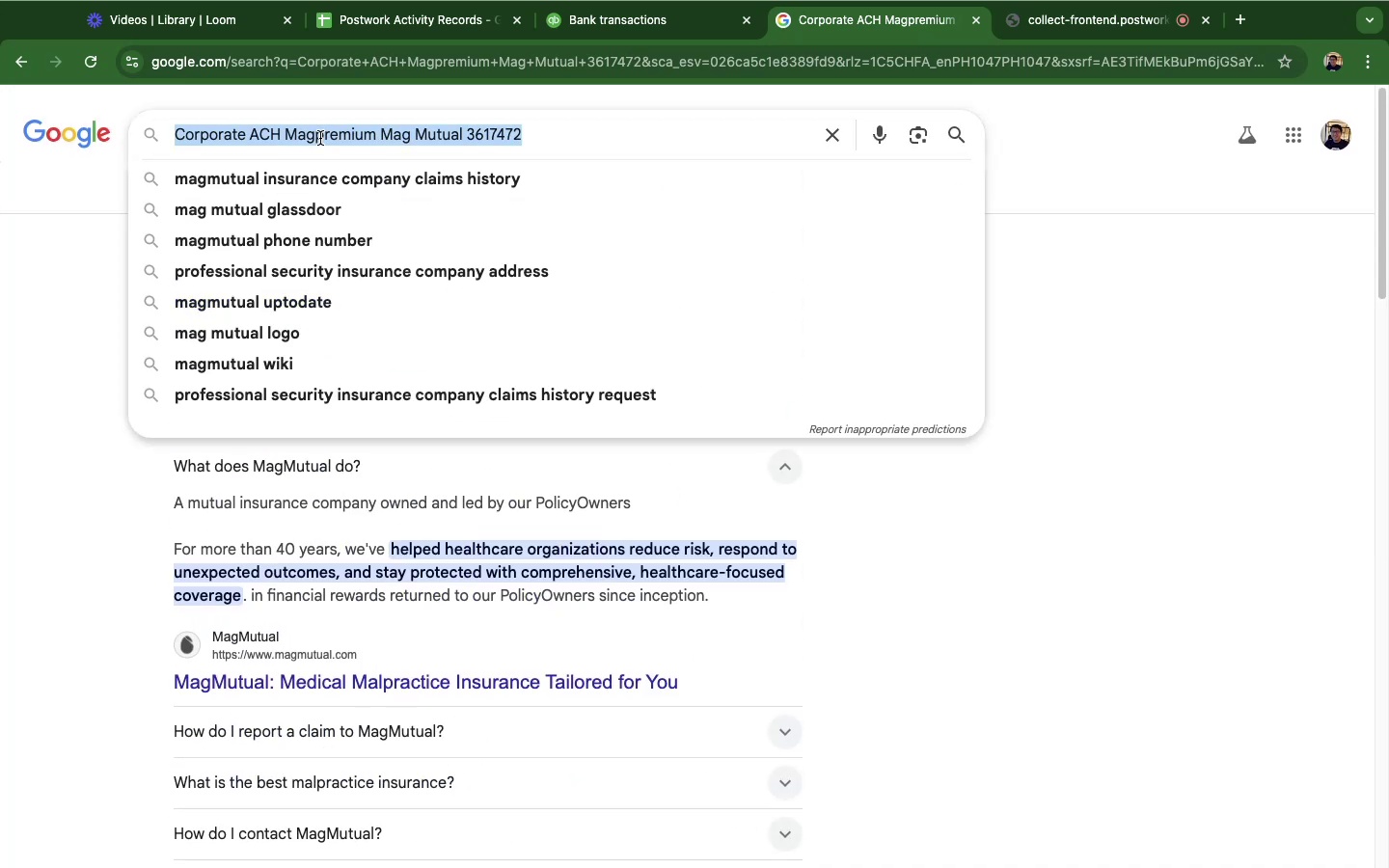 
key(Meta+V)
 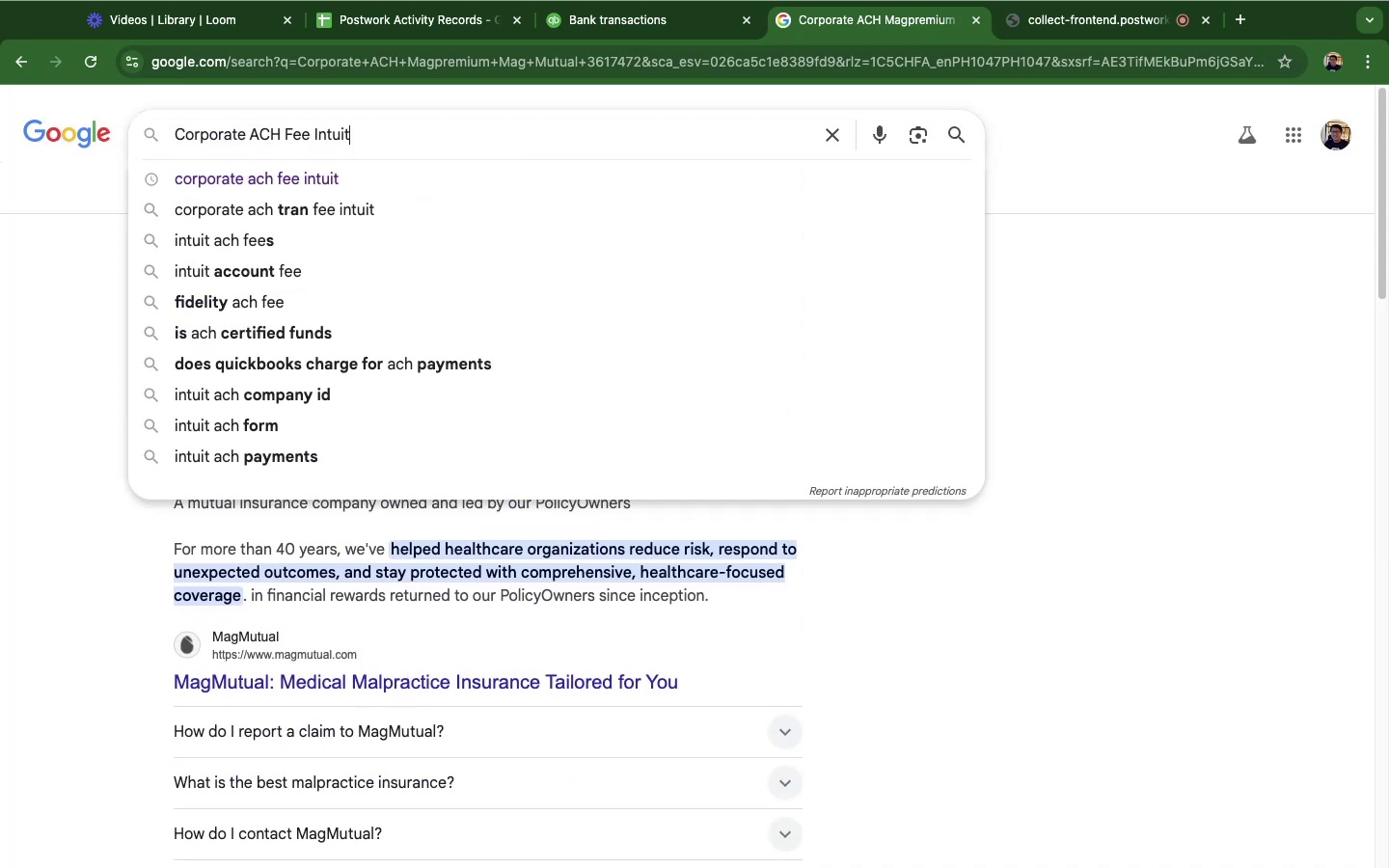 
key(Enter)
 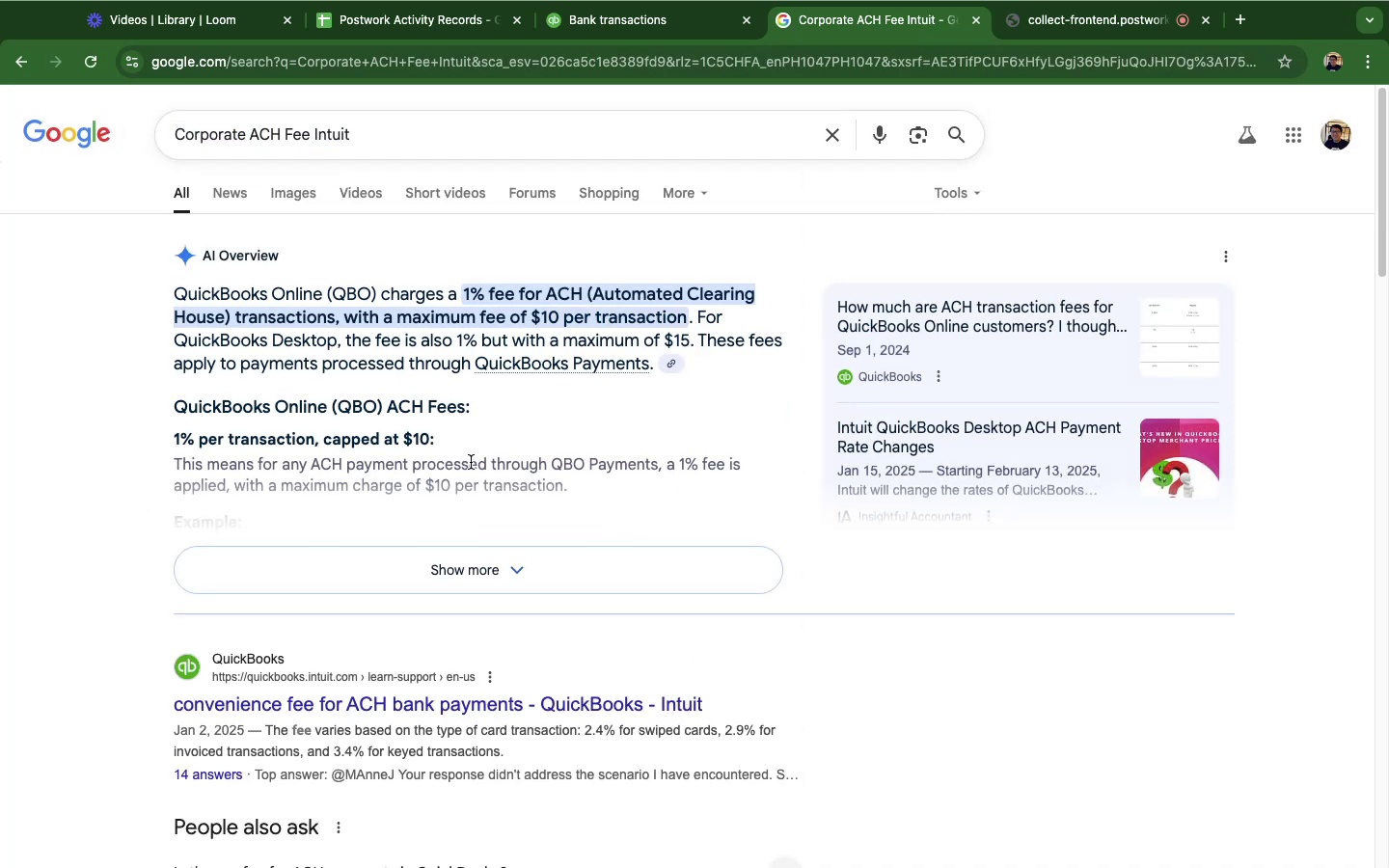 
wait(10.35)
 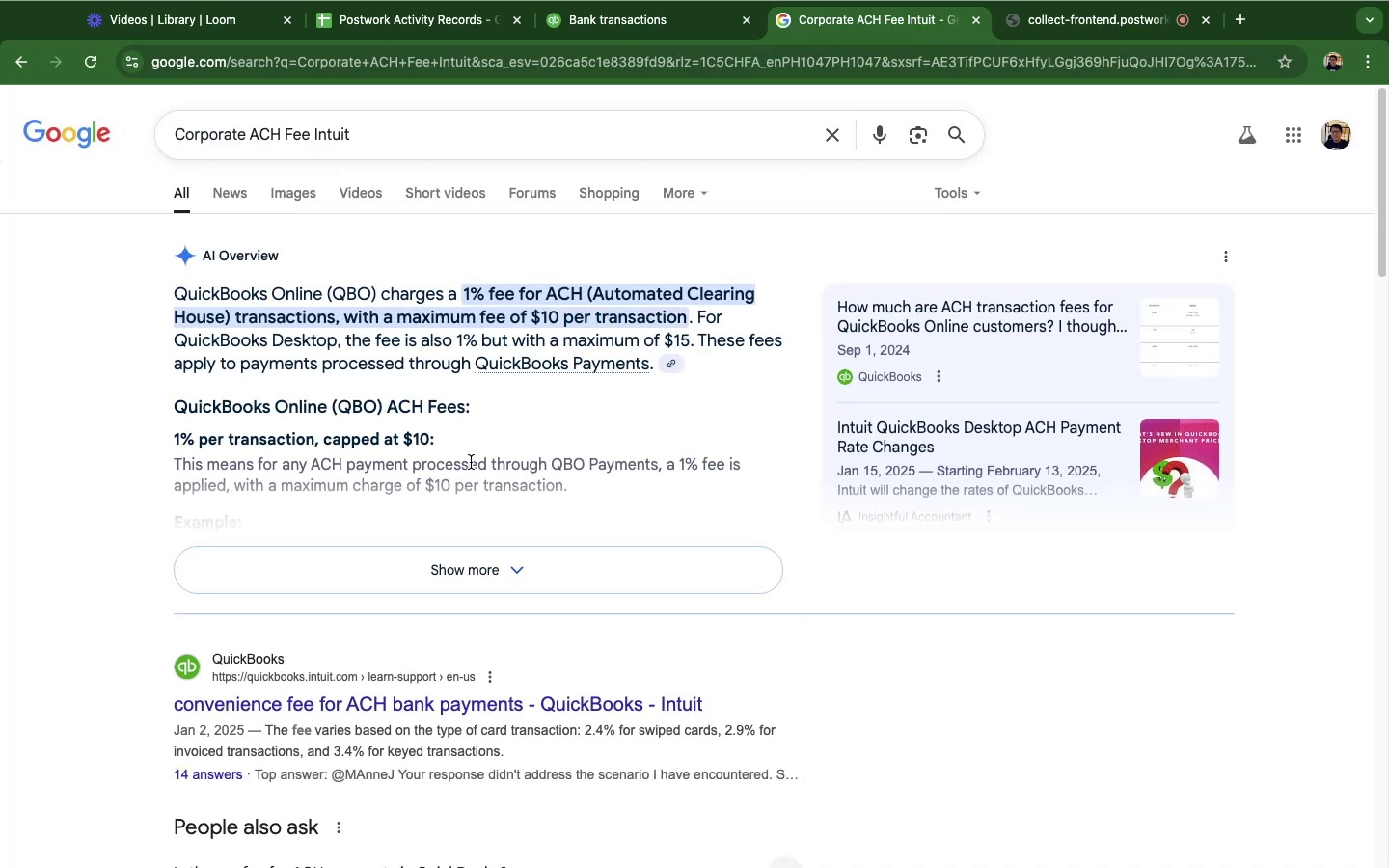 
left_click([644, 29])
 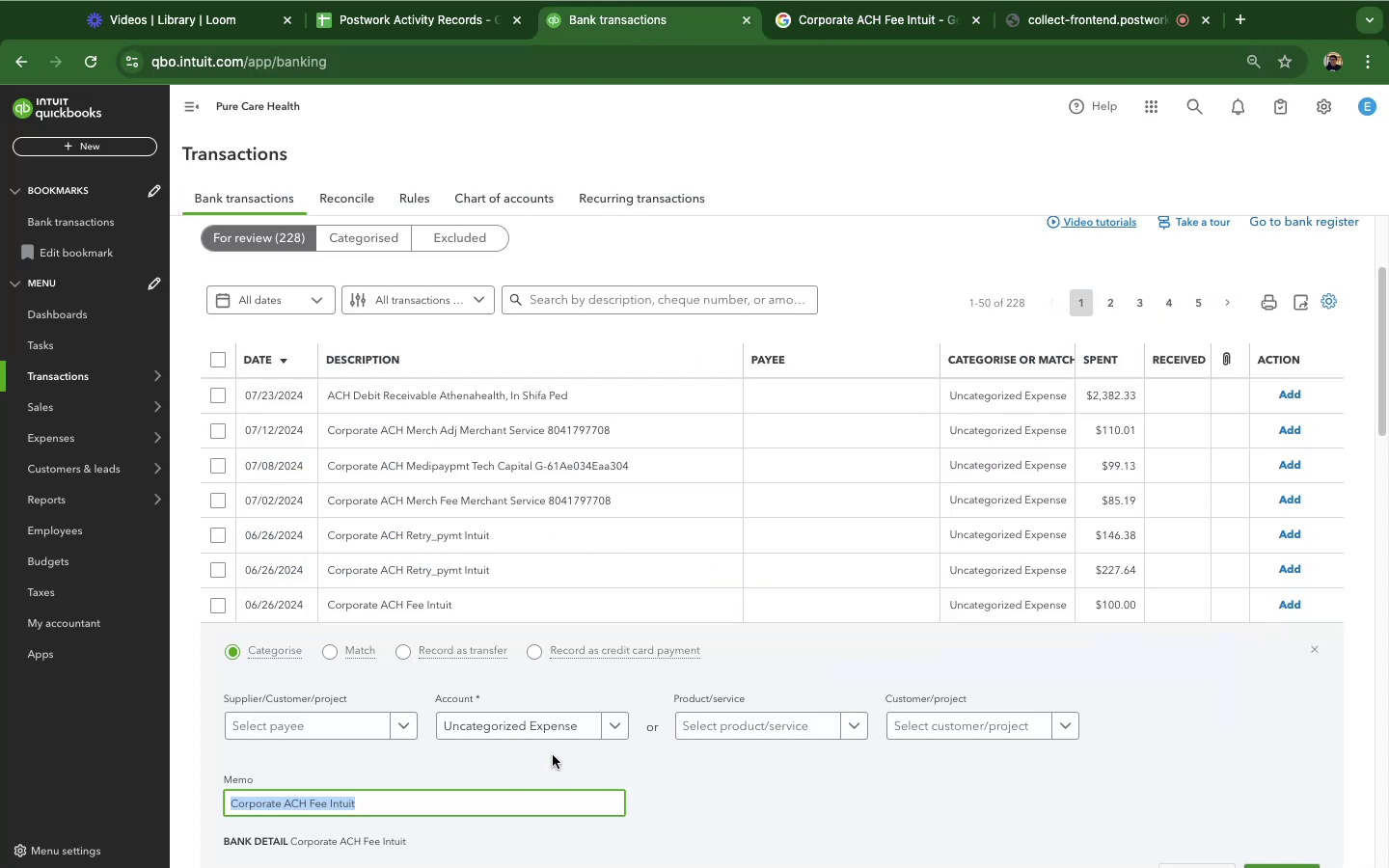 
left_click([568, 730])
 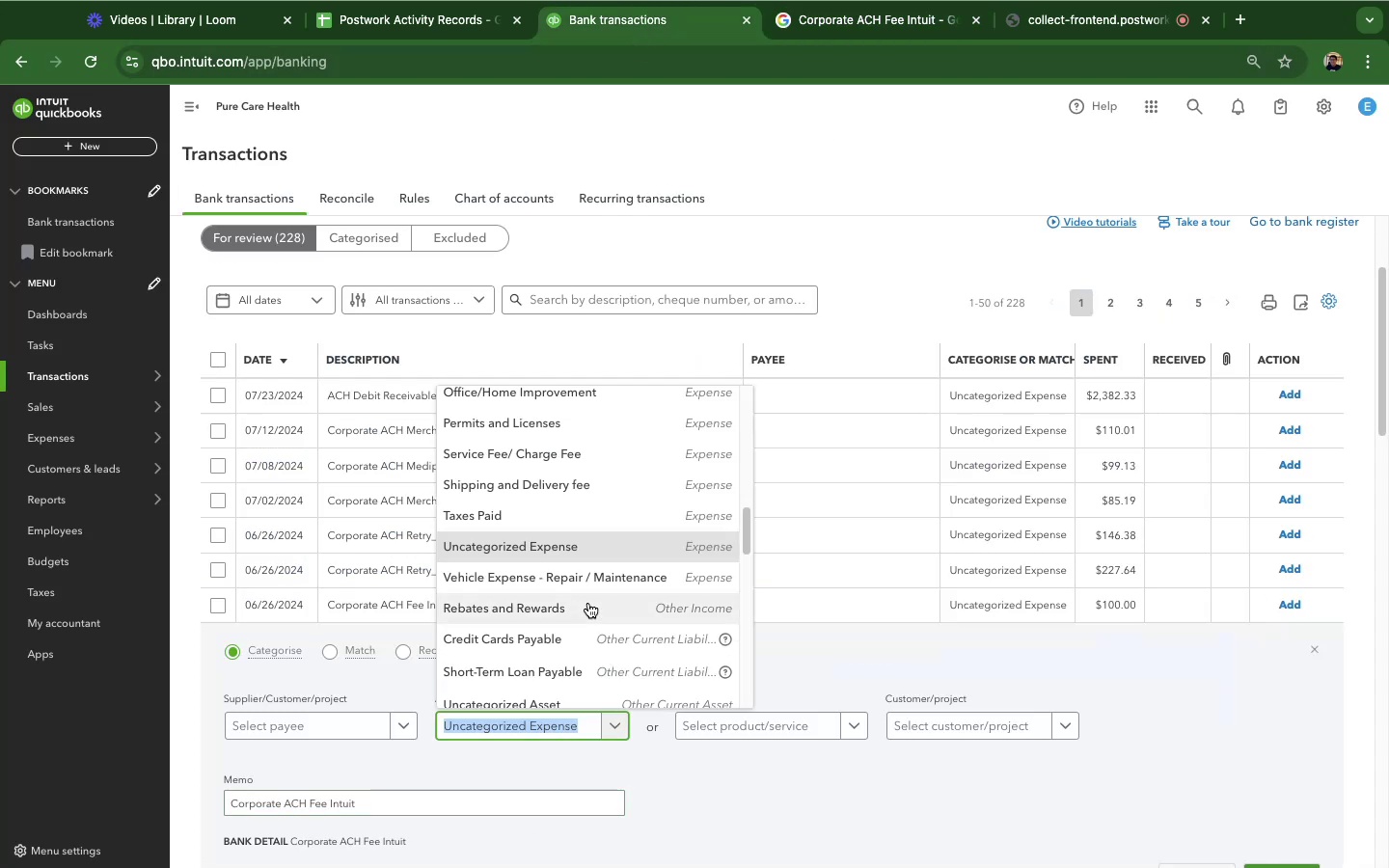 
scroll: coordinate [588, 603], scroll_direction: down, amount: 11.0
 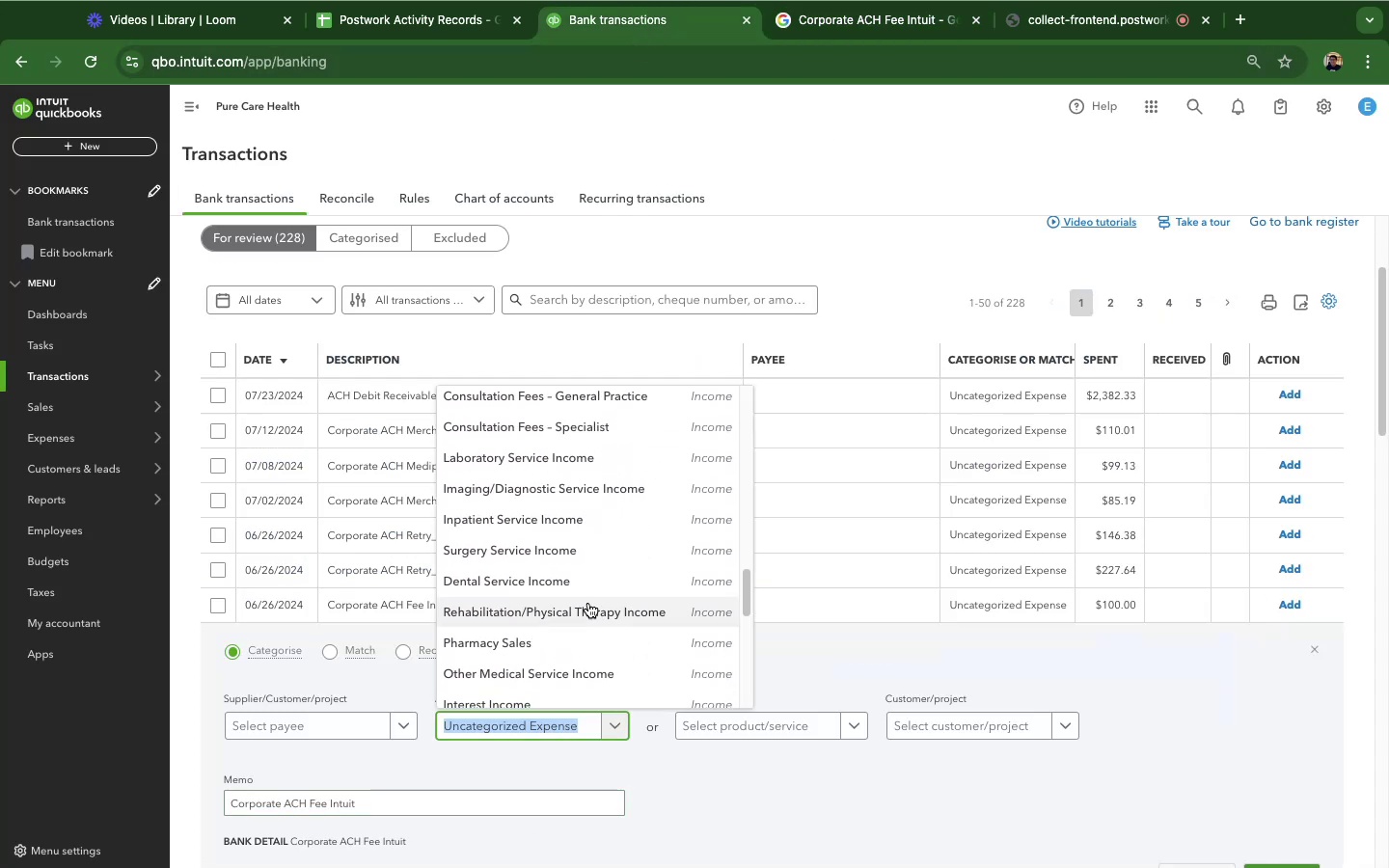 
scroll: coordinate [588, 603], scroll_direction: up, amount: 22.0
 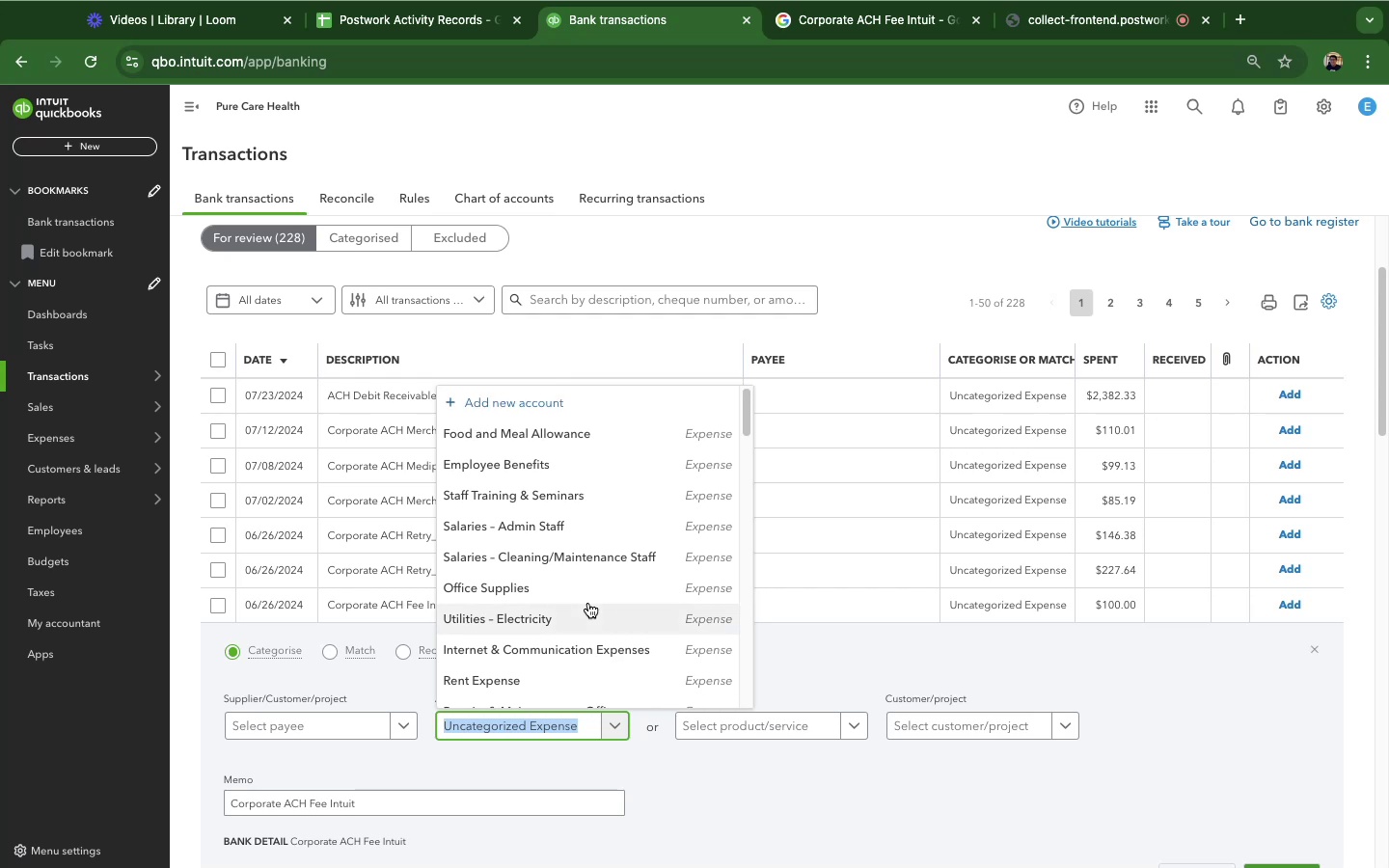 
scroll: coordinate [588, 599], scroll_direction: none, amount: 0.0
 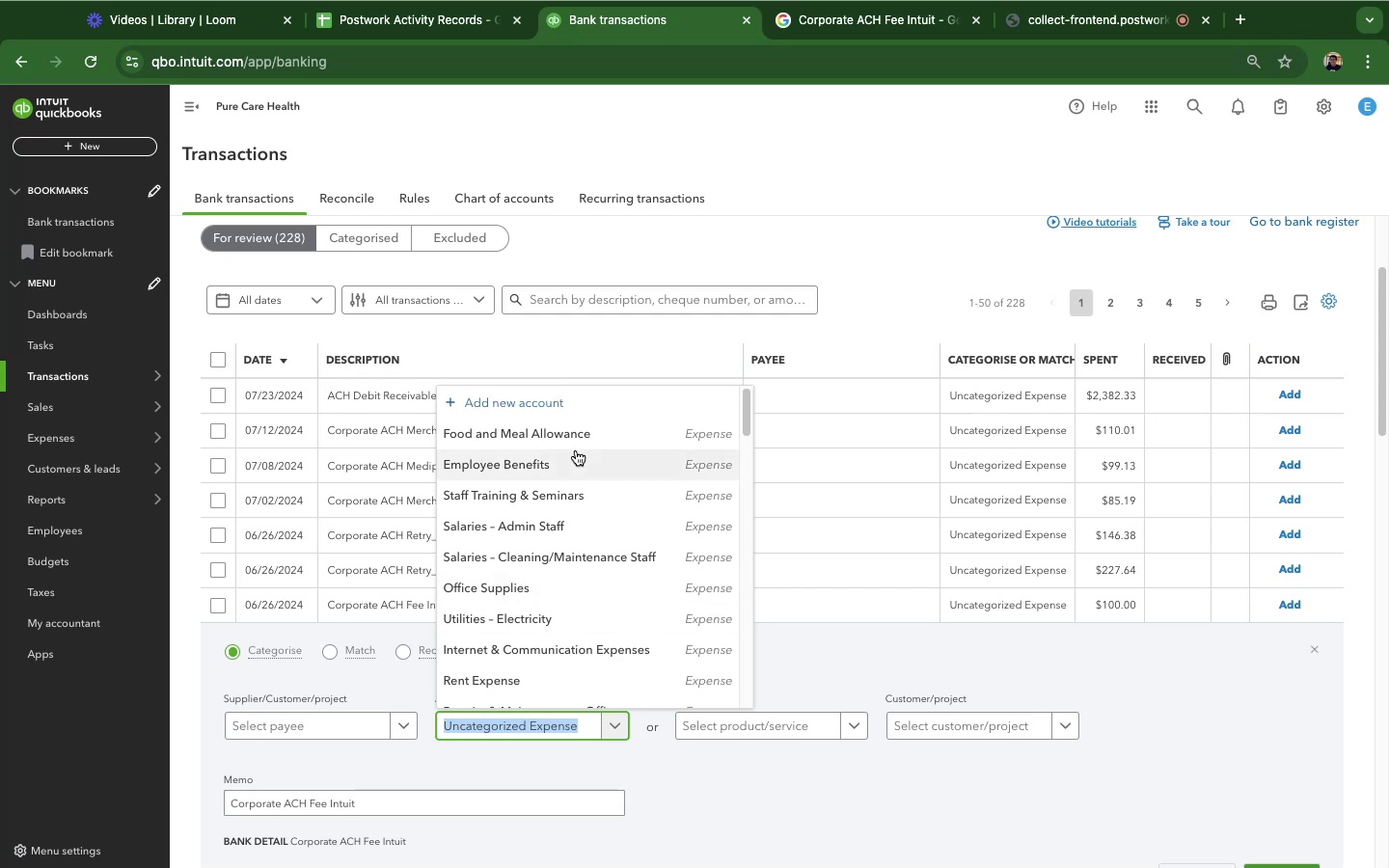 
scroll: coordinate [561, 556], scroll_direction: down, amount: 7.0
 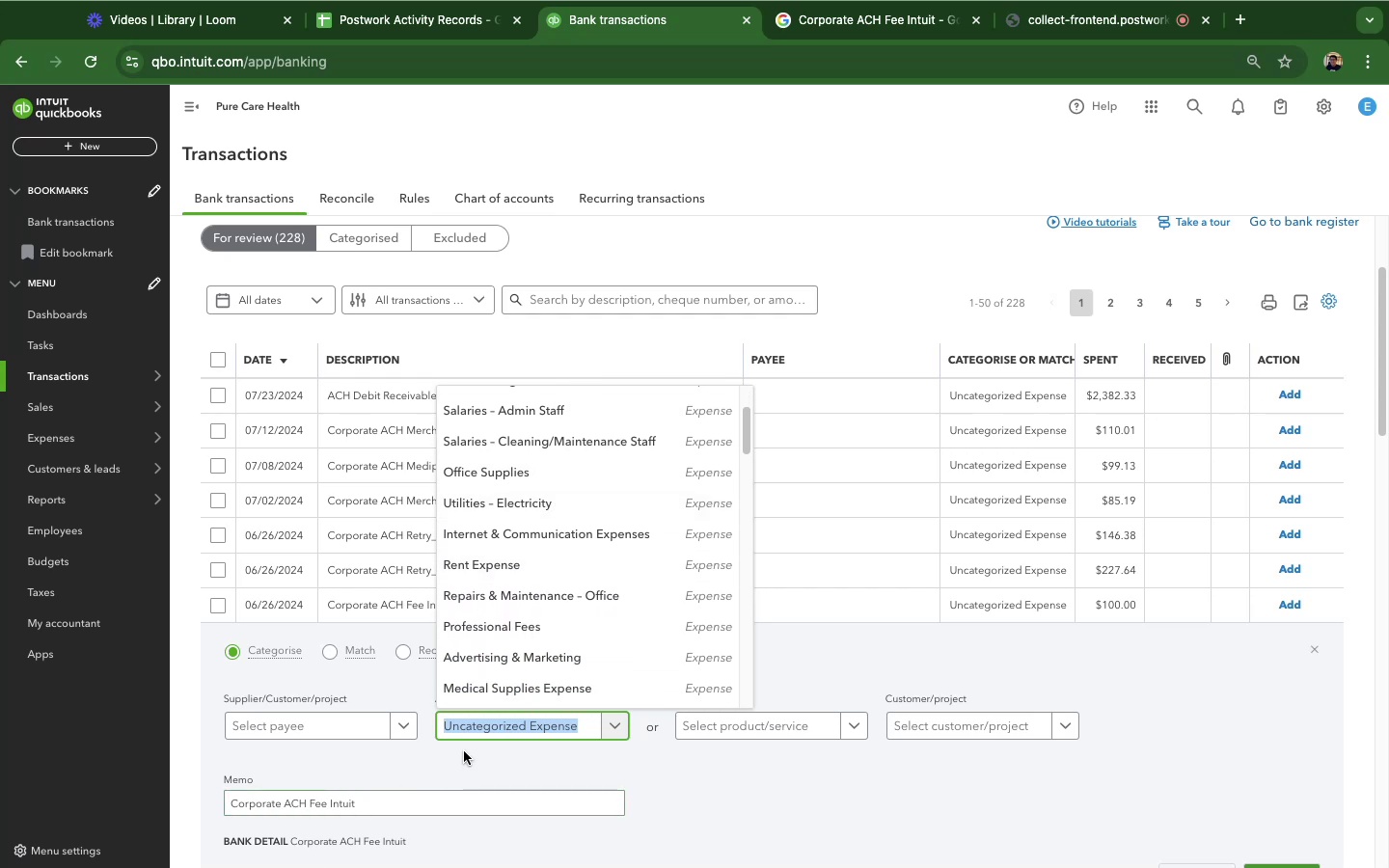 
type(inf)
 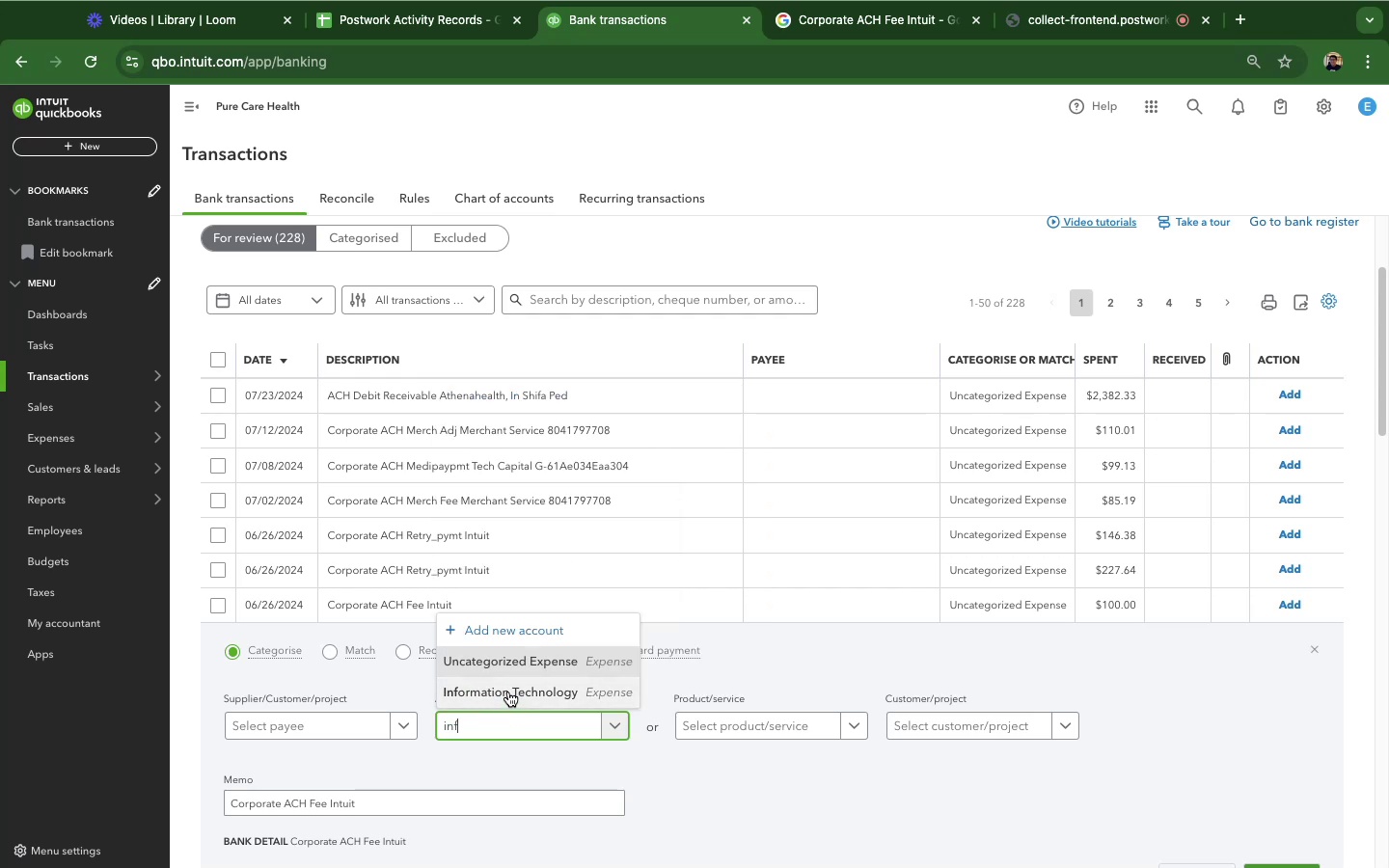 
left_click([508, 692])
 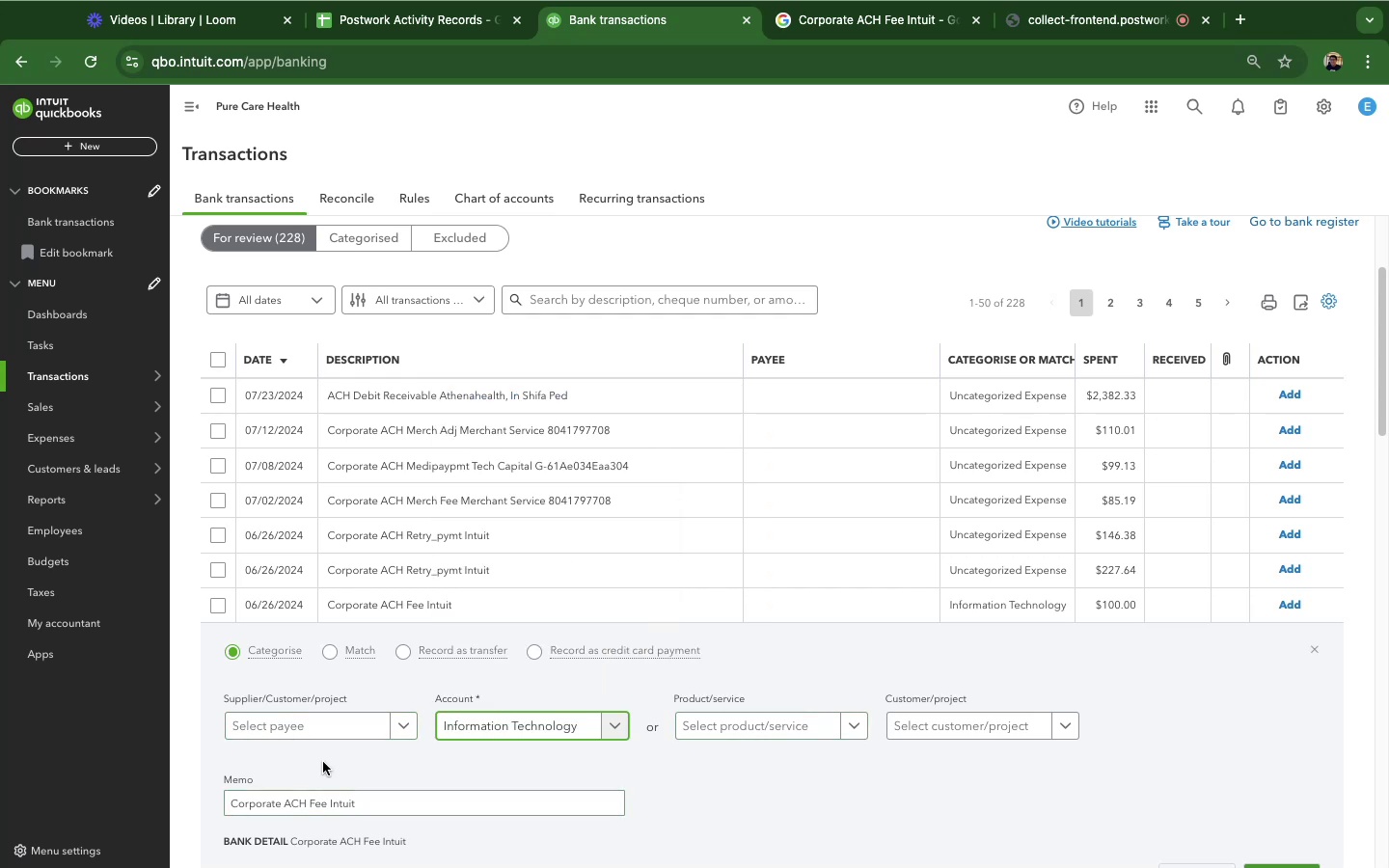 
left_click([280, 729])
 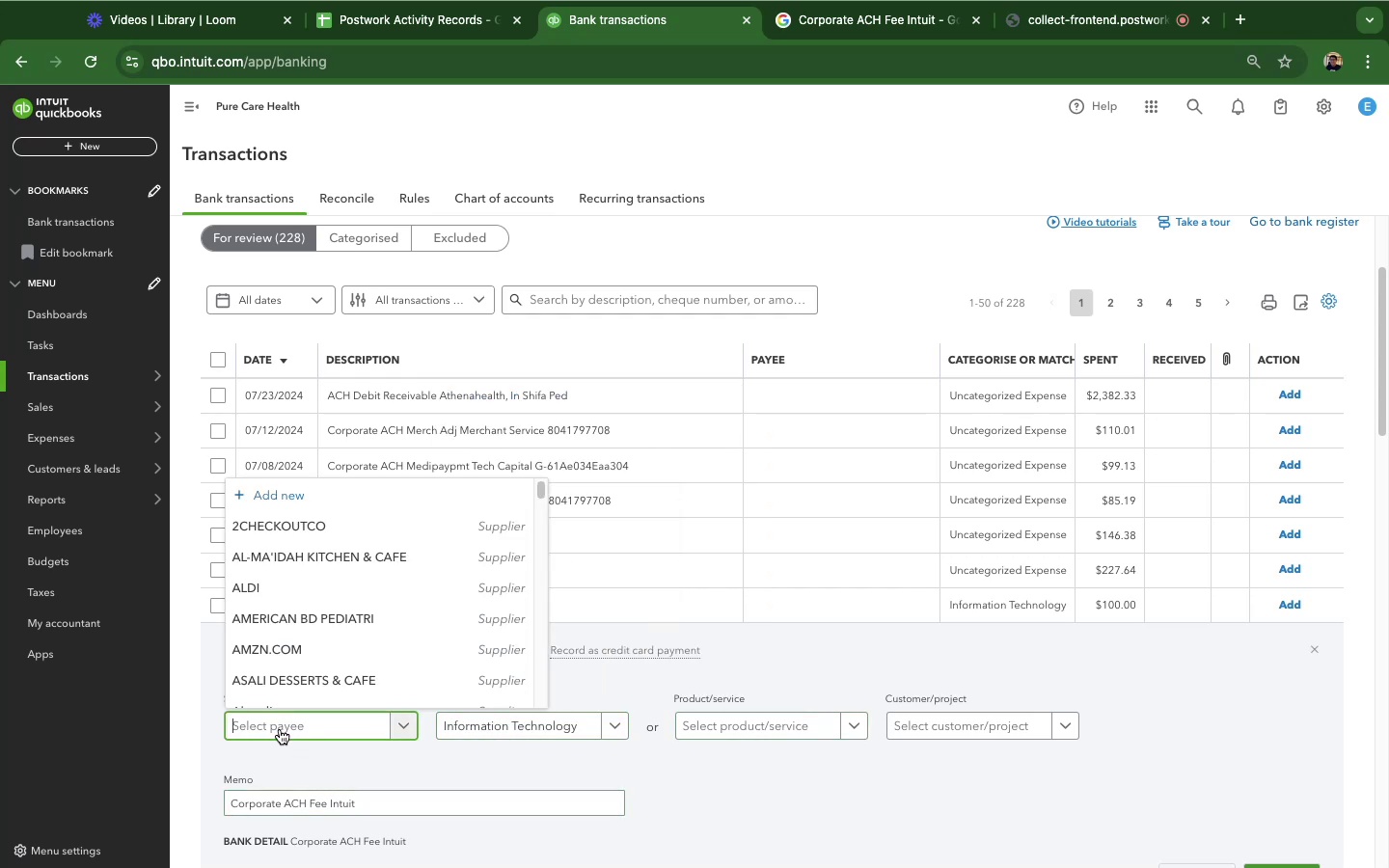 
type(Intuit)
 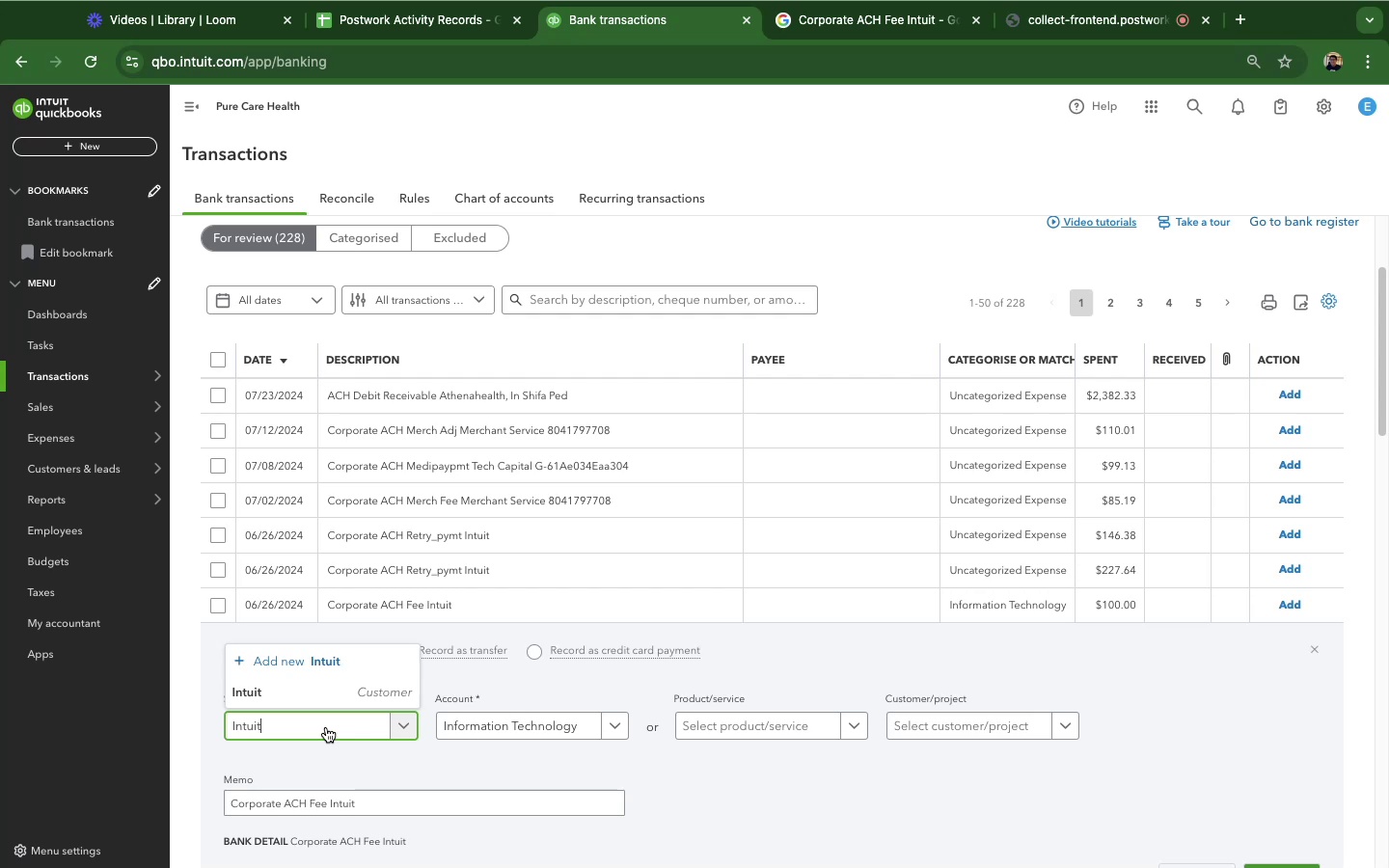 
left_click([326, 727])
 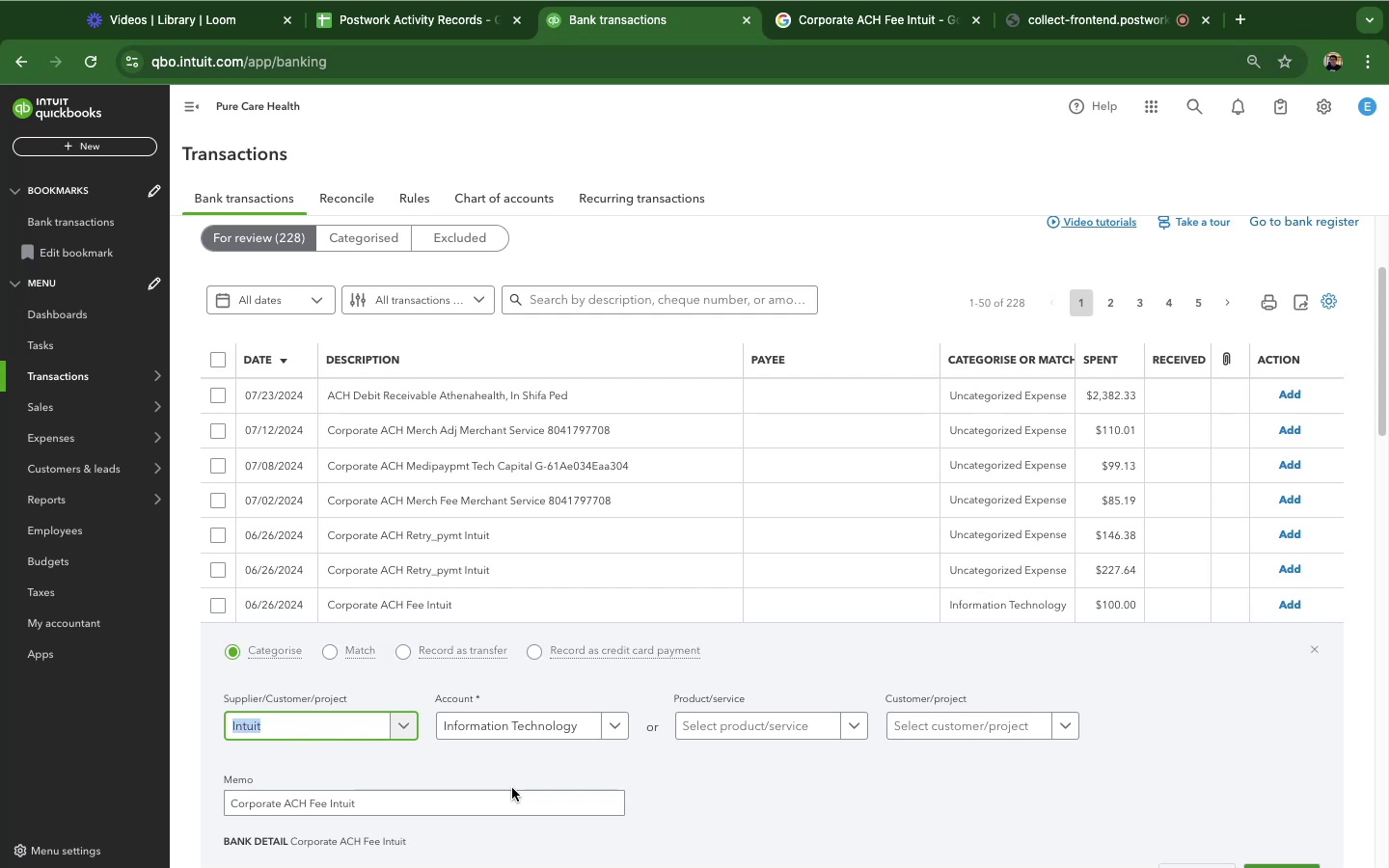 
key(Meta+C)
 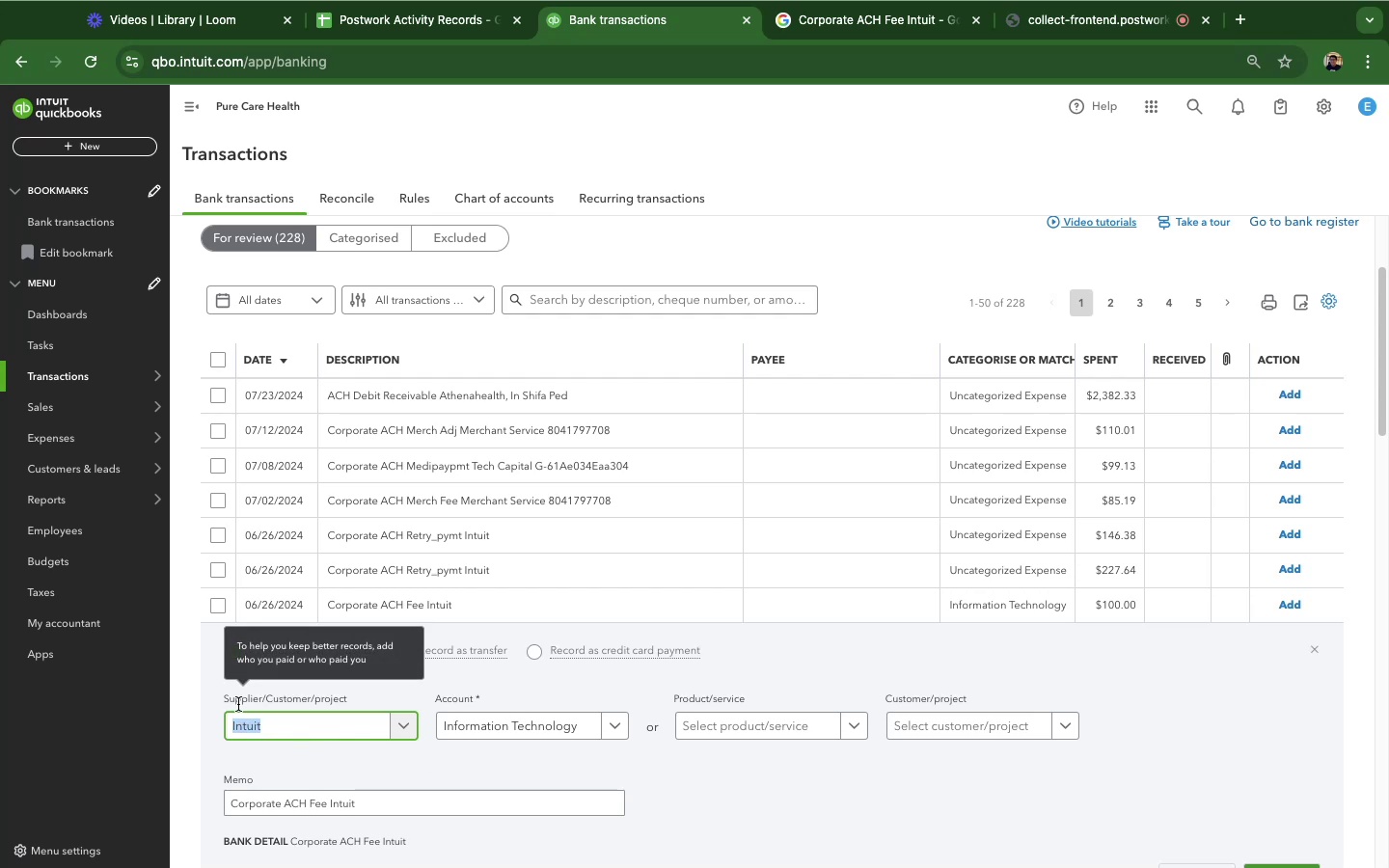 
key(Backspace)
 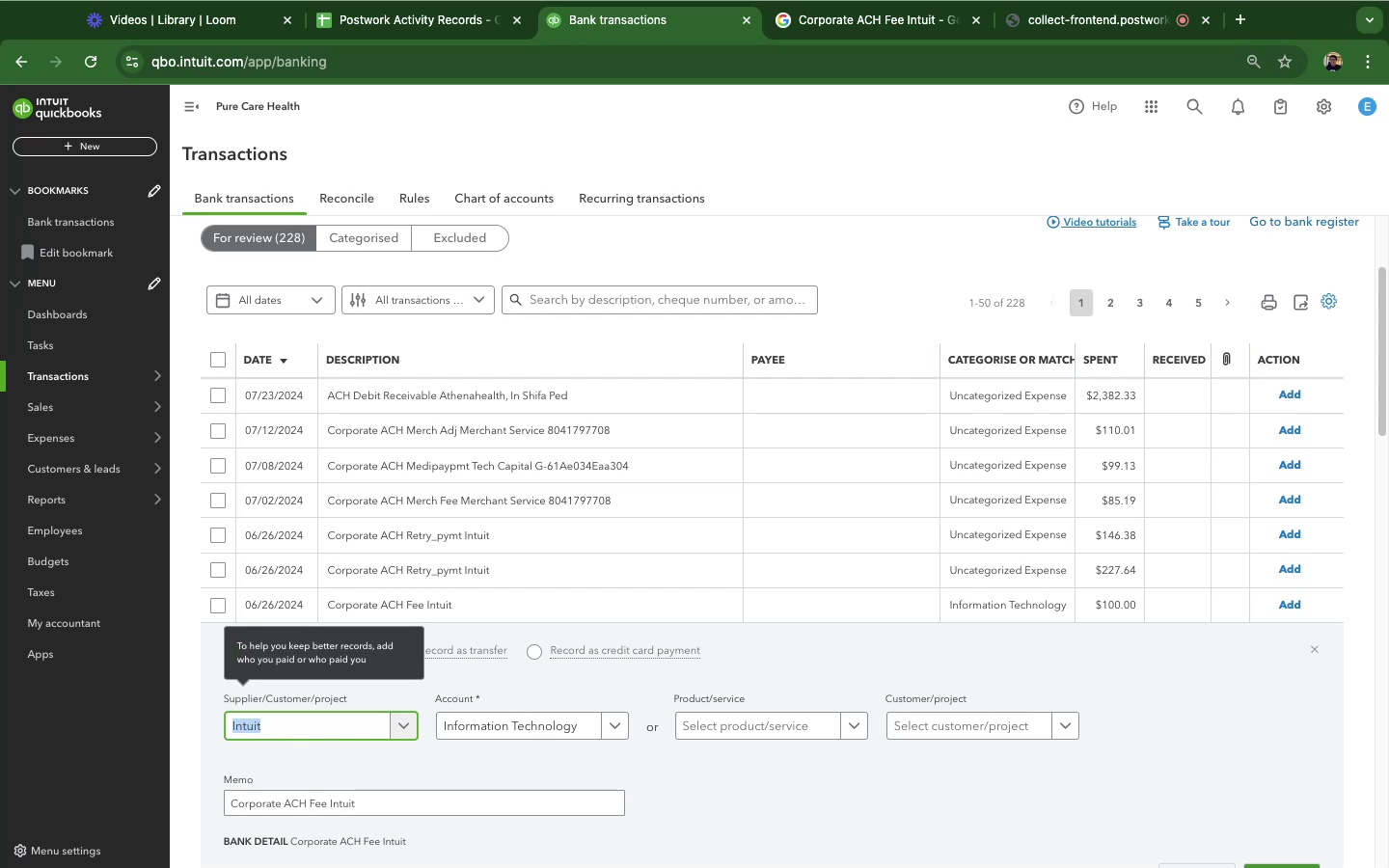 
key(Meta+CommandLeft)
 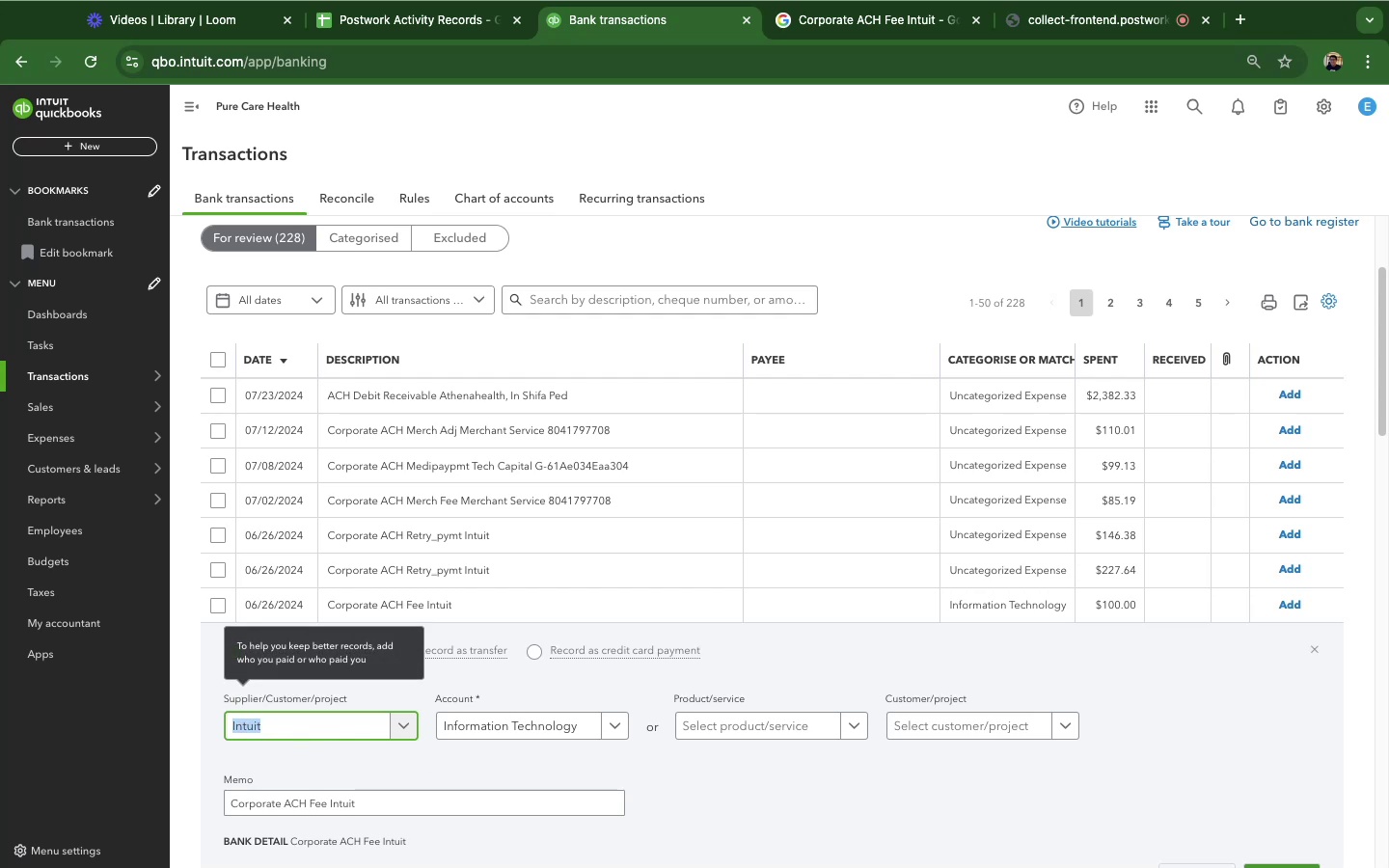 
key(Meta+V)
 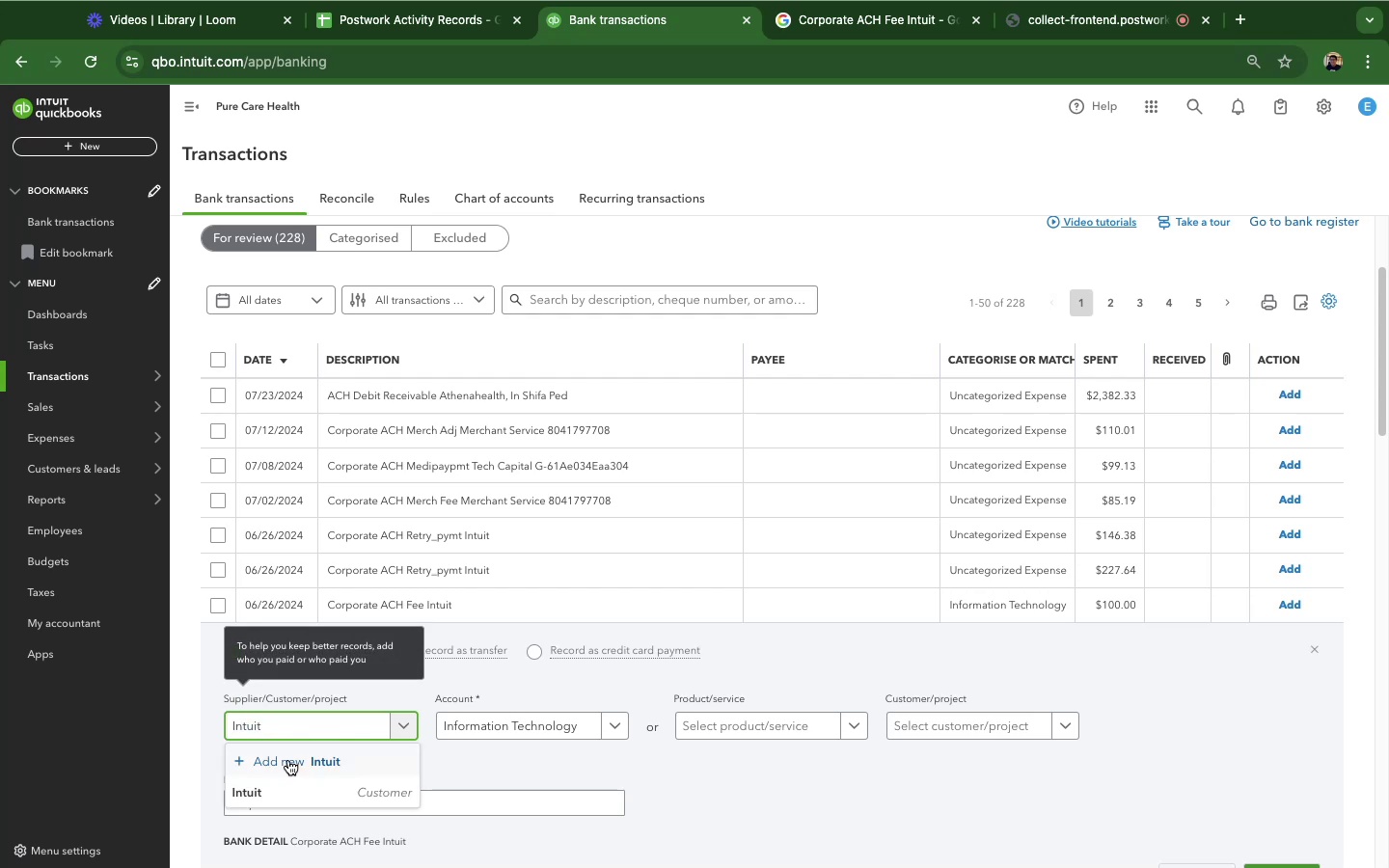 
left_click([289, 760])
 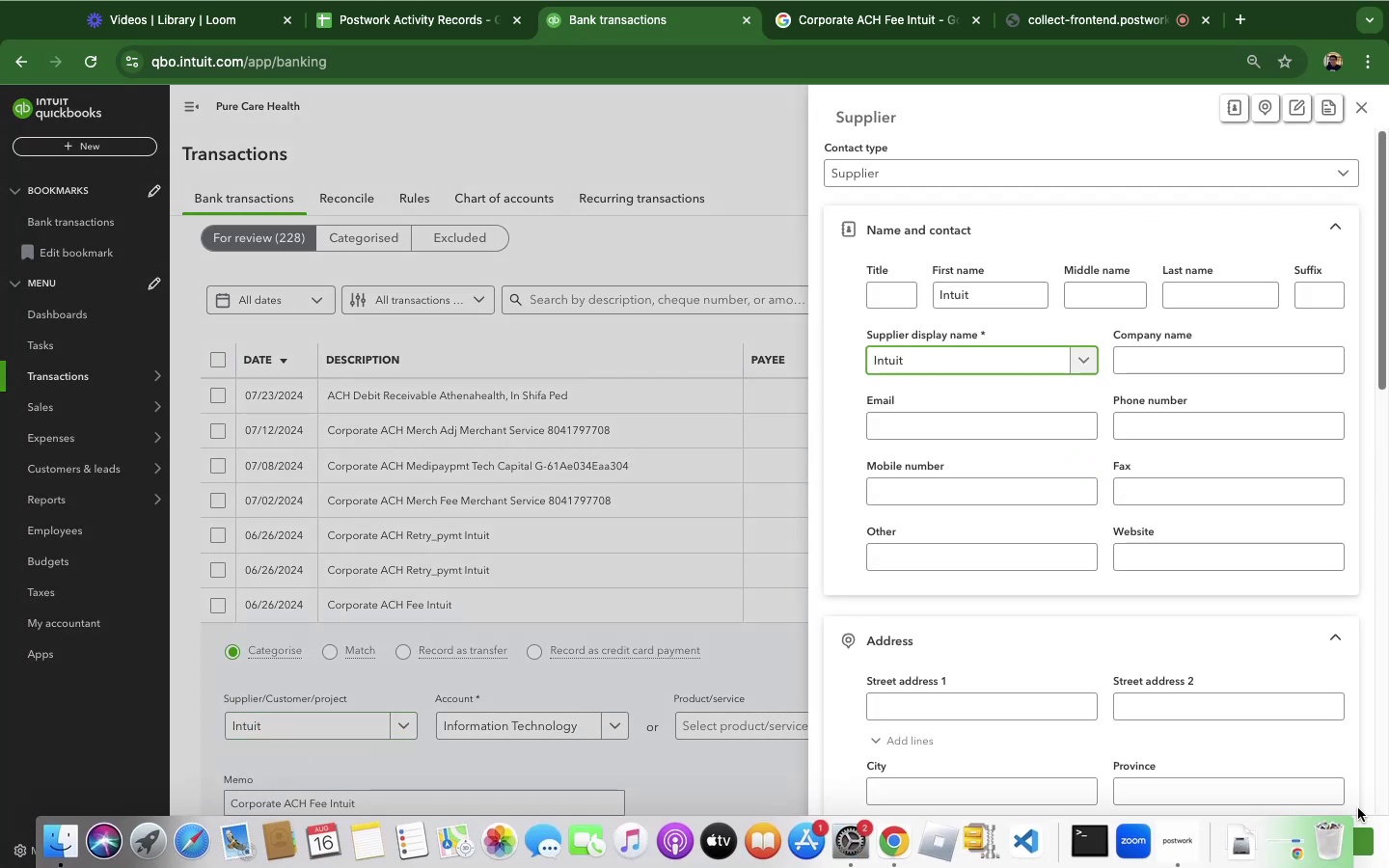 
left_click([1352, 854])
 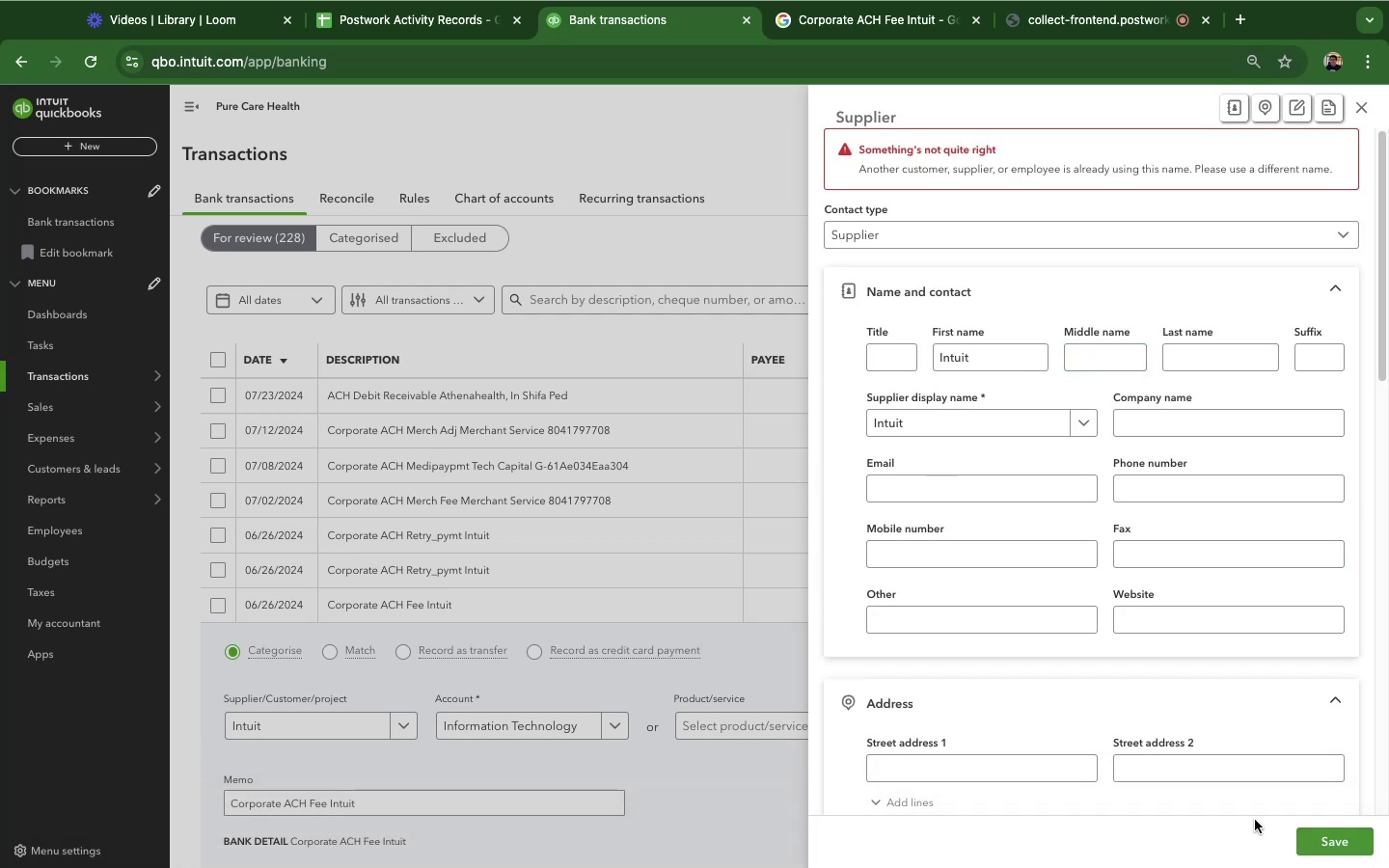 
wait(6.57)
 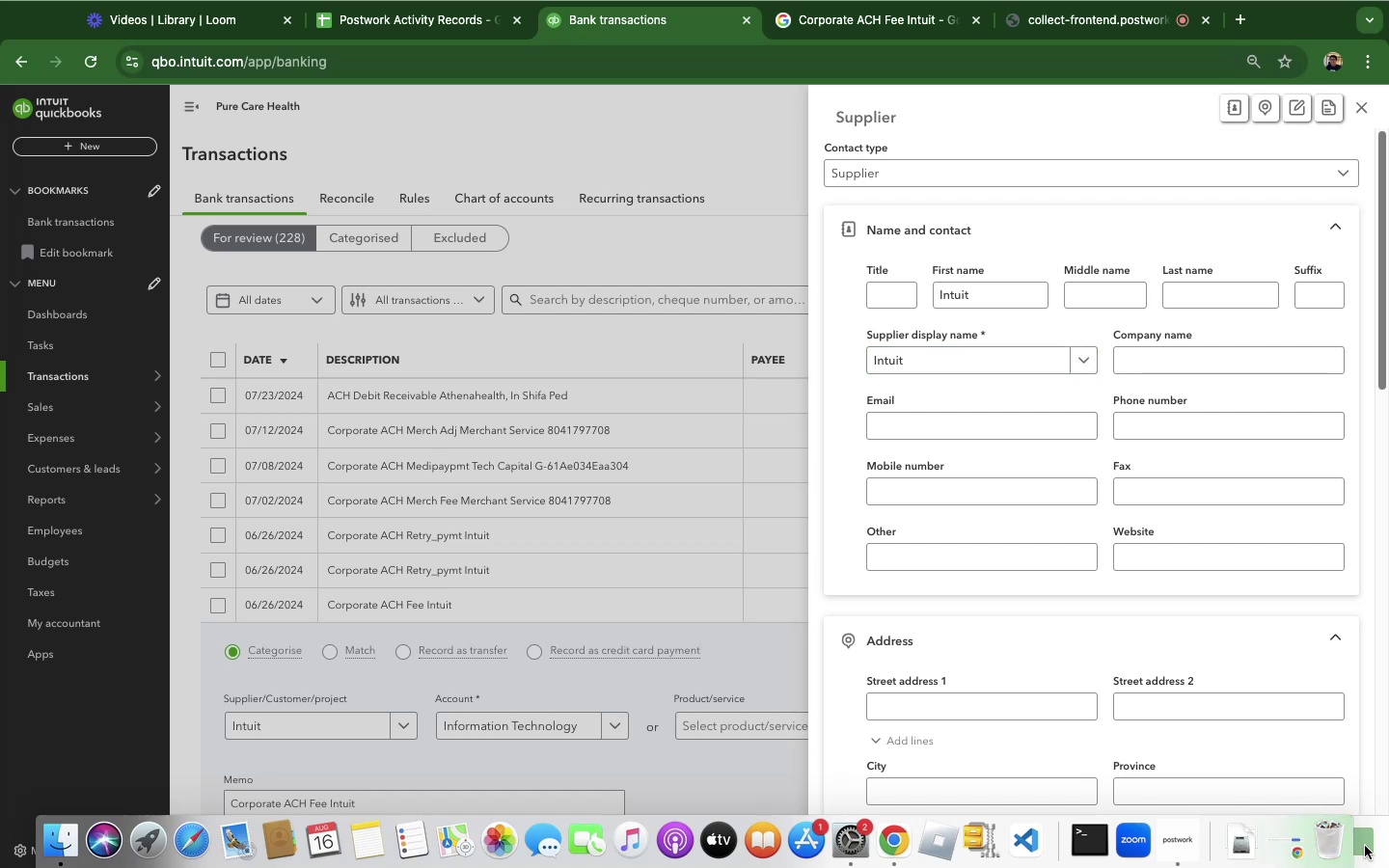 
left_click([1361, 110])
 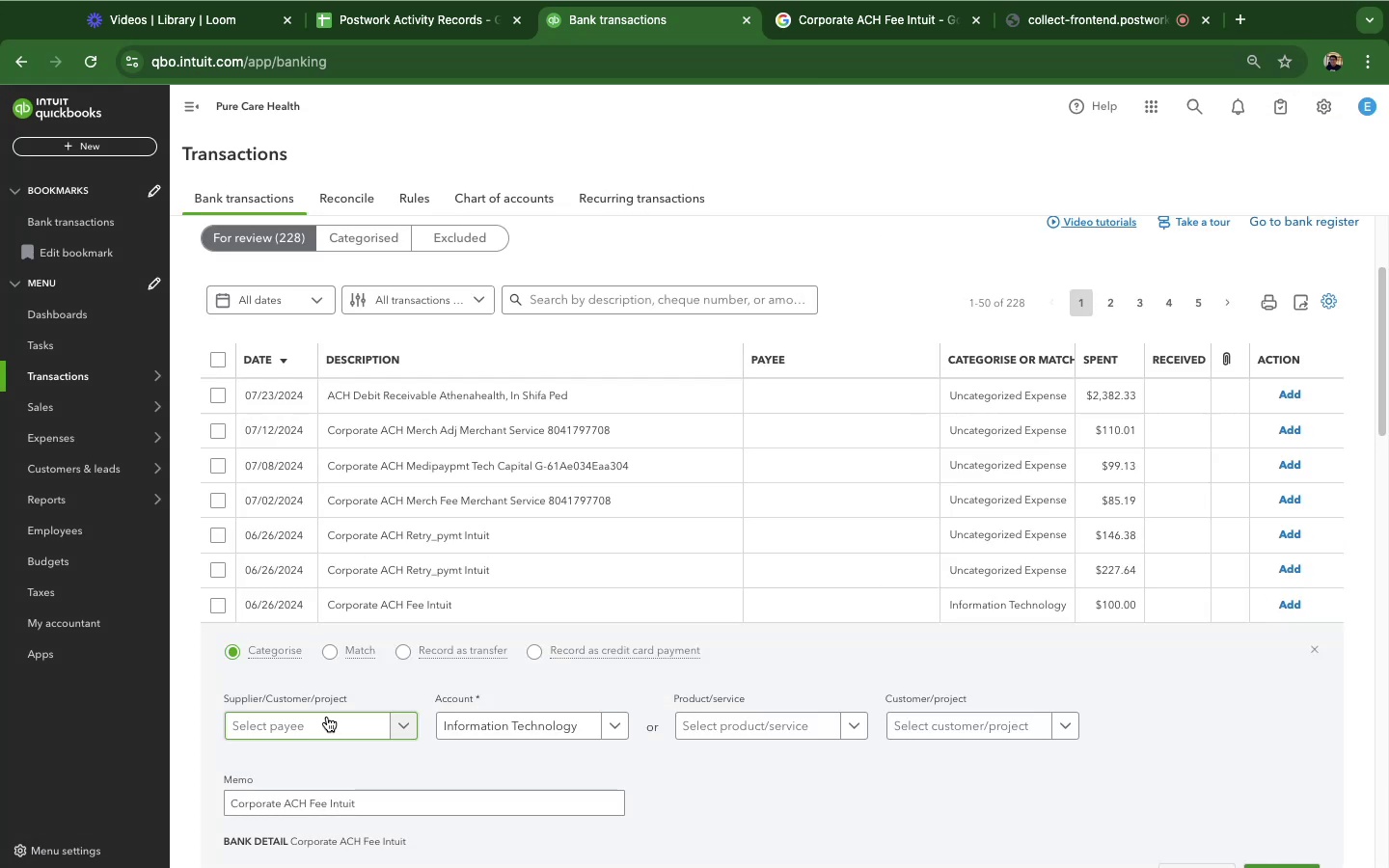 
left_click([317, 731])
 